 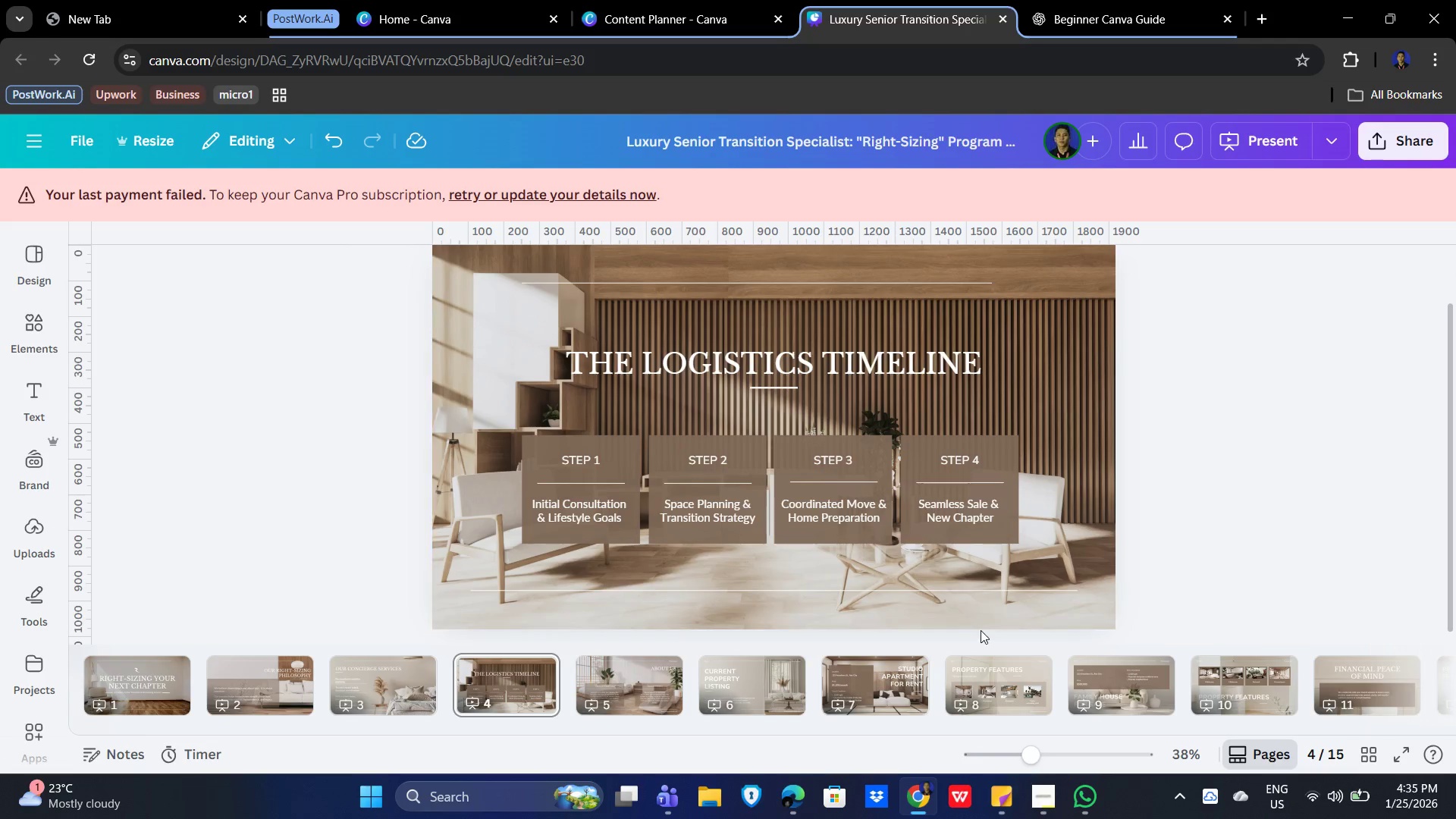 
left_click([855, 692])
 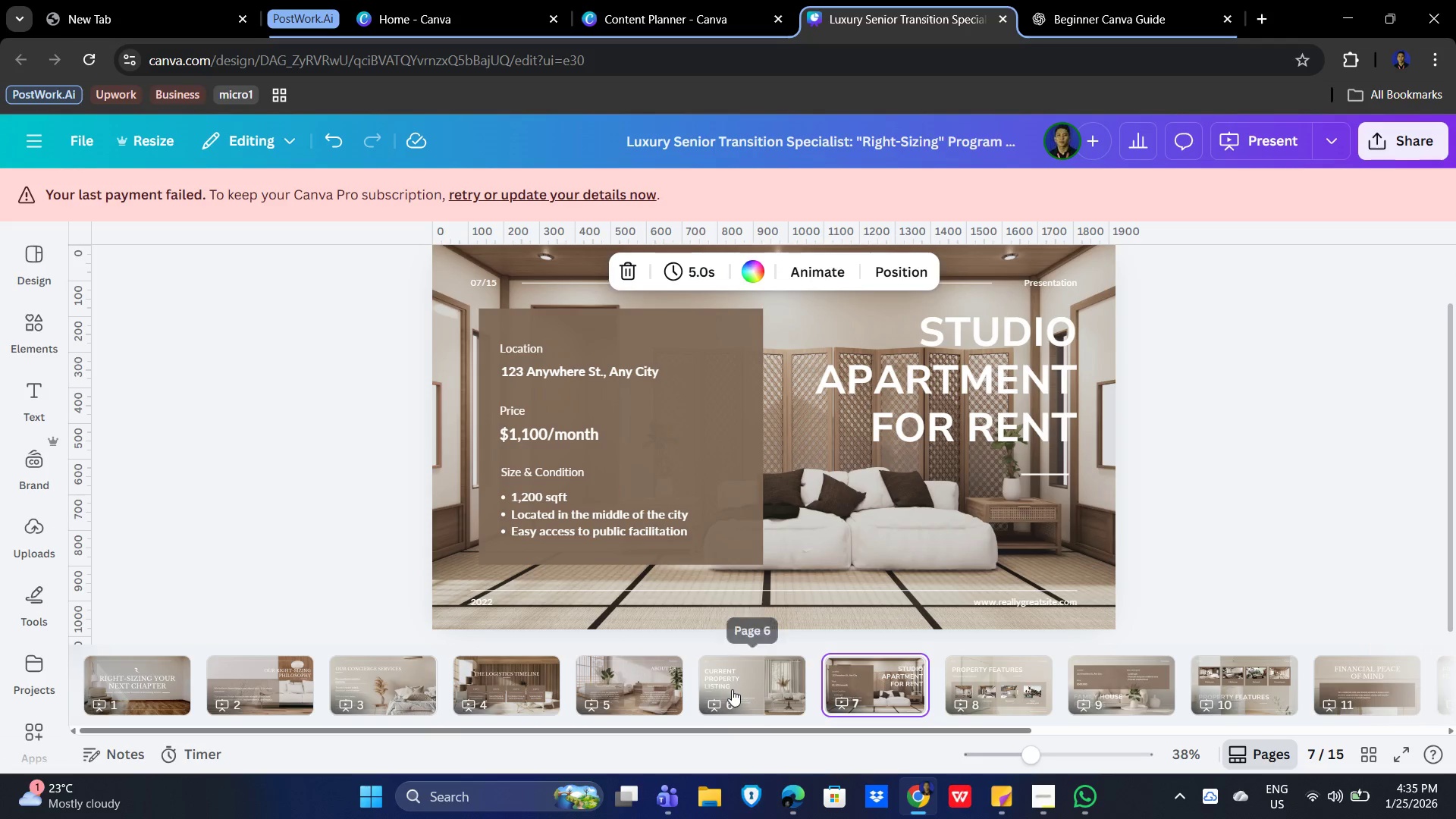 
left_click([1313, 491])
 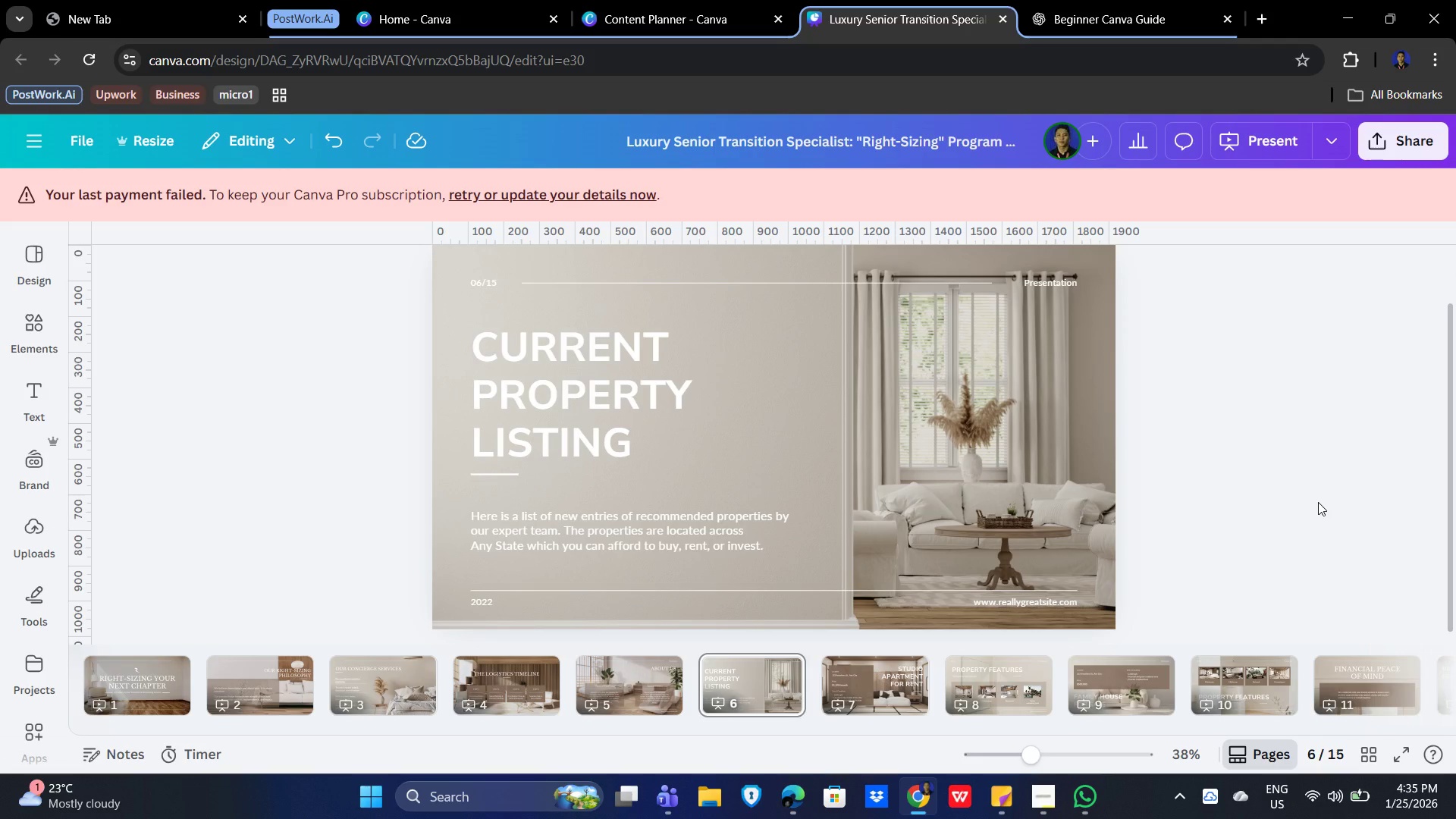 
wait(8.05)
 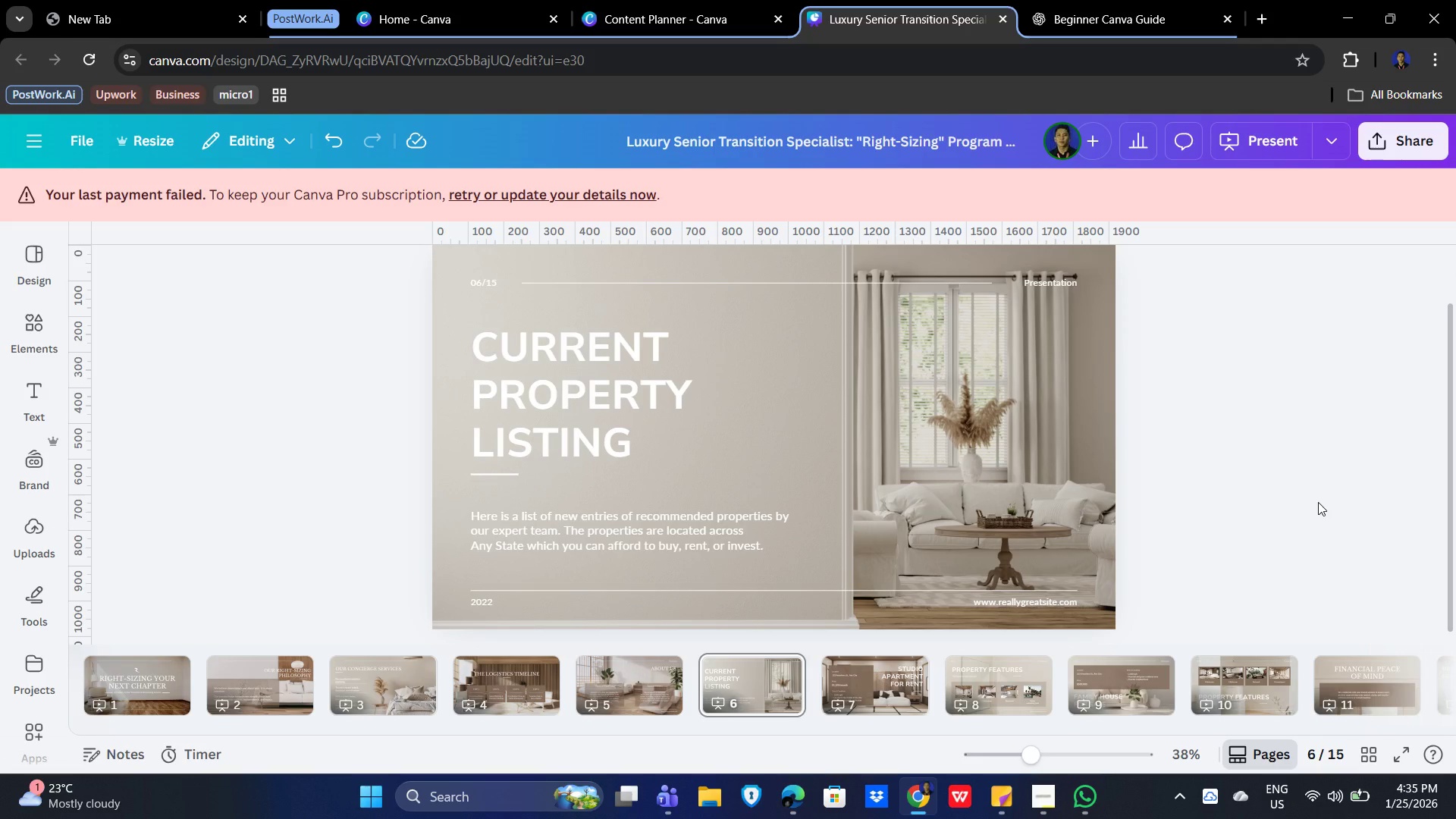 
left_click([629, 692])
 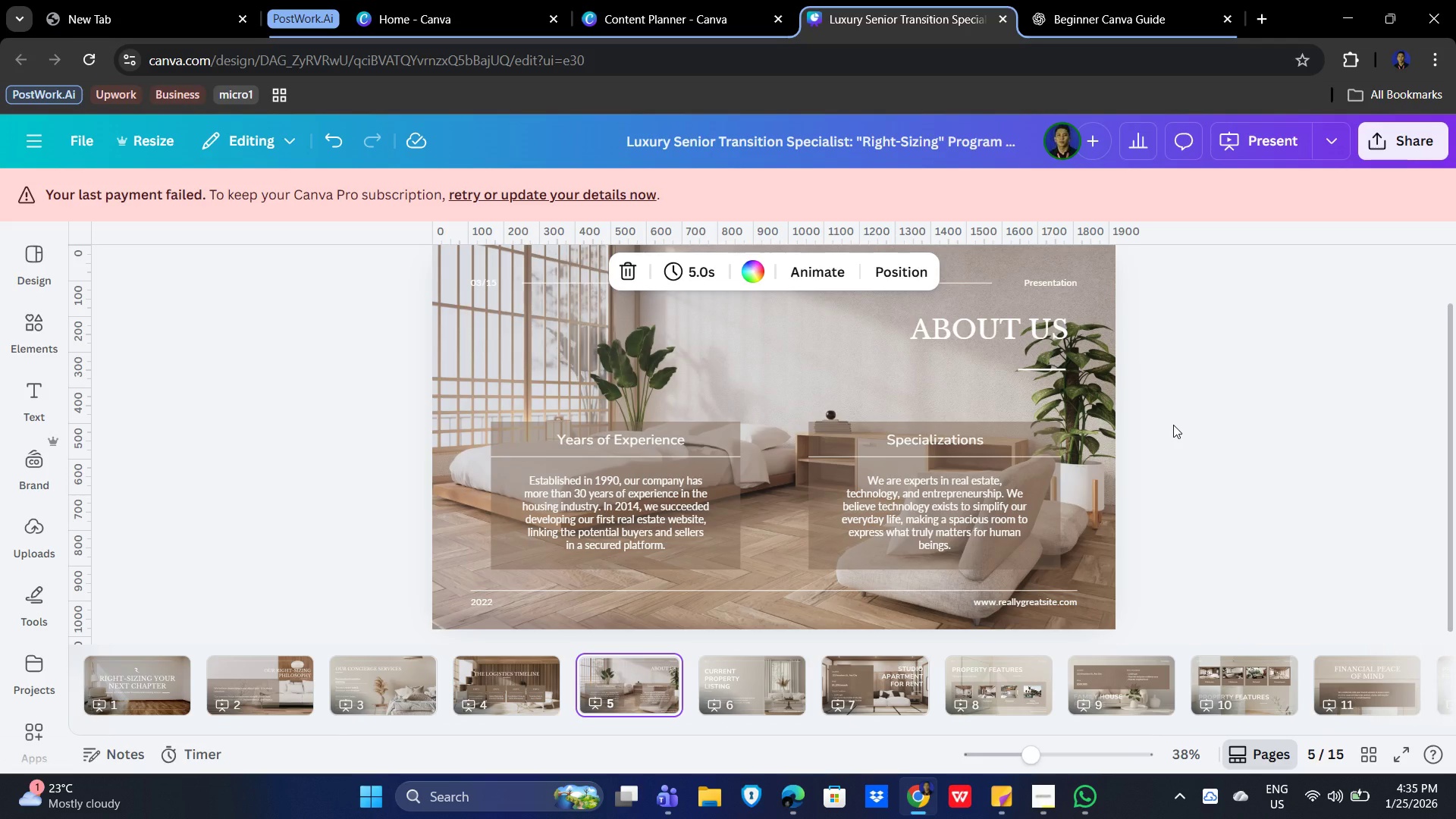 
scroll: coordinate [1141, 401], scroll_direction: up, amount: 4.0
 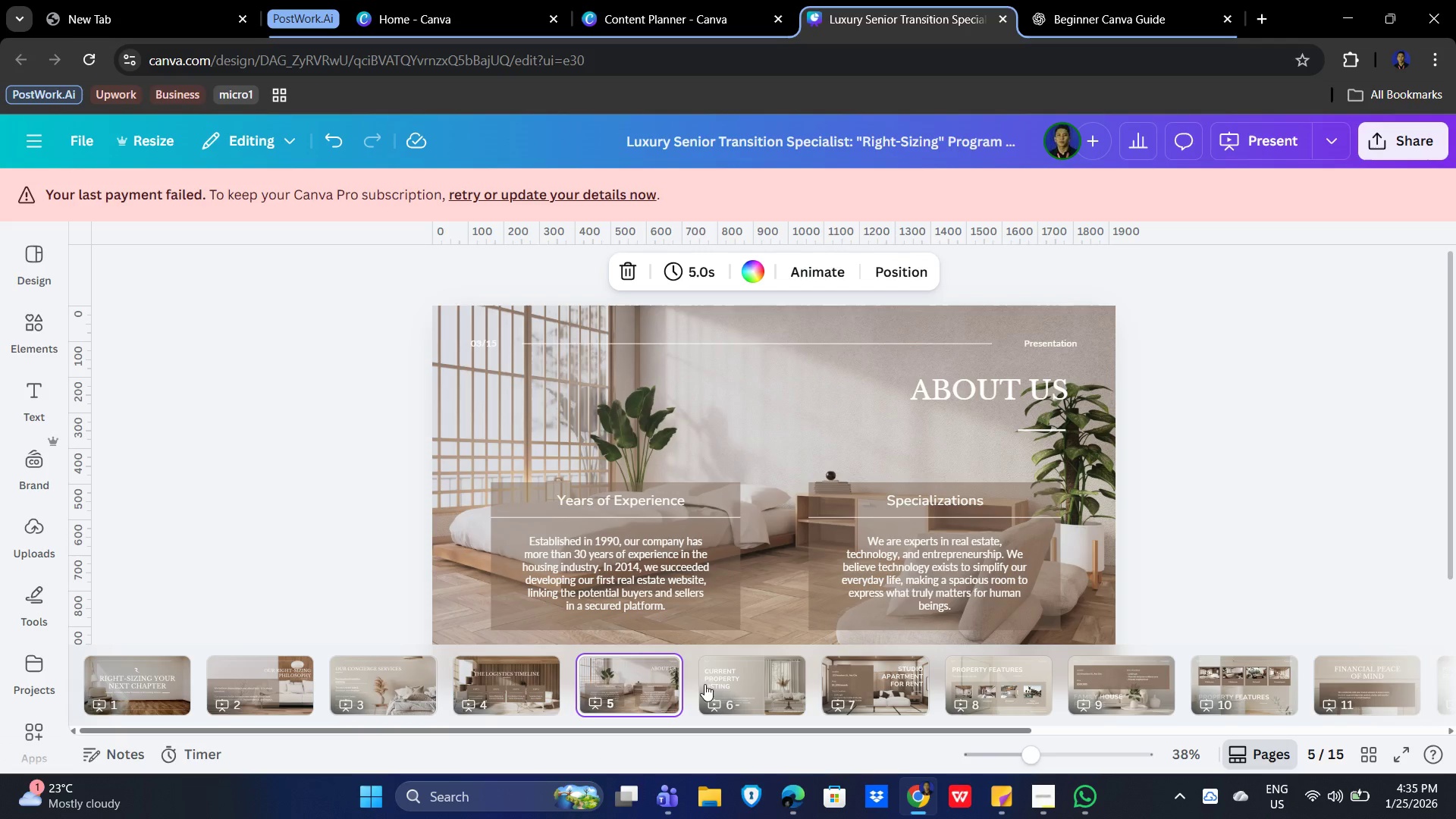 
scroll: coordinate [617, 638], scroll_direction: down, amount: 3.0
 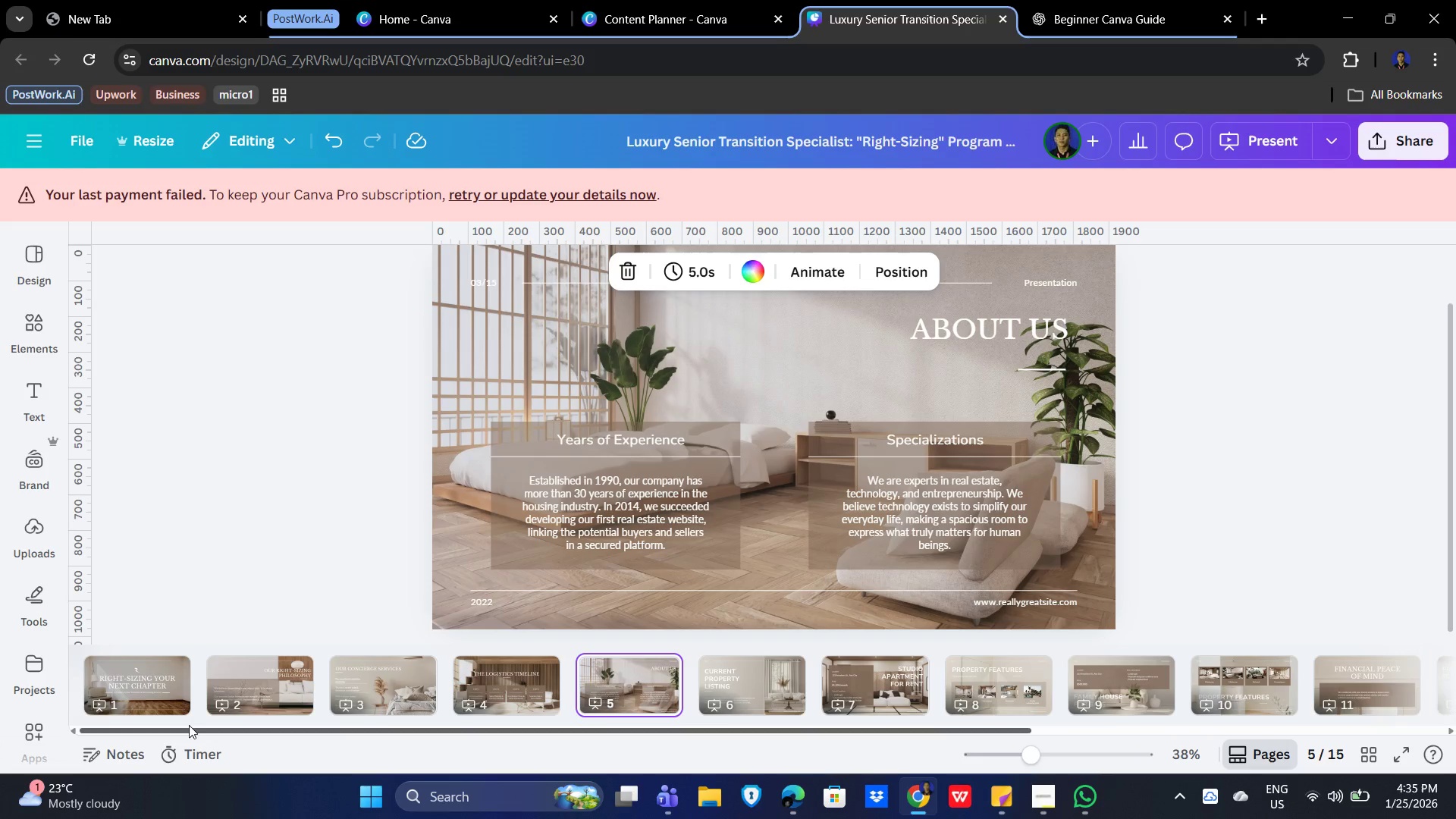 
wait(5.22)
 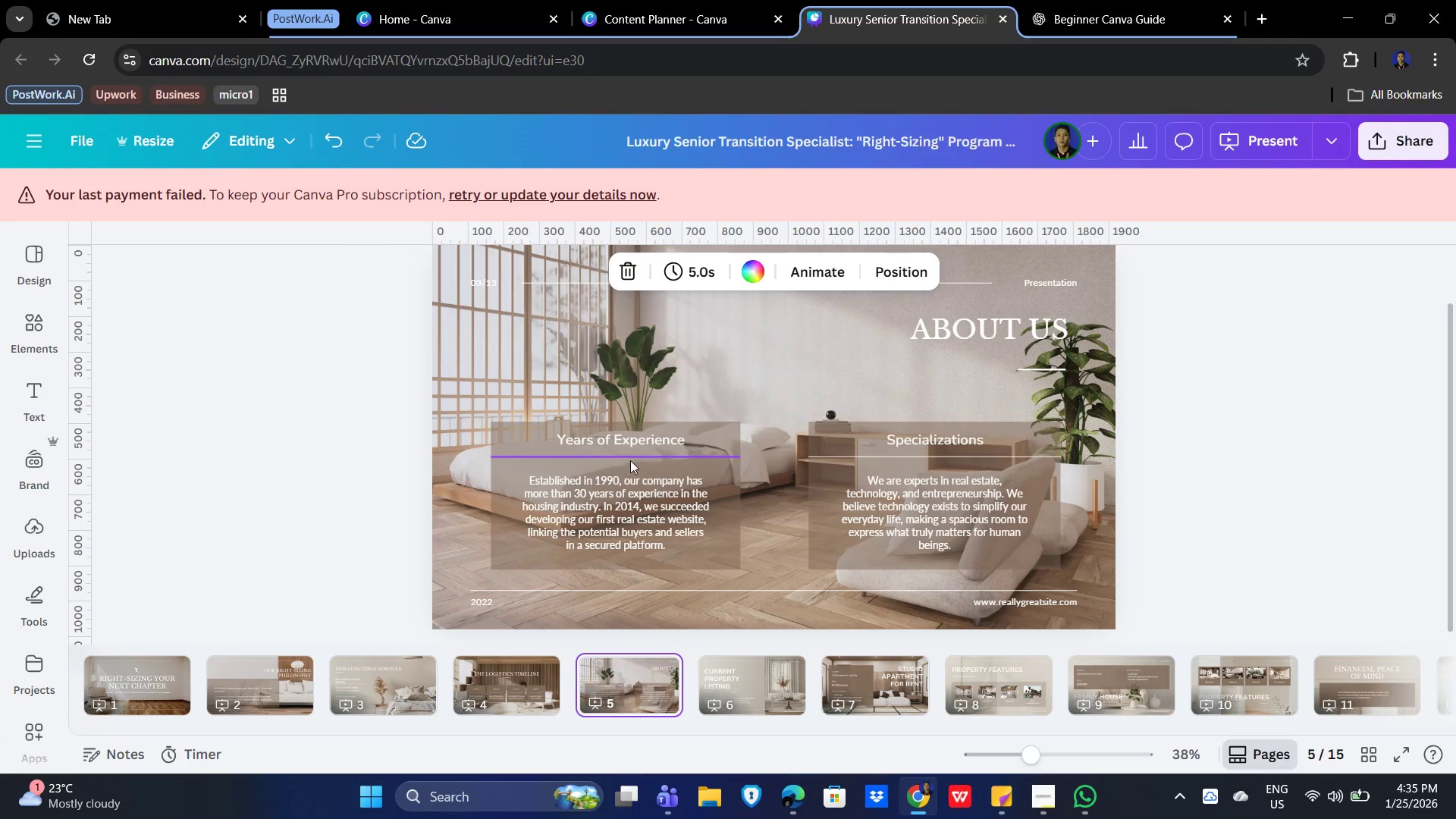 
left_click([260, 674])
 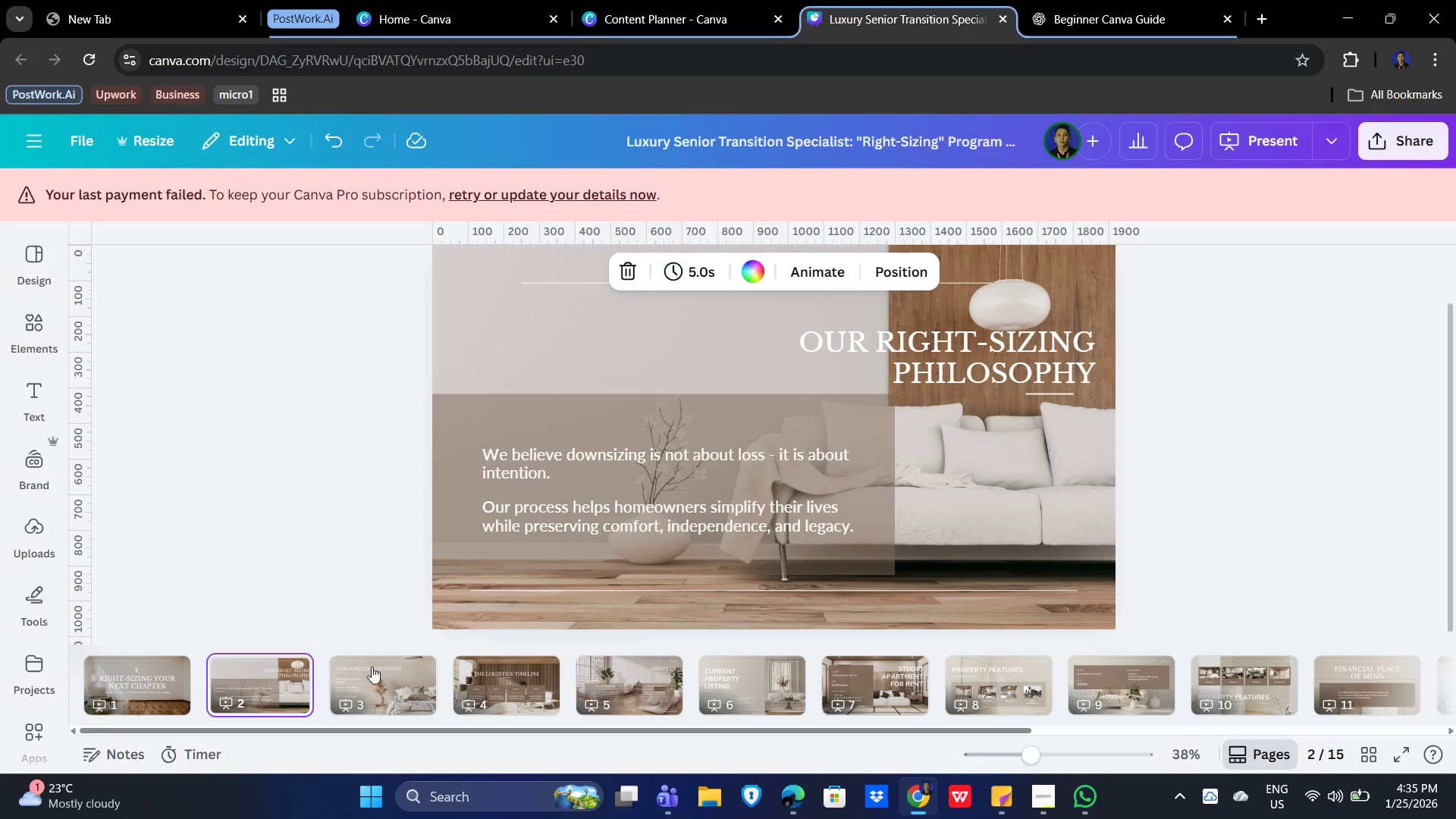 
left_click([632, 682])
 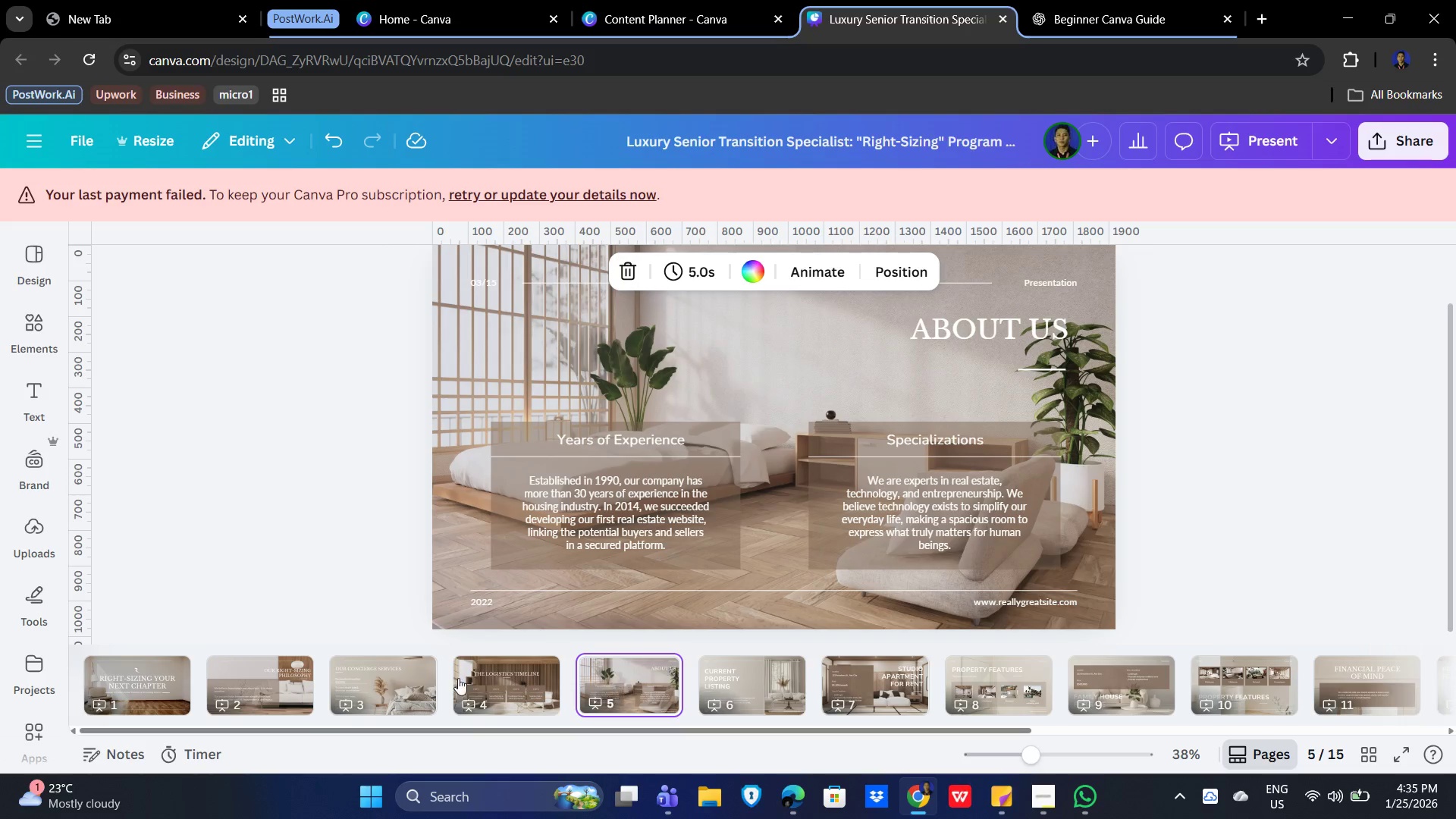 
left_click([268, 673])
 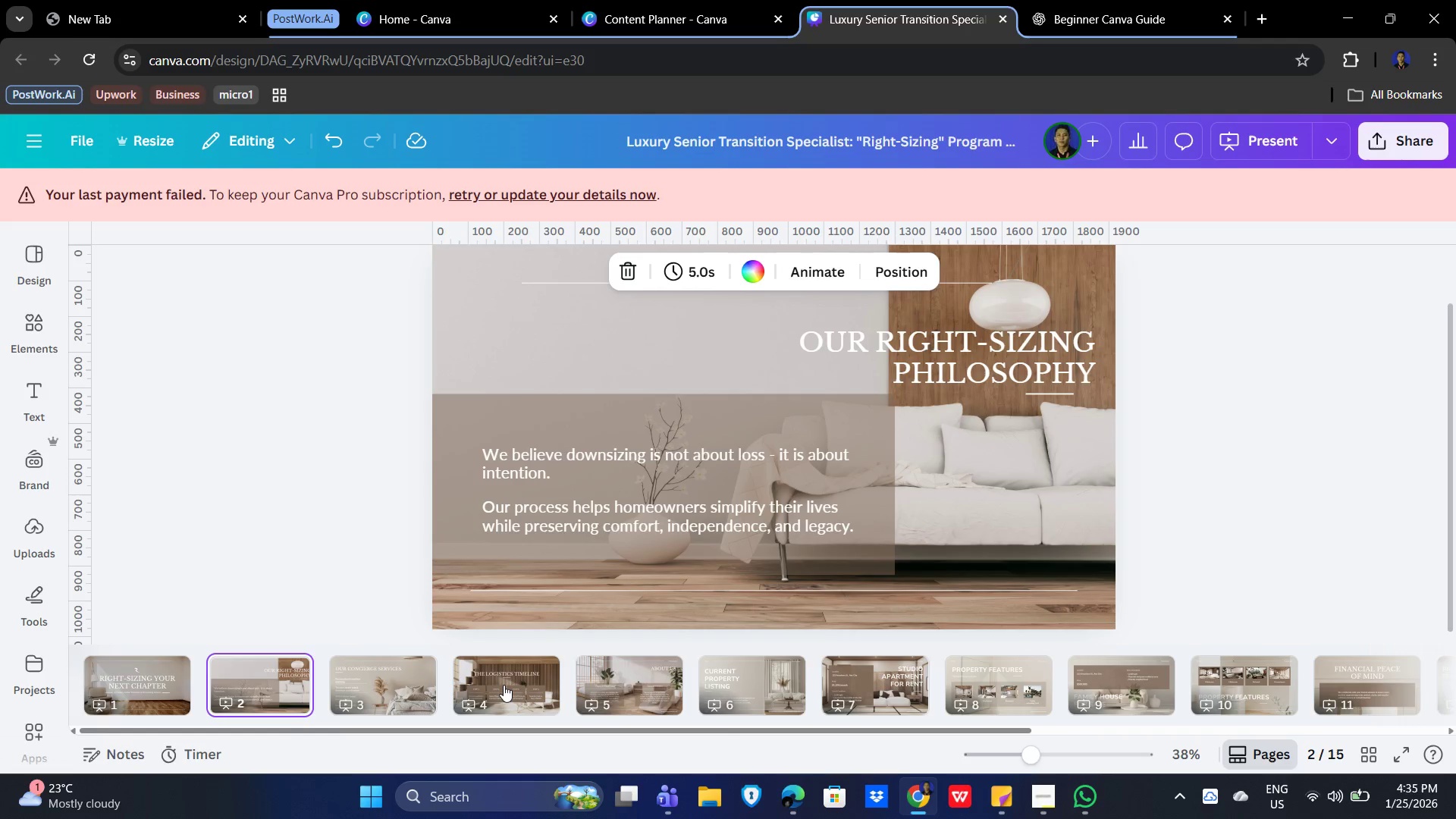 
left_click([621, 686])
 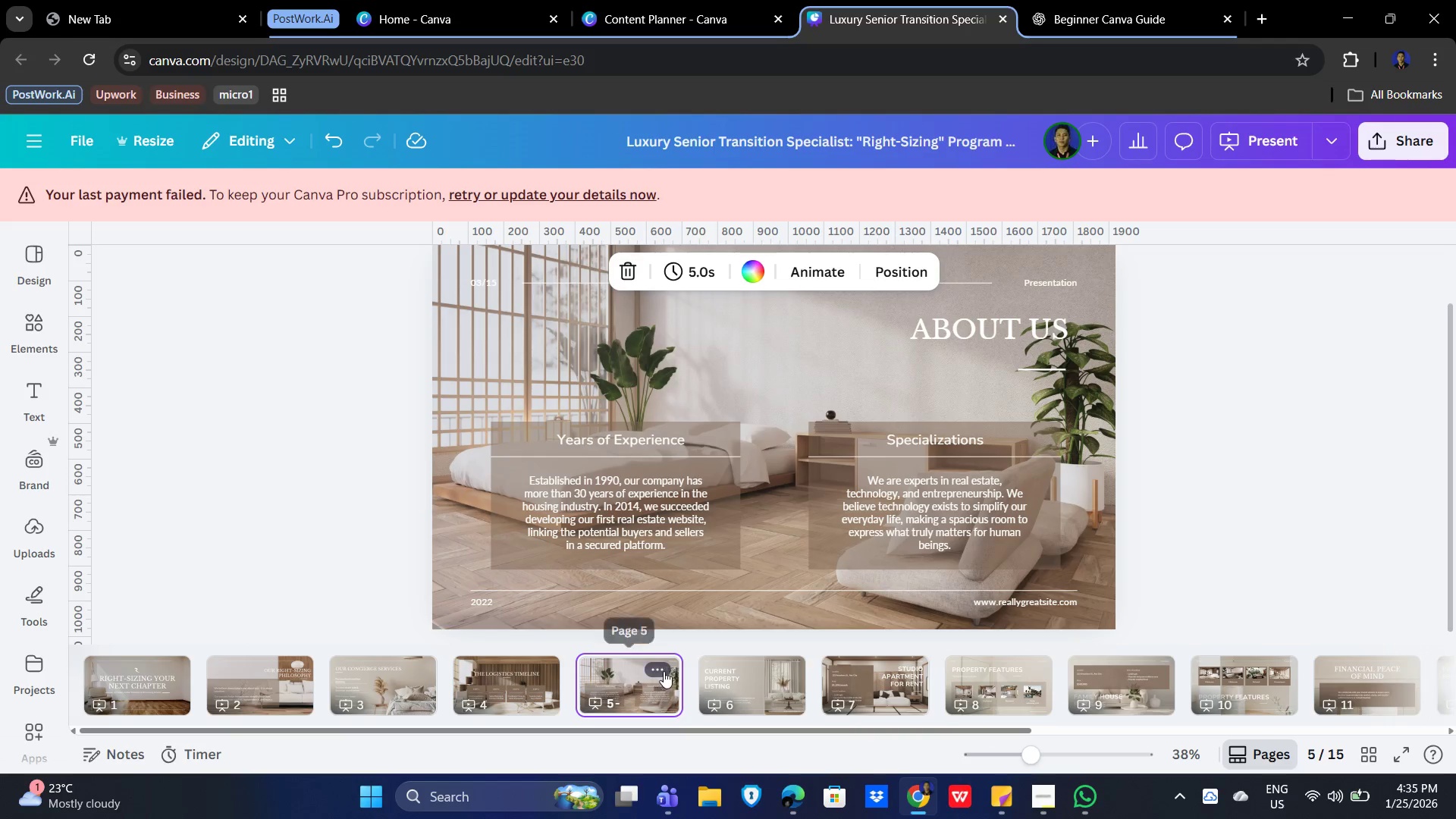 
left_click([657, 667])
 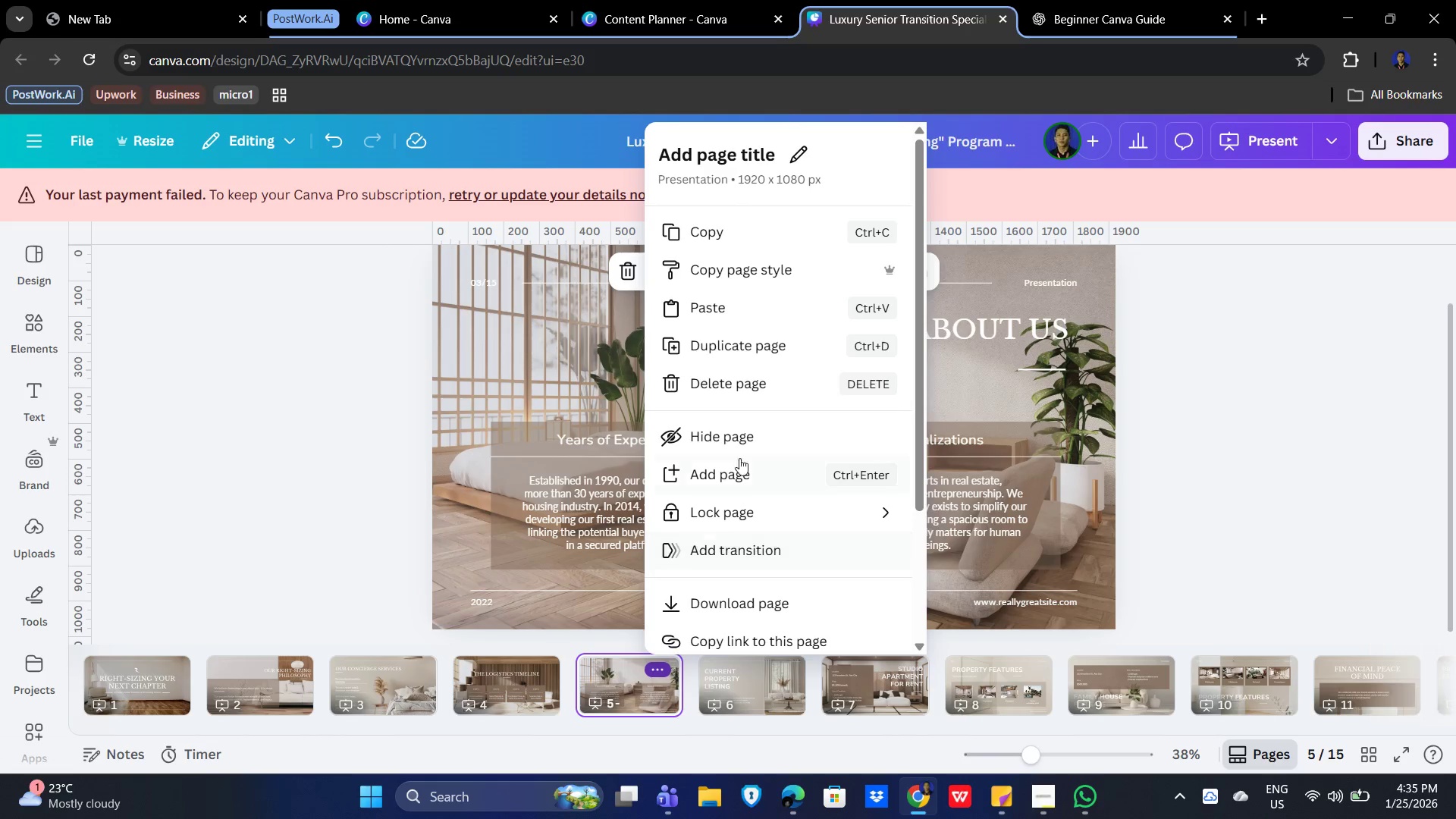 
left_click([738, 391])
 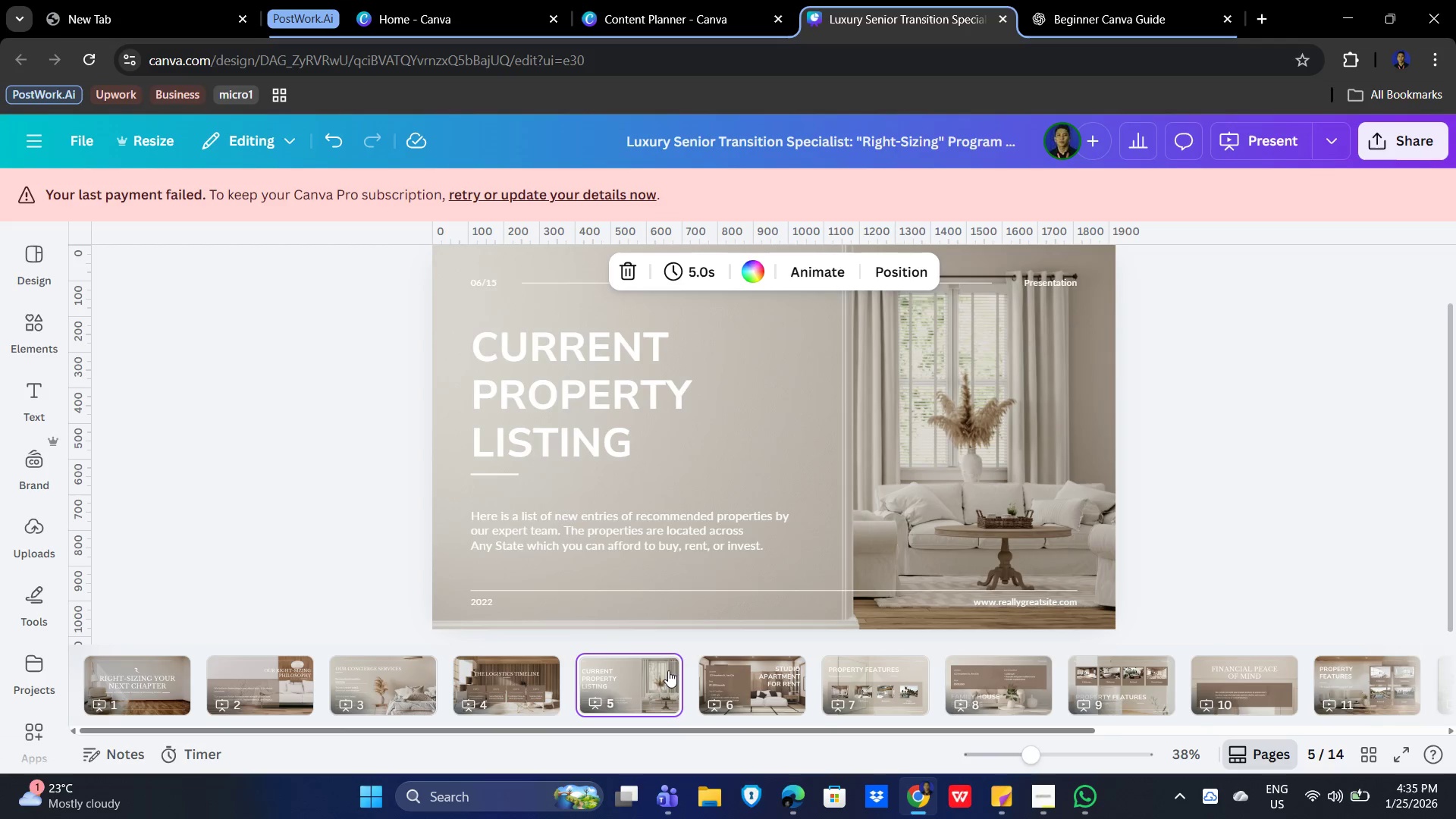 
mouse_move([651, 653])
 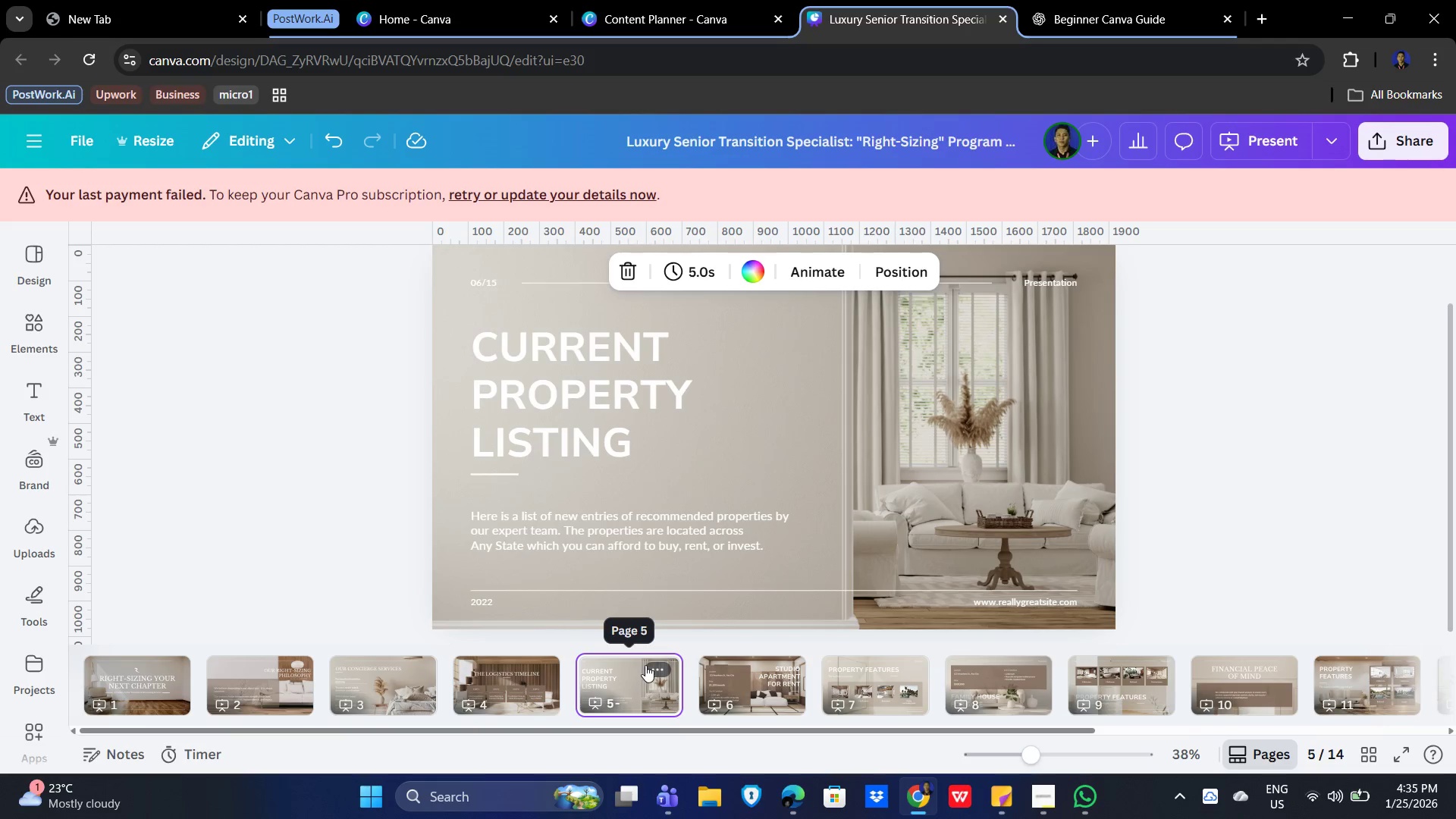 
left_click([661, 668])
 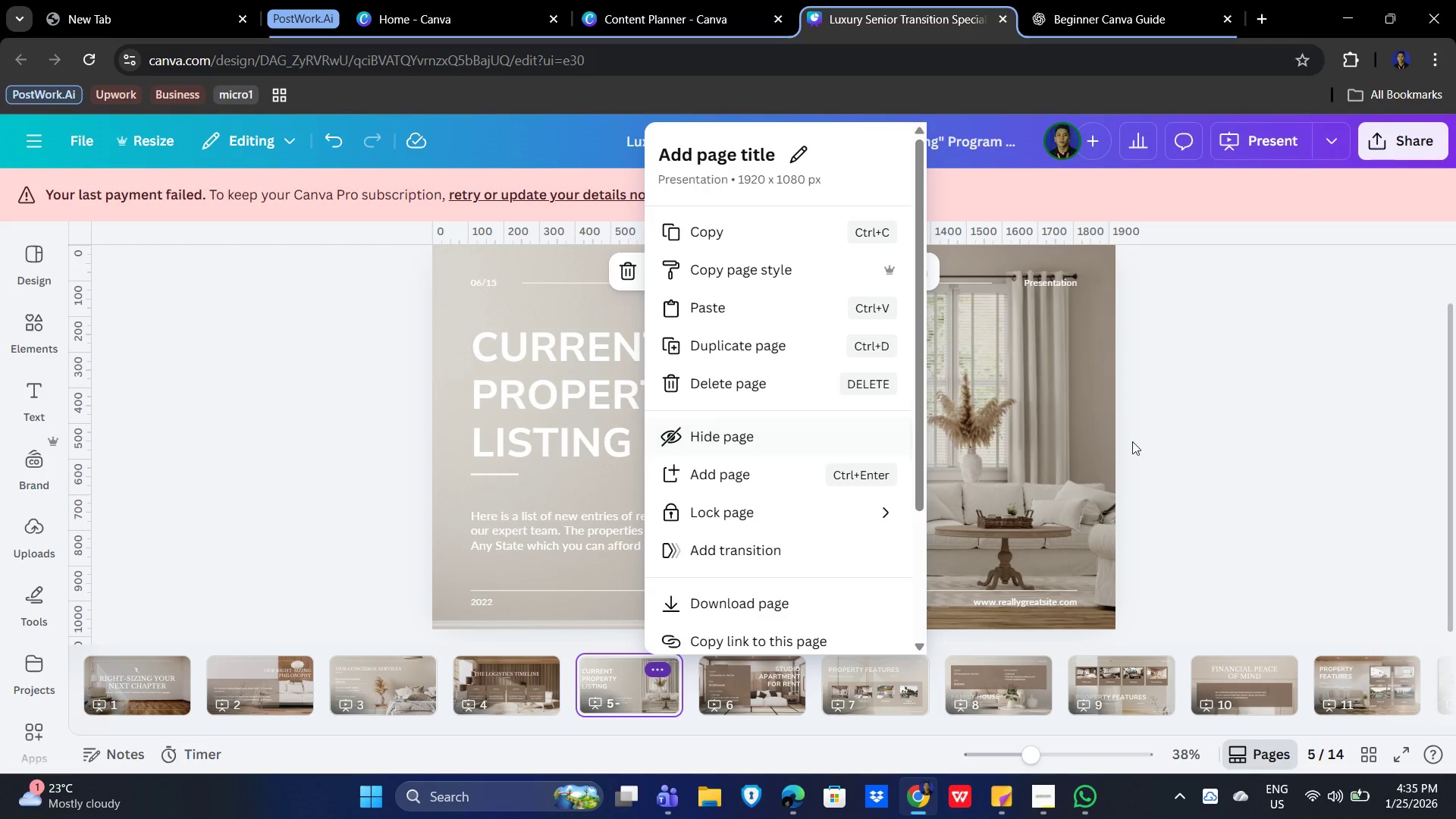 
left_click_drag(start_coordinate=[1231, 488], to_coordinate=[1232, 492])
 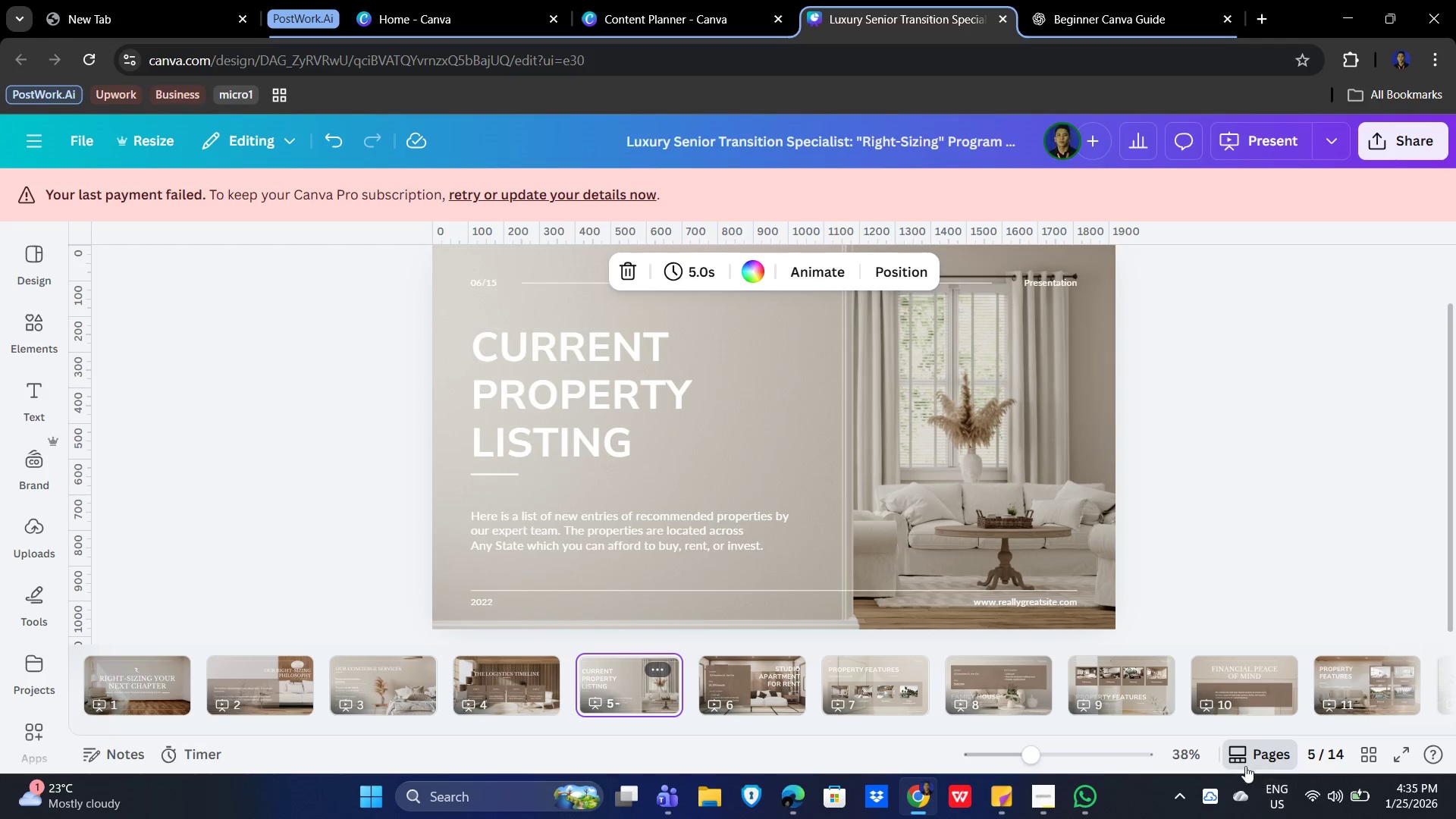 
left_click([1238, 759])
 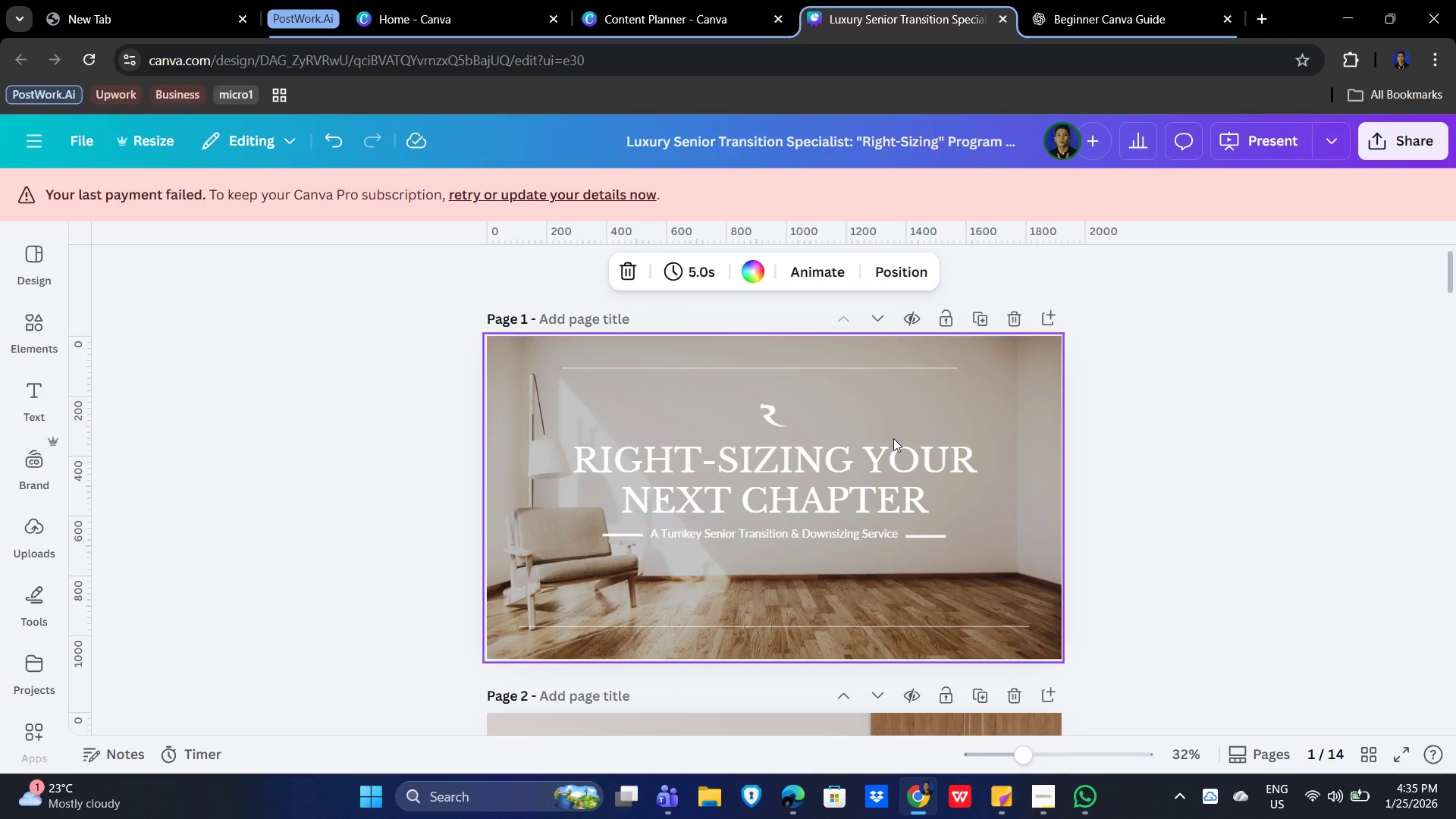 
scroll: coordinate [930, 558], scroll_direction: down, amount: 16.0
 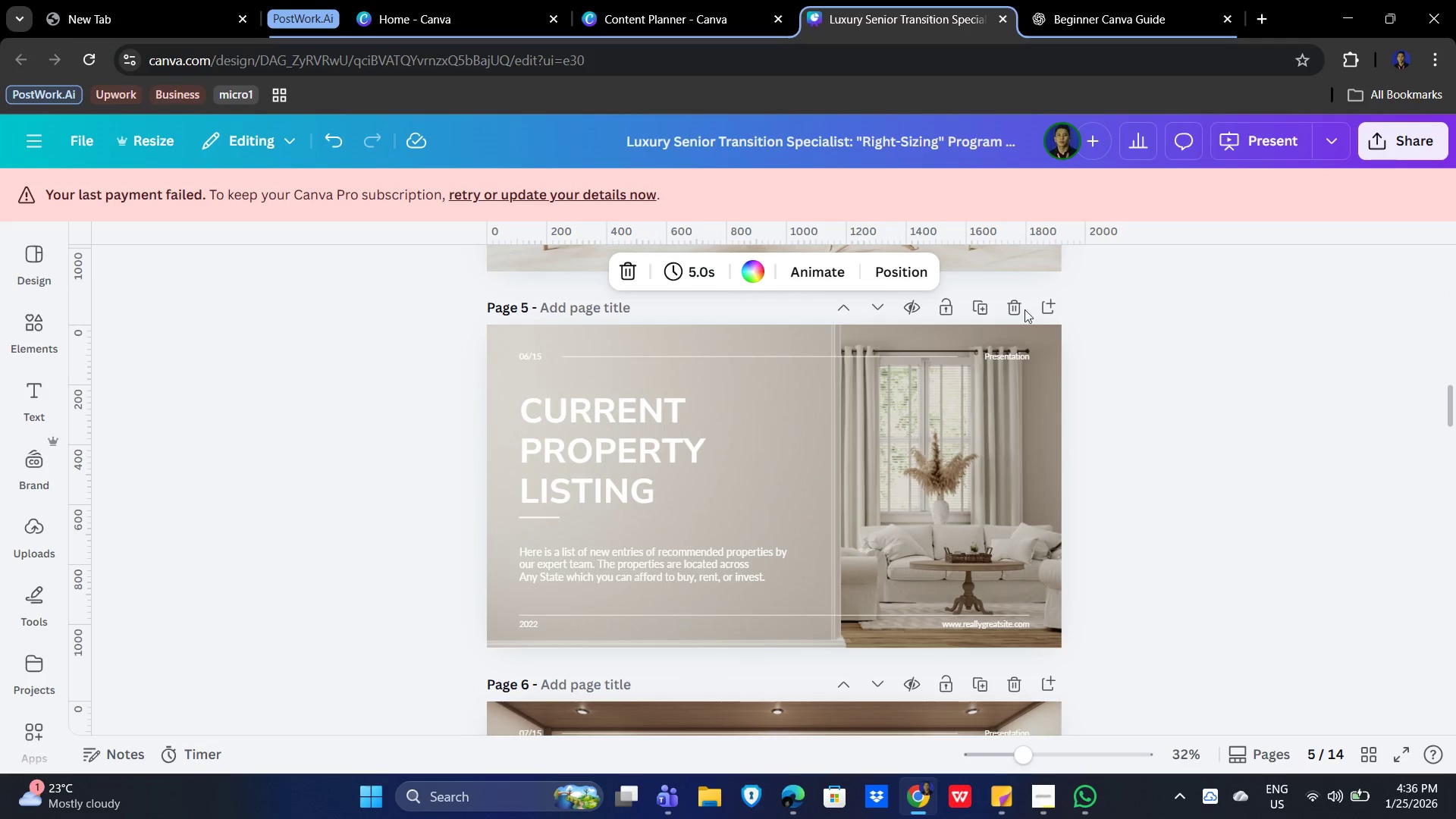 
left_click([1012, 306])
 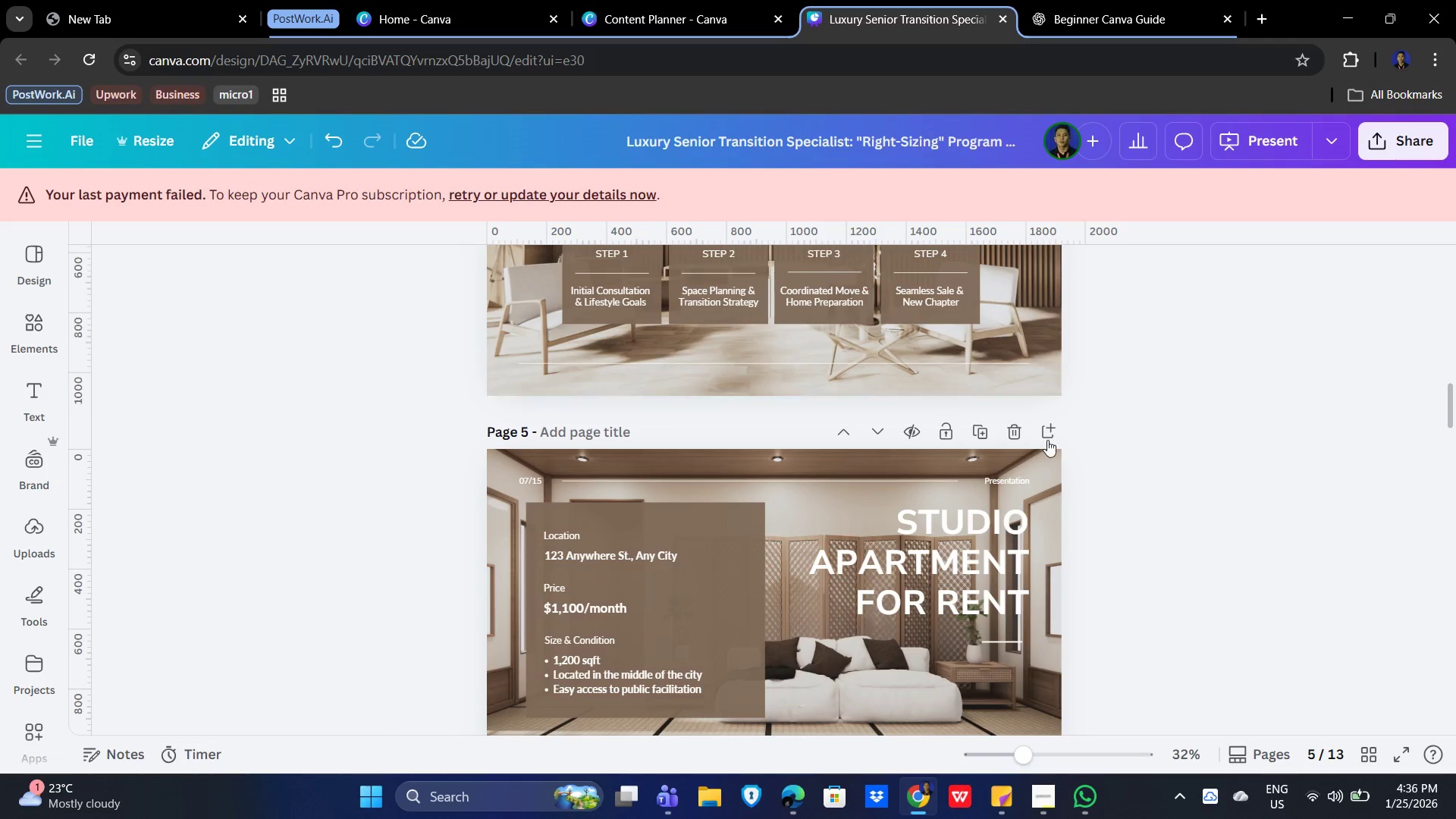 
scroll: coordinate [1047, 502], scroll_direction: up, amount: 4.0
 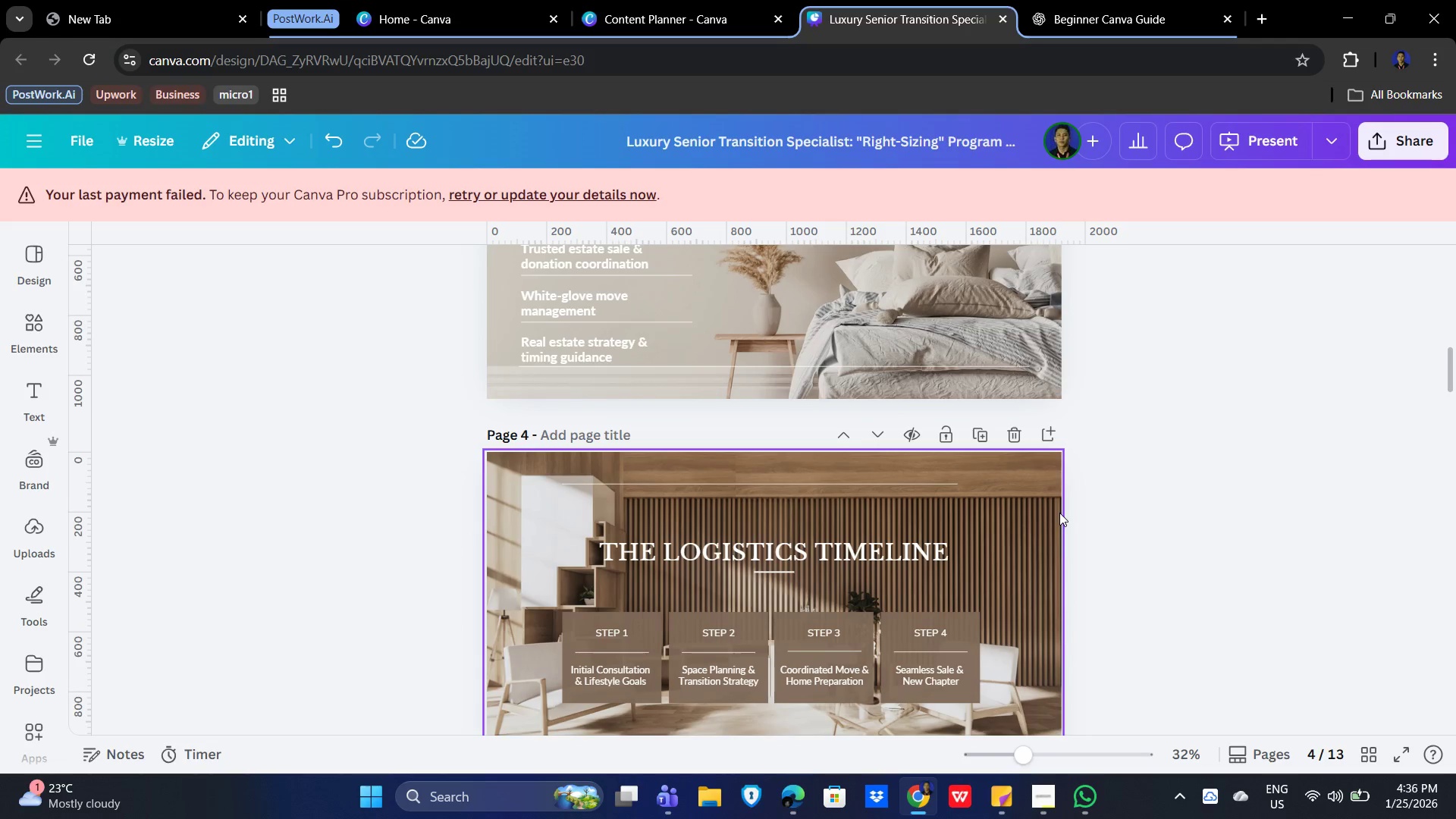 
scroll: coordinate [1051, 521], scroll_direction: down, amount: 4.0
 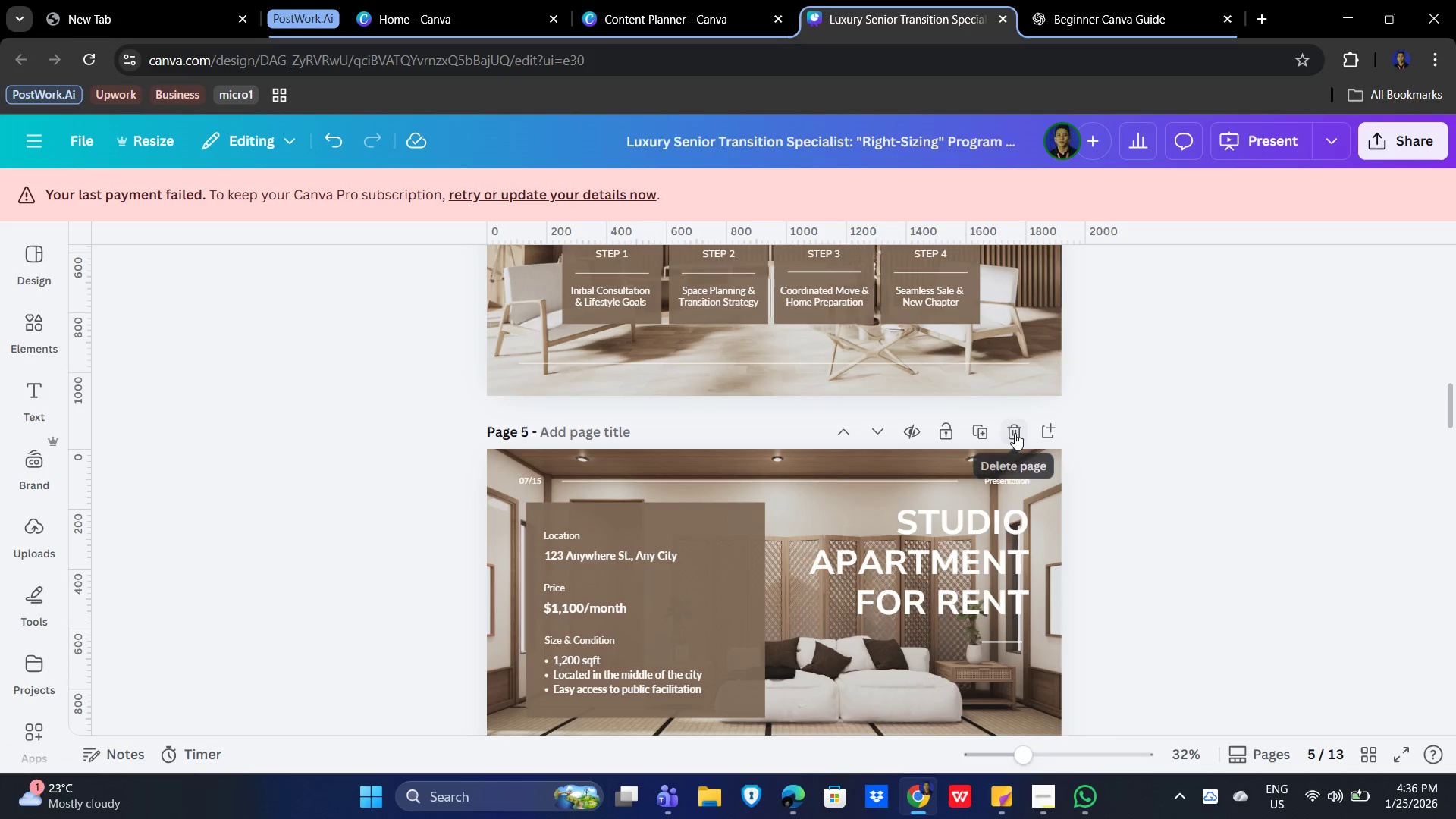 
left_click([1015, 433])
 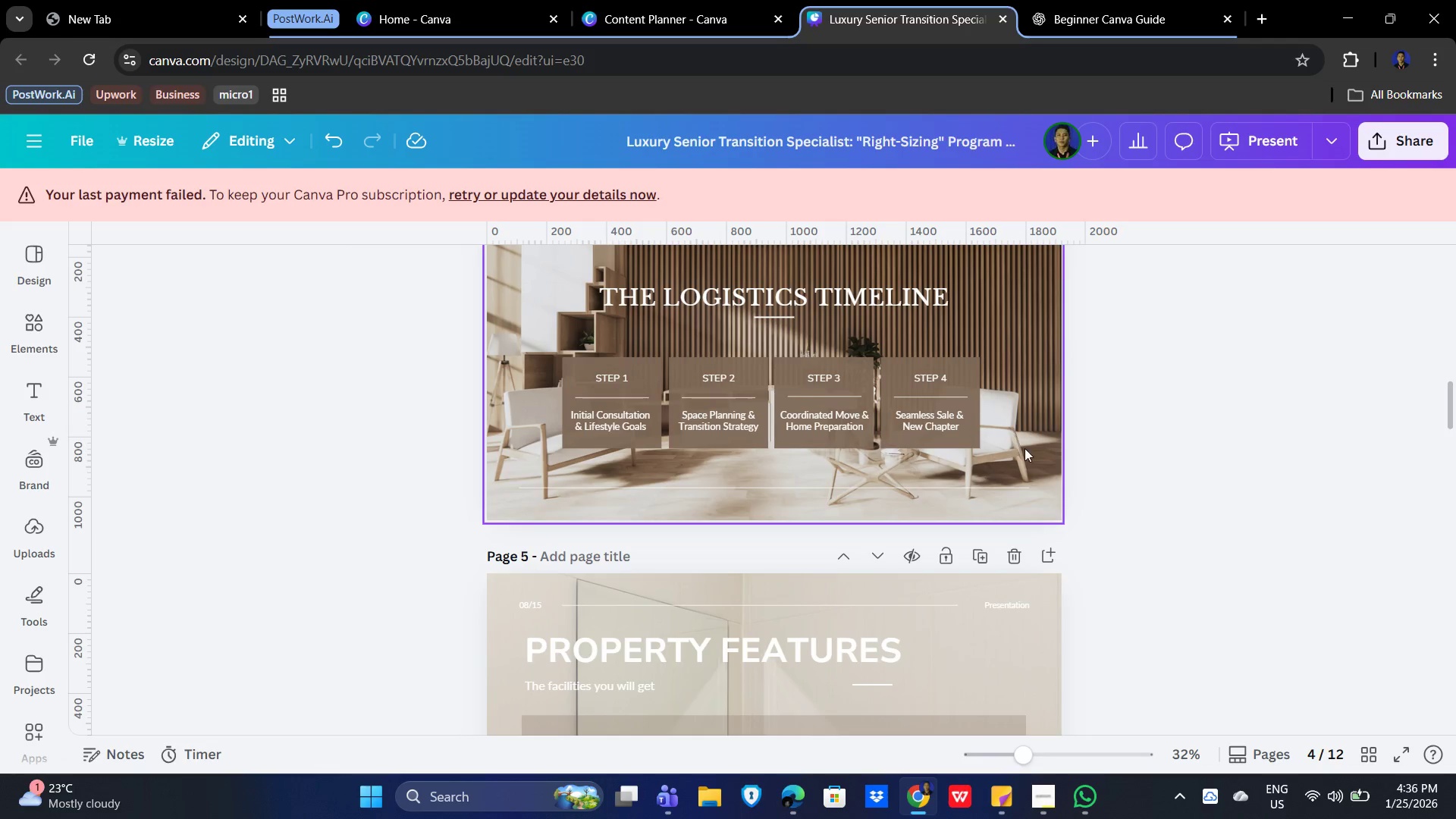 
scroll: coordinate [1057, 493], scroll_direction: down, amount: 3.0
 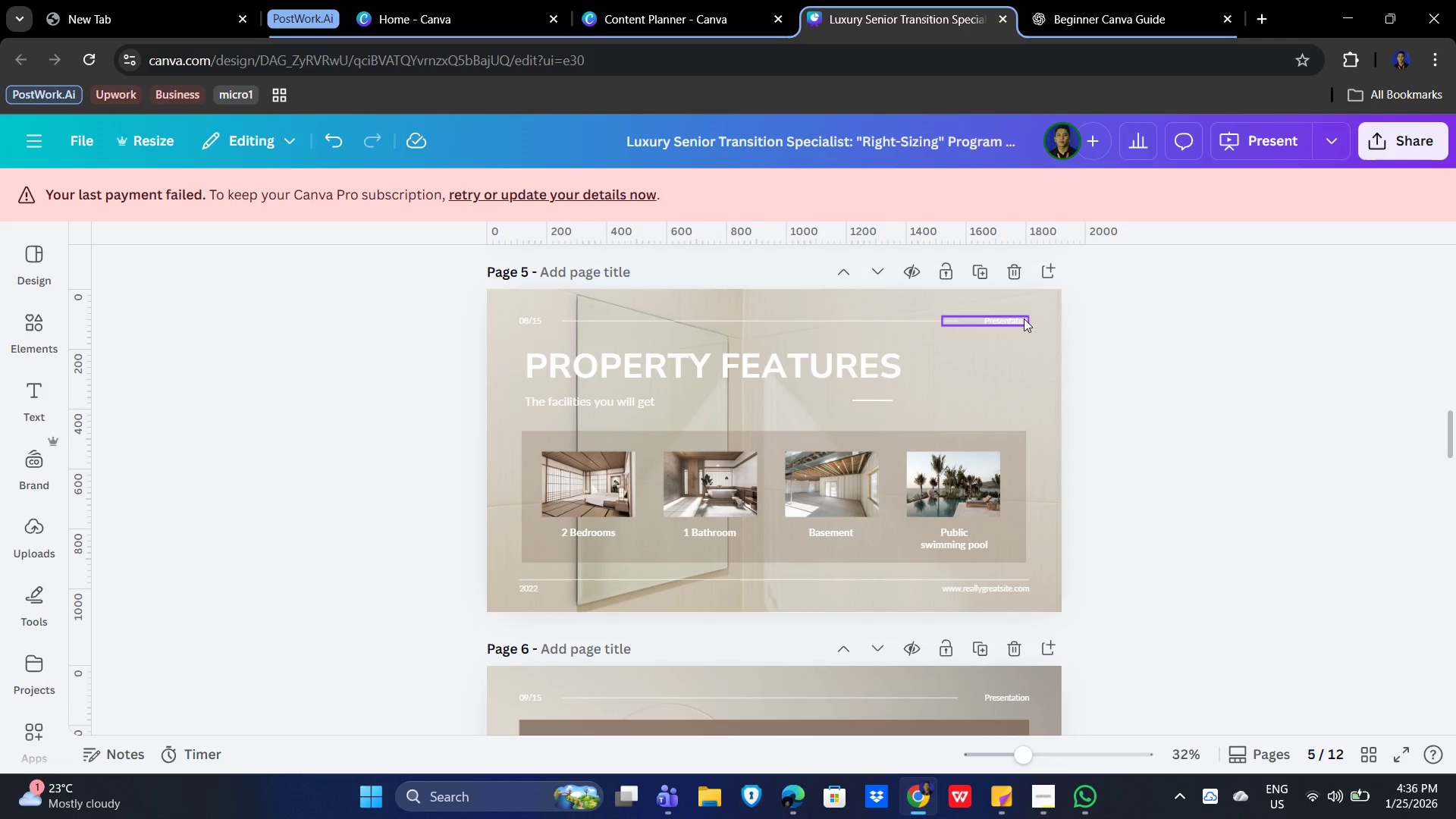 
left_click([1018, 275])
 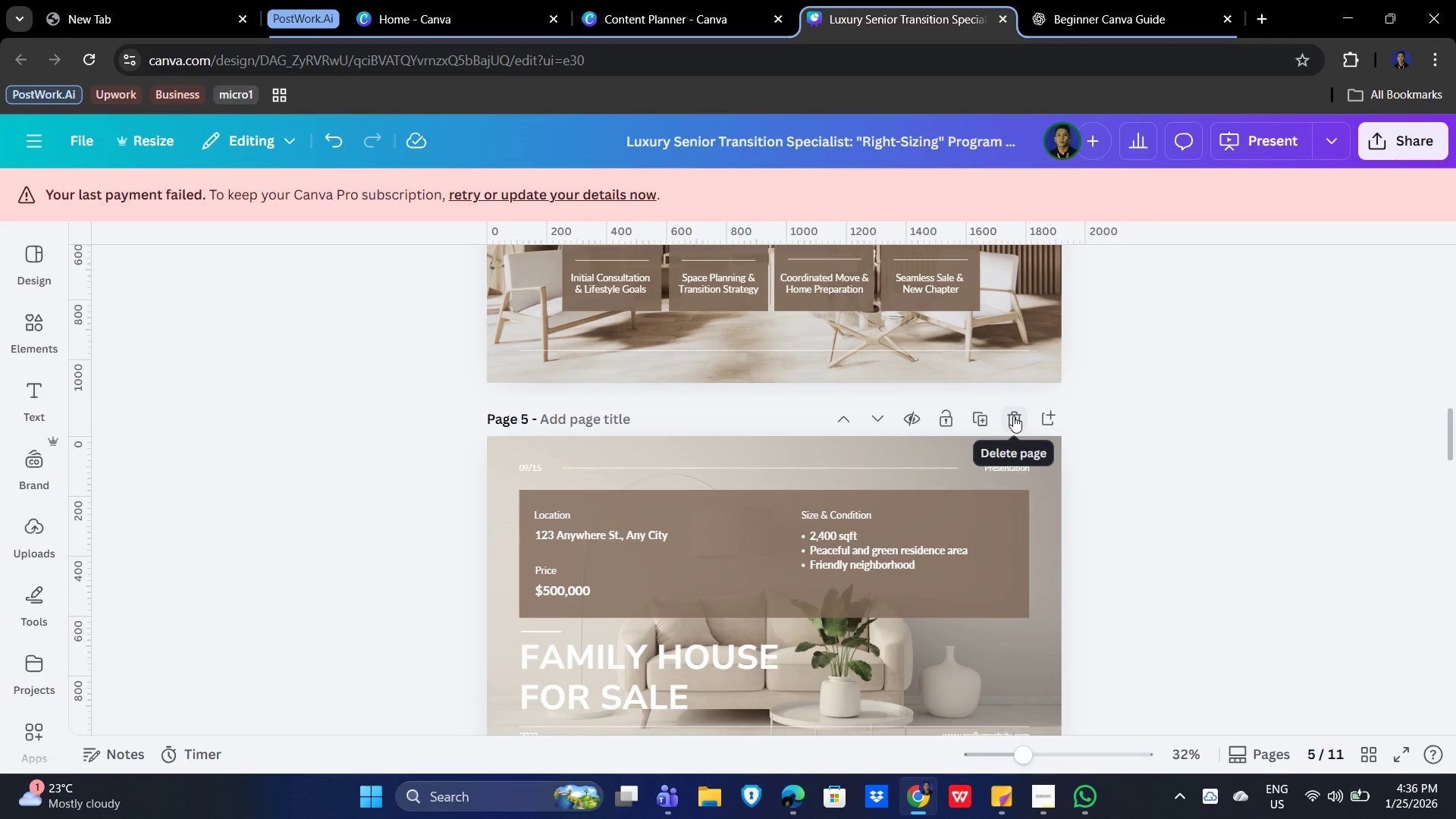 
left_click([1013, 416])
 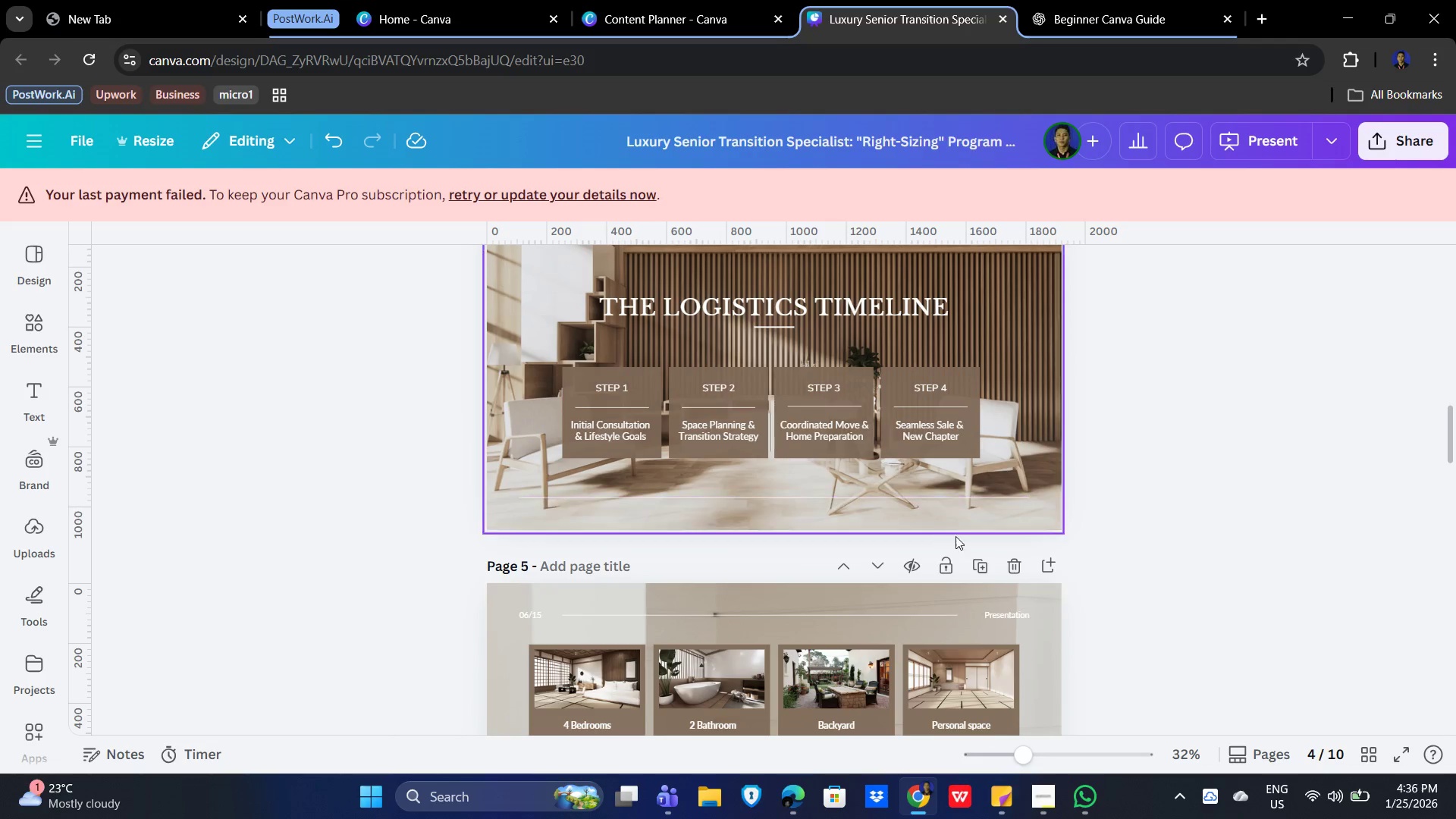 
scroll: coordinate [987, 578], scroll_direction: down, amount: 1.0
 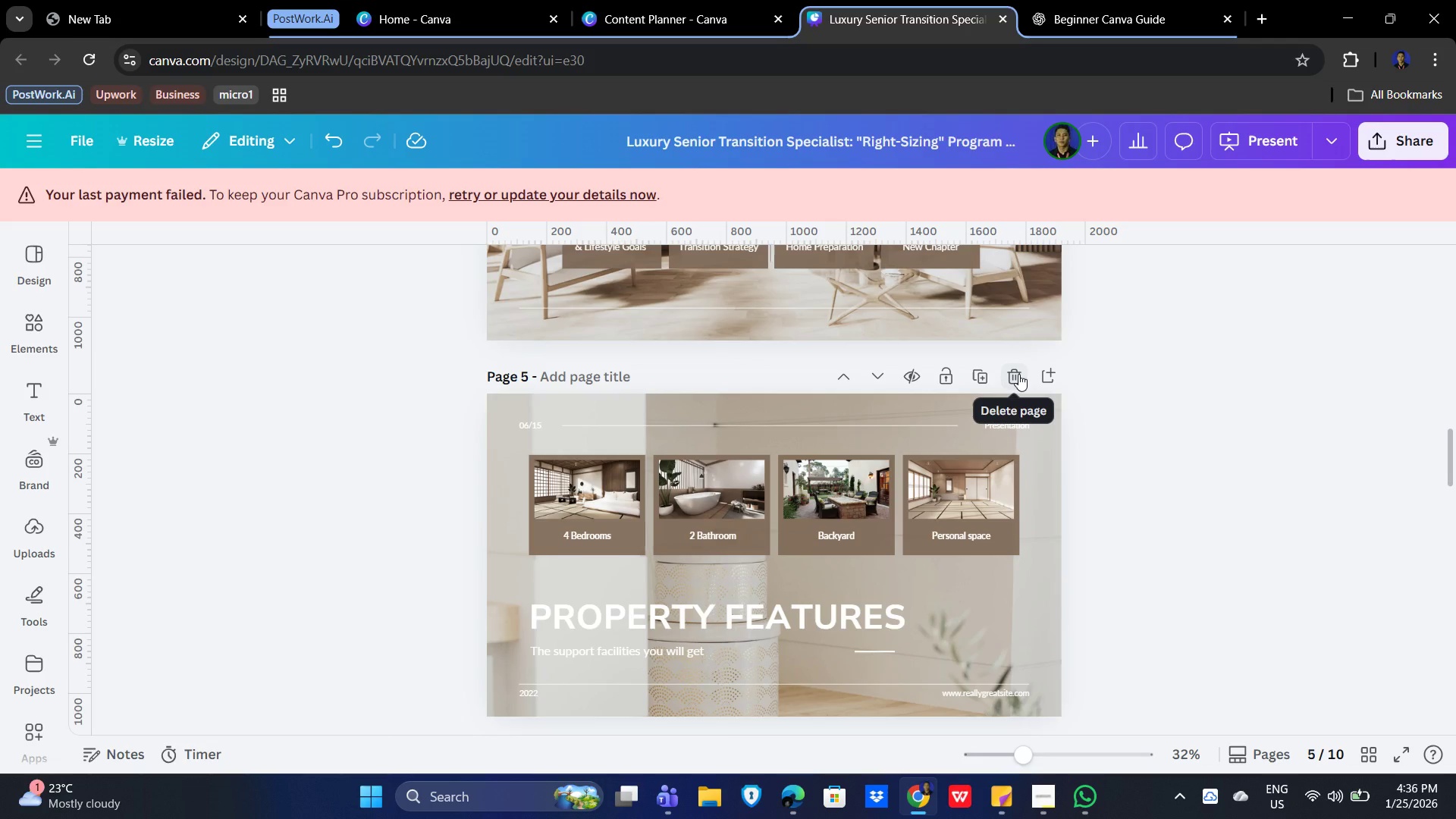 
left_click([1018, 373])
 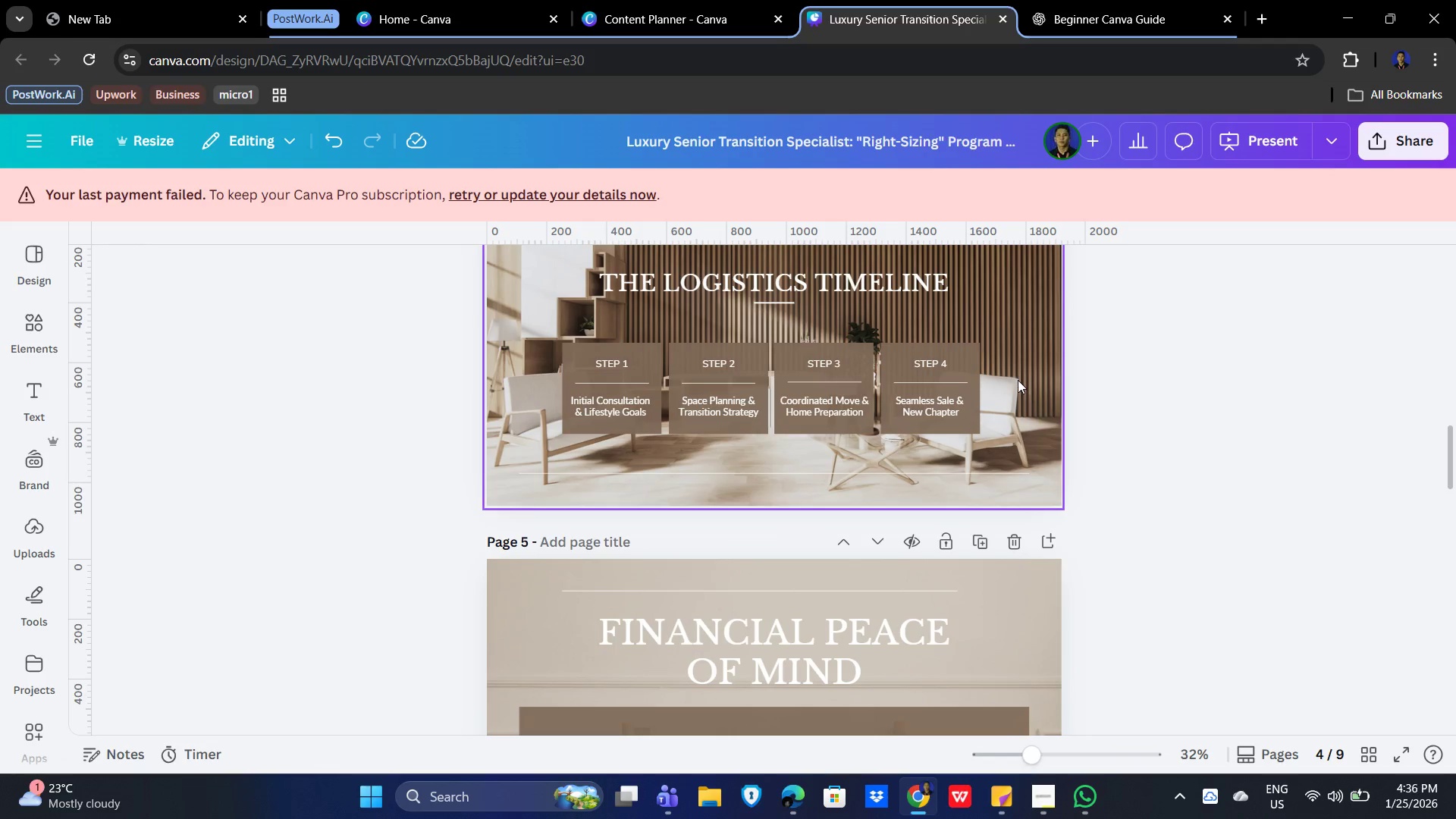 
scroll: coordinate [1043, 508], scroll_direction: down, amount: 3.0
 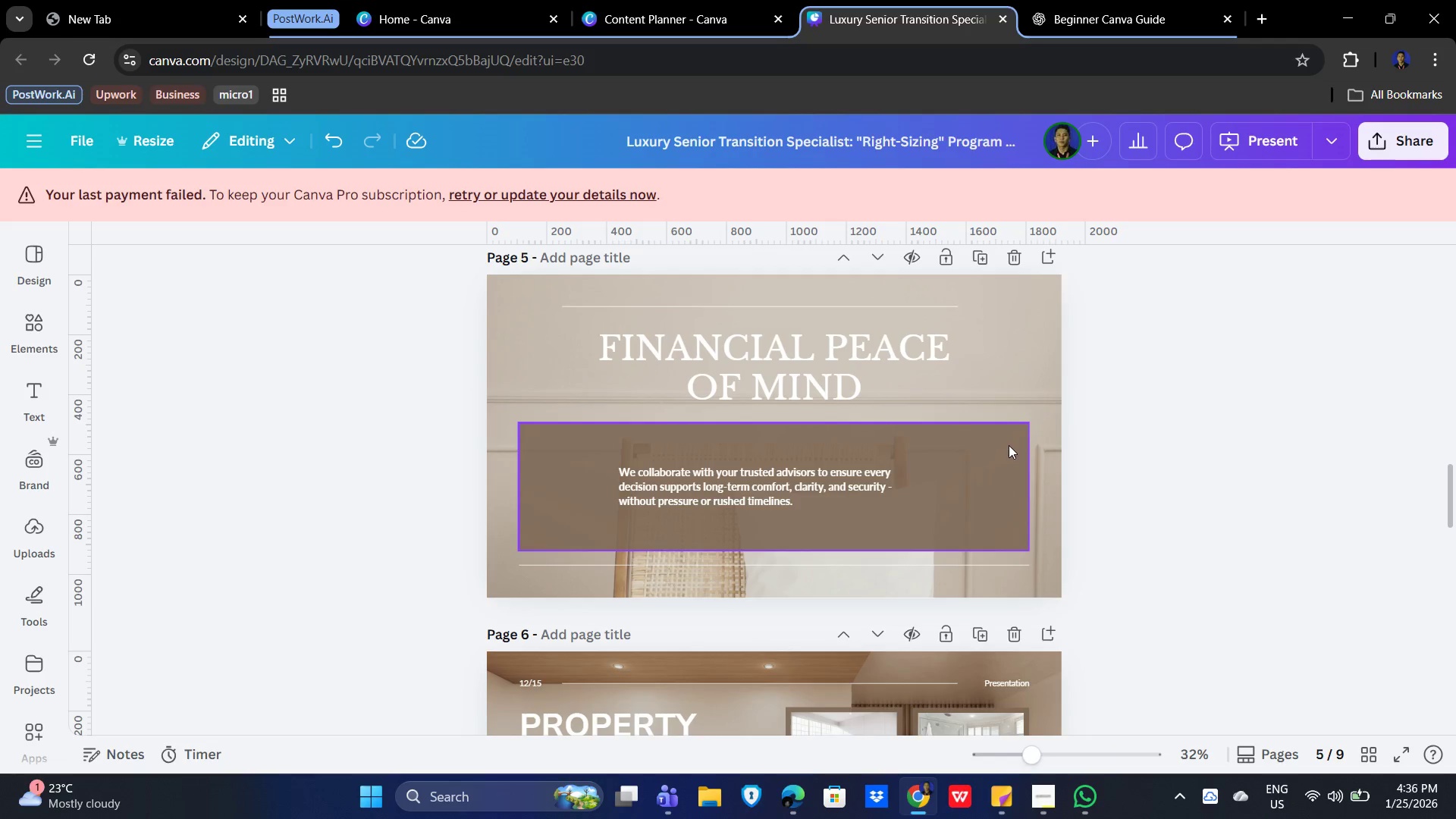 
scroll: coordinate [1007, 447], scroll_direction: up, amount: 1.0
 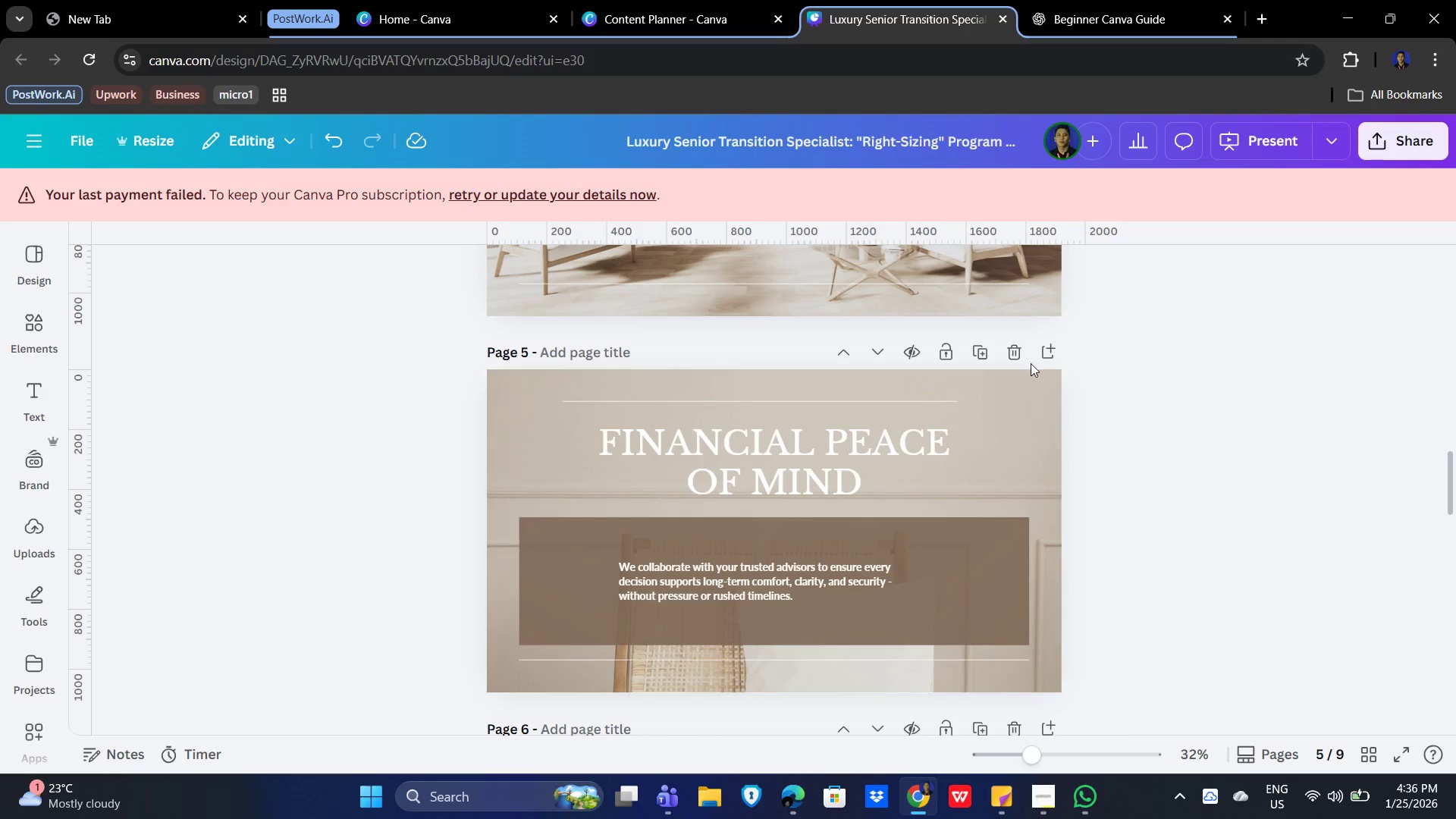 
mouse_move([1037, 378])
 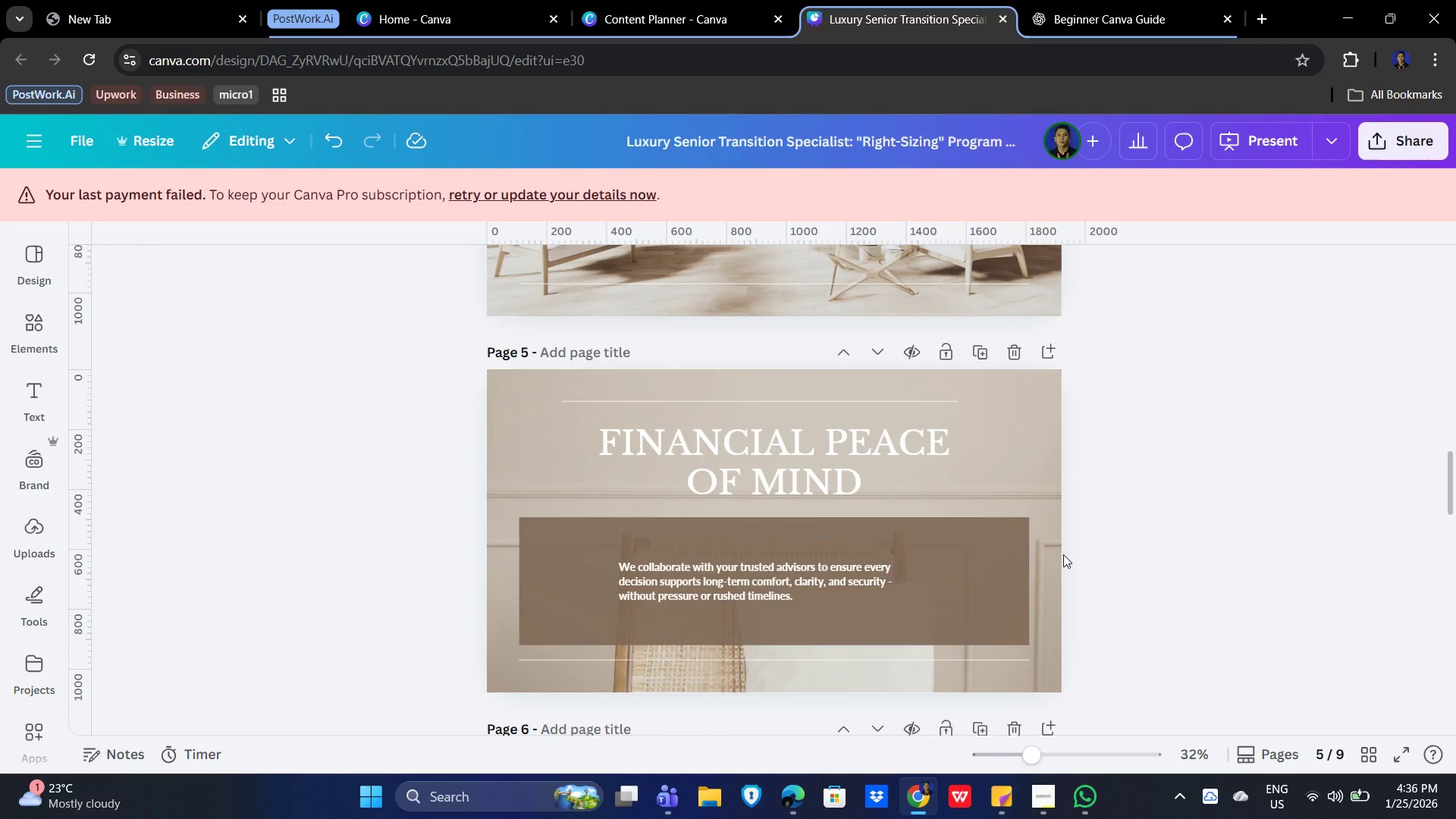 
scroll: coordinate [1063, 554], scroll_direction: down, amount: 2.0
 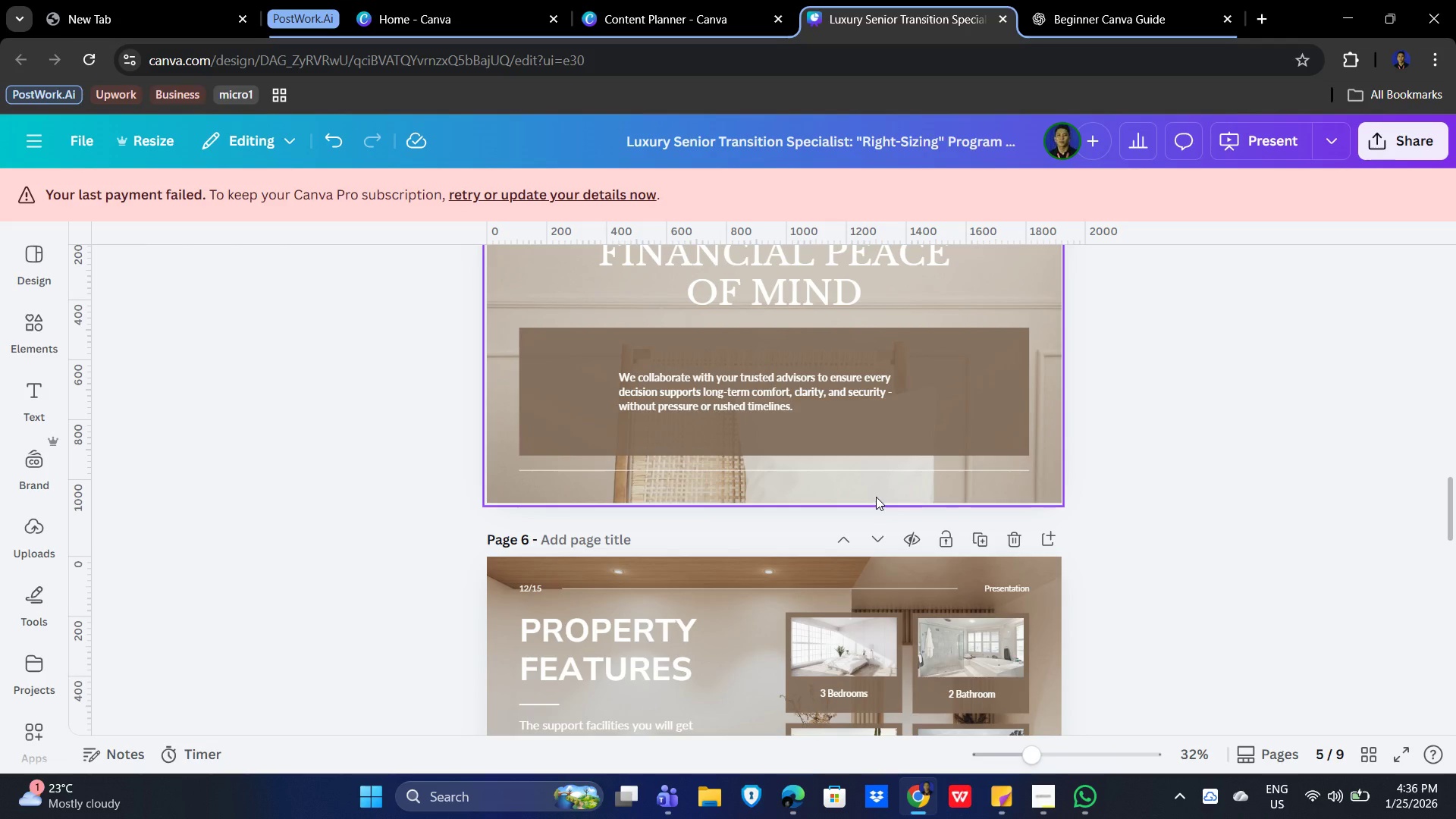 
left_click([876, 497])
 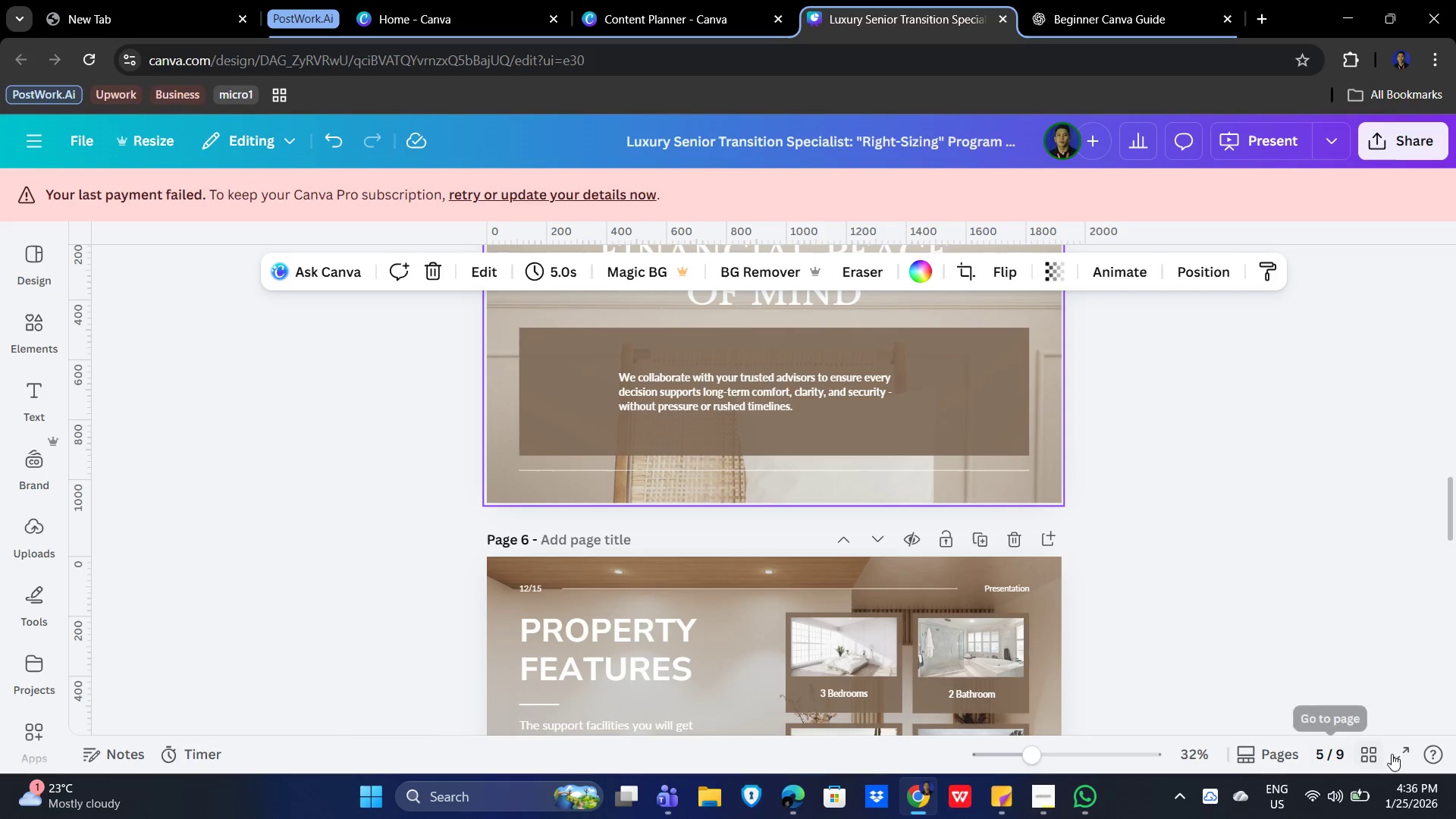 
left_click([1400, 754])
 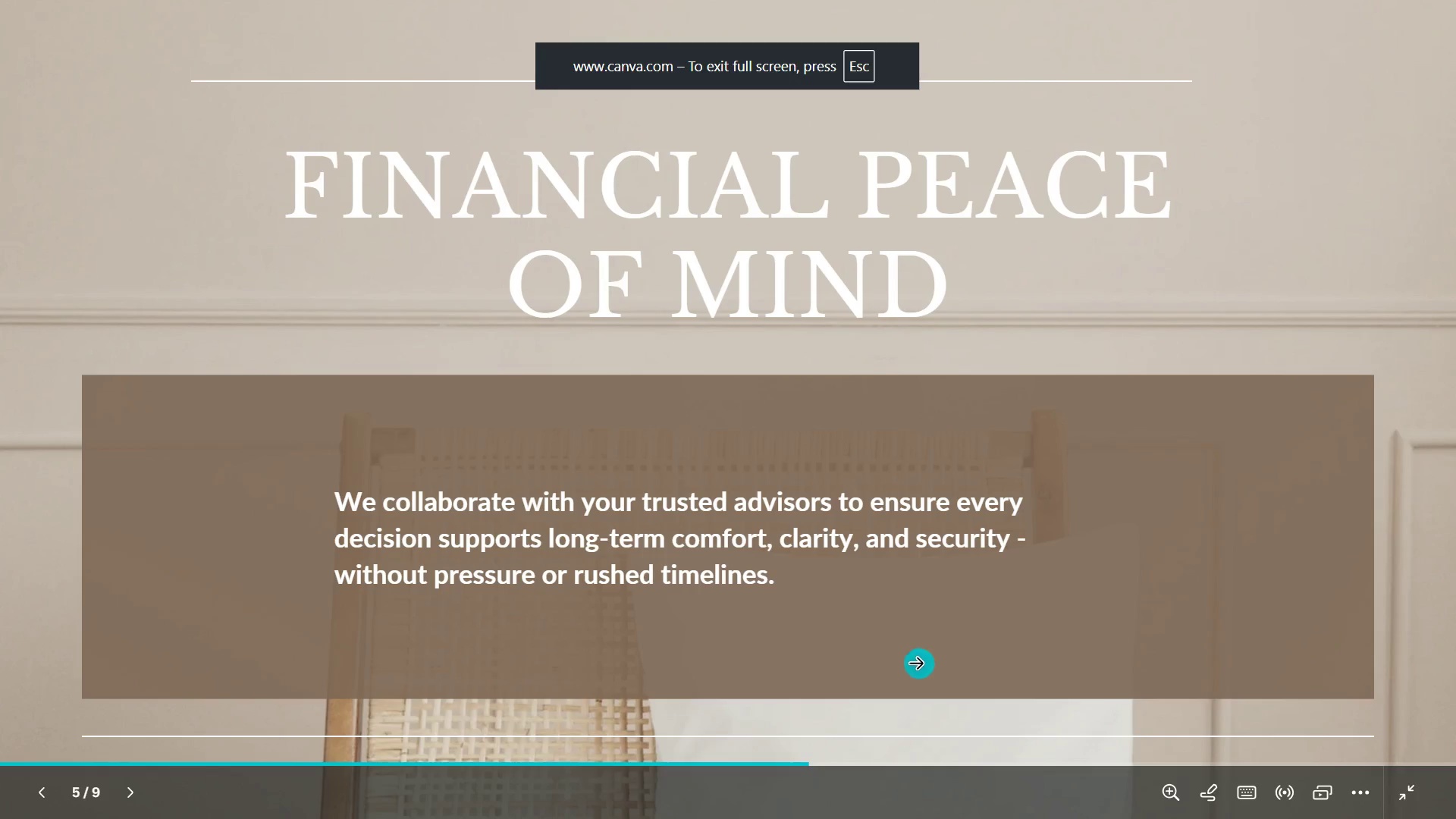 
key(Escape)
 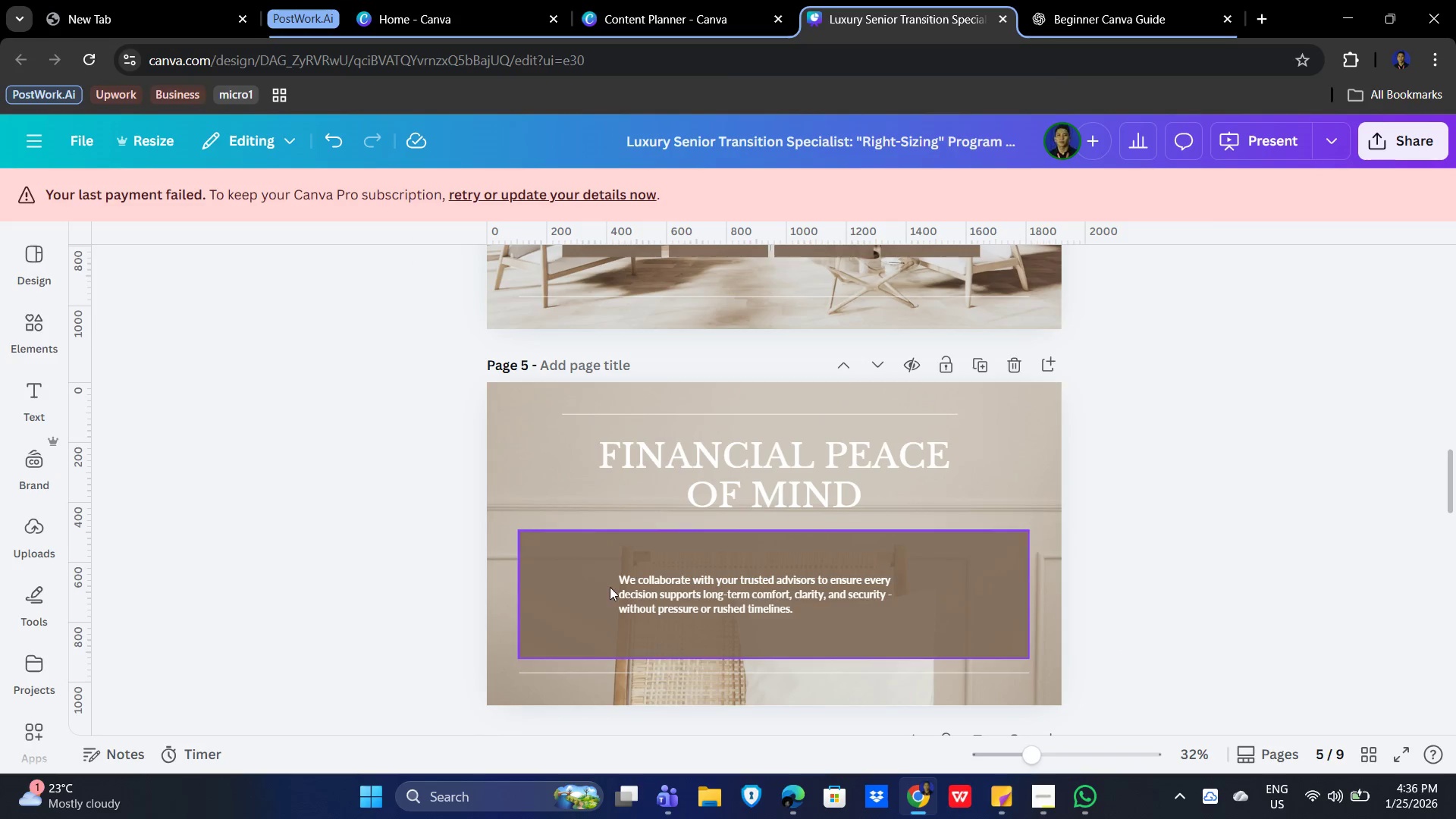 
left_click([713, 595])
 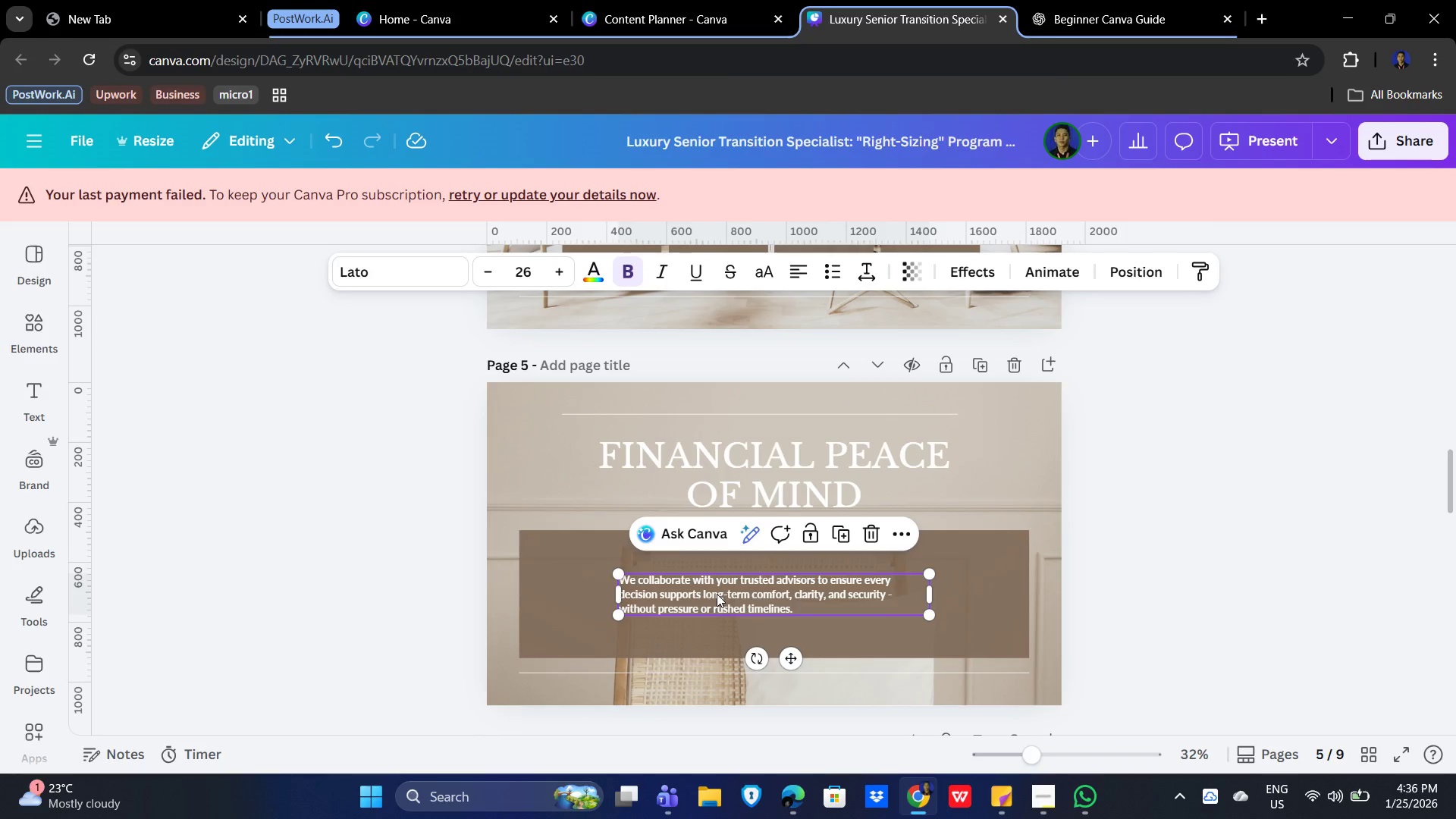 
left_click_drag(start_coordinate=[717, 594], to_coordinate=[720, 590])
 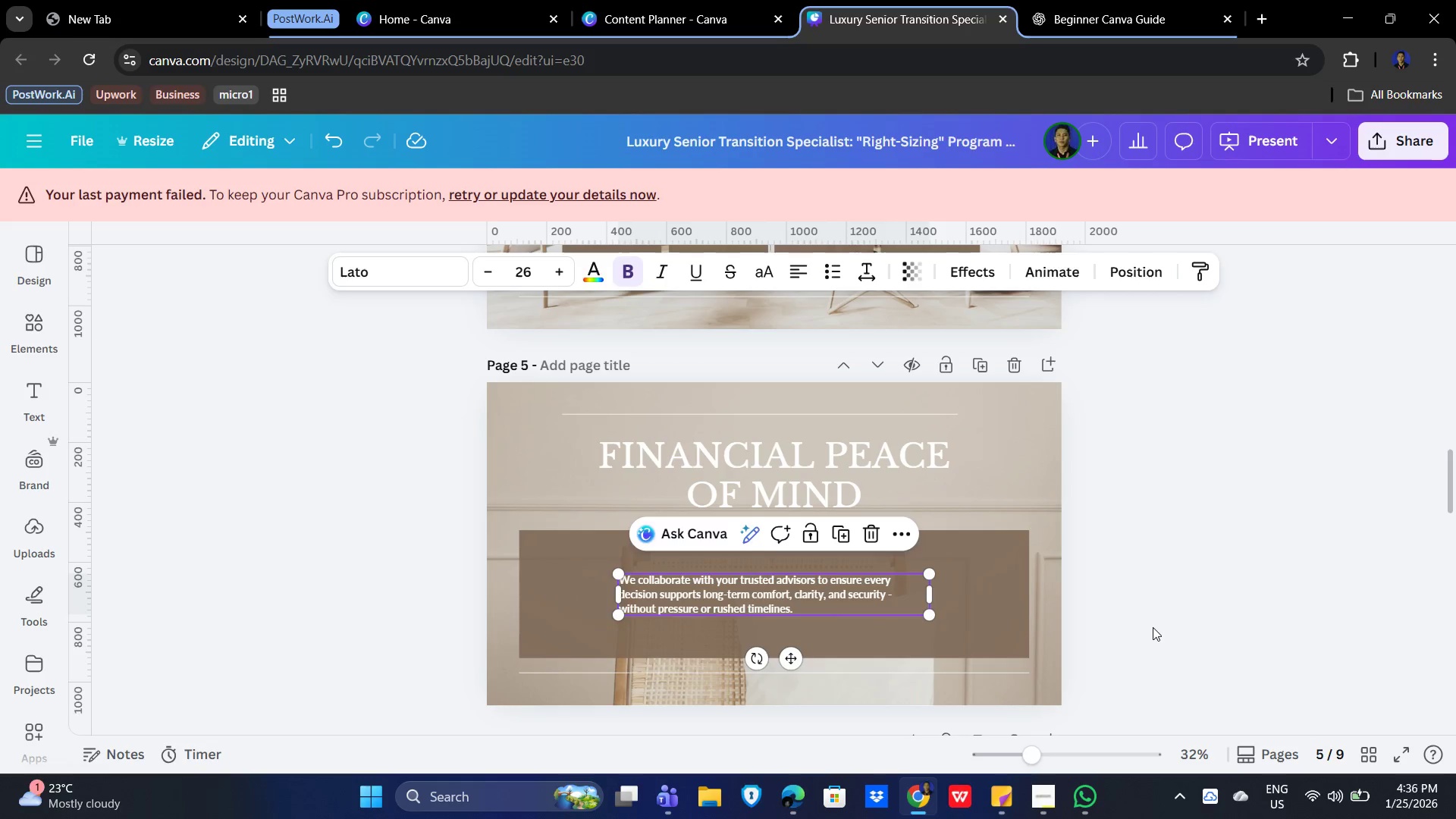 
left_click([1153, 627])
 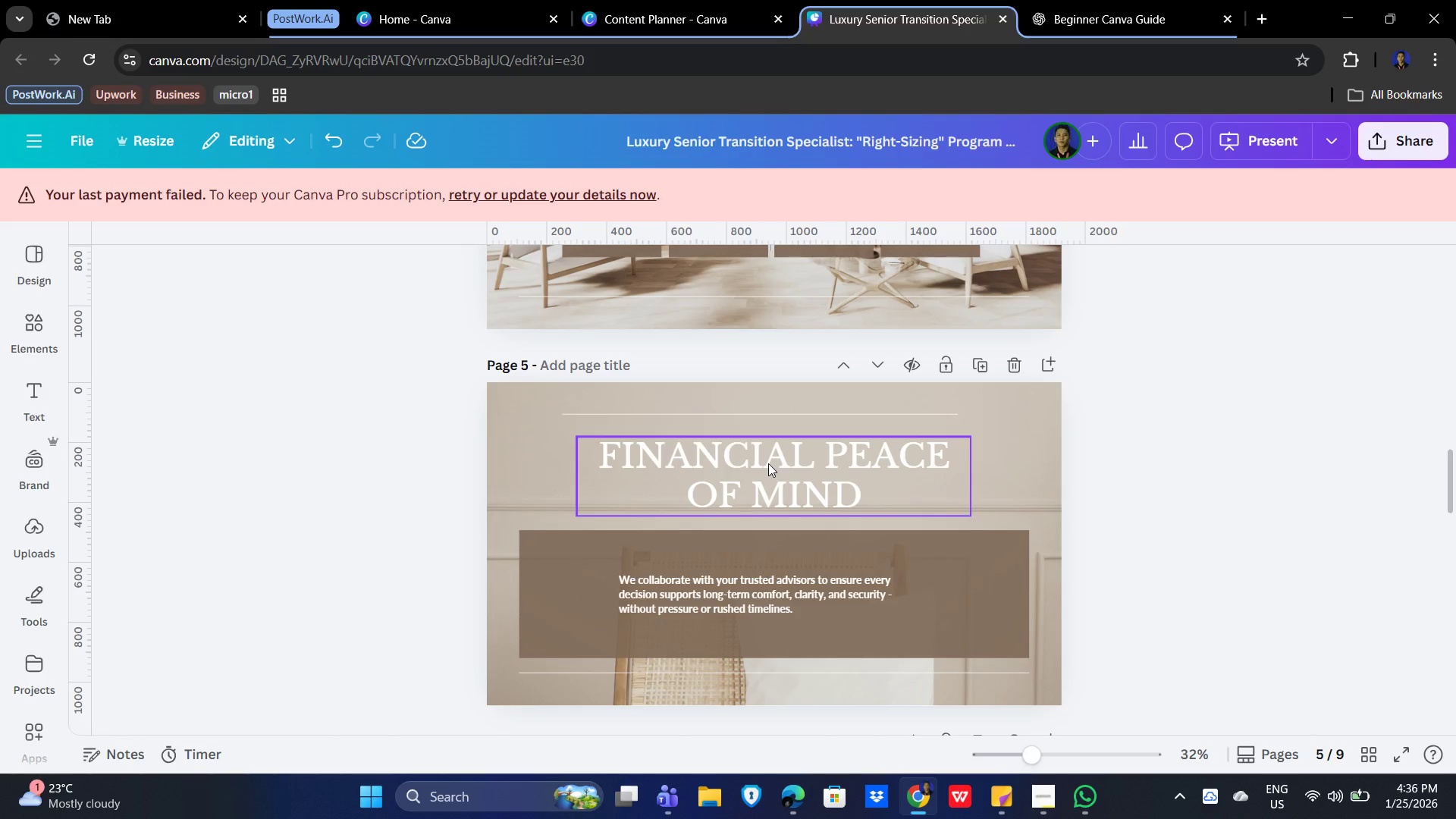 
left_click([768, 463])
 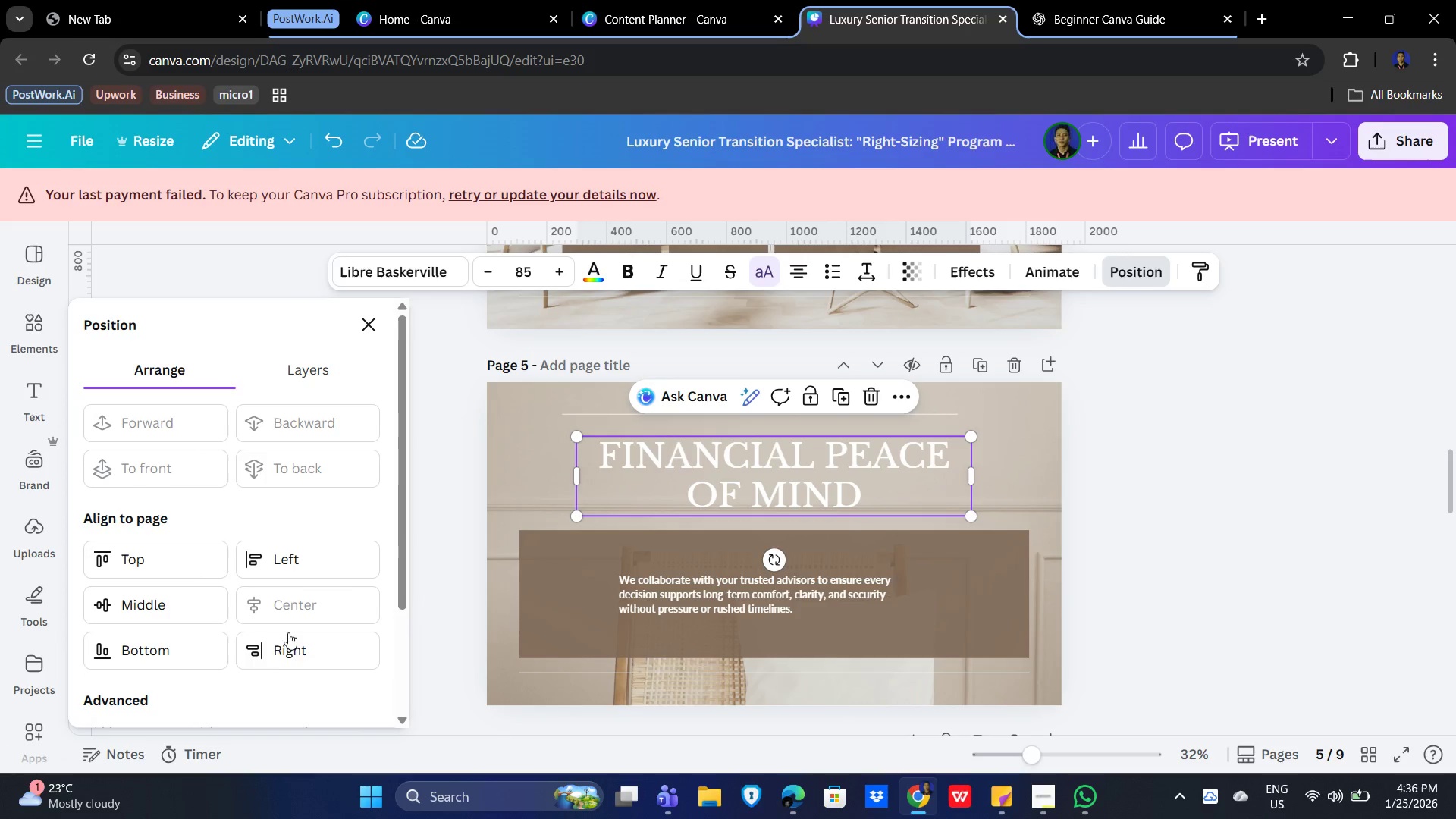 
left_click([1315, 603])
 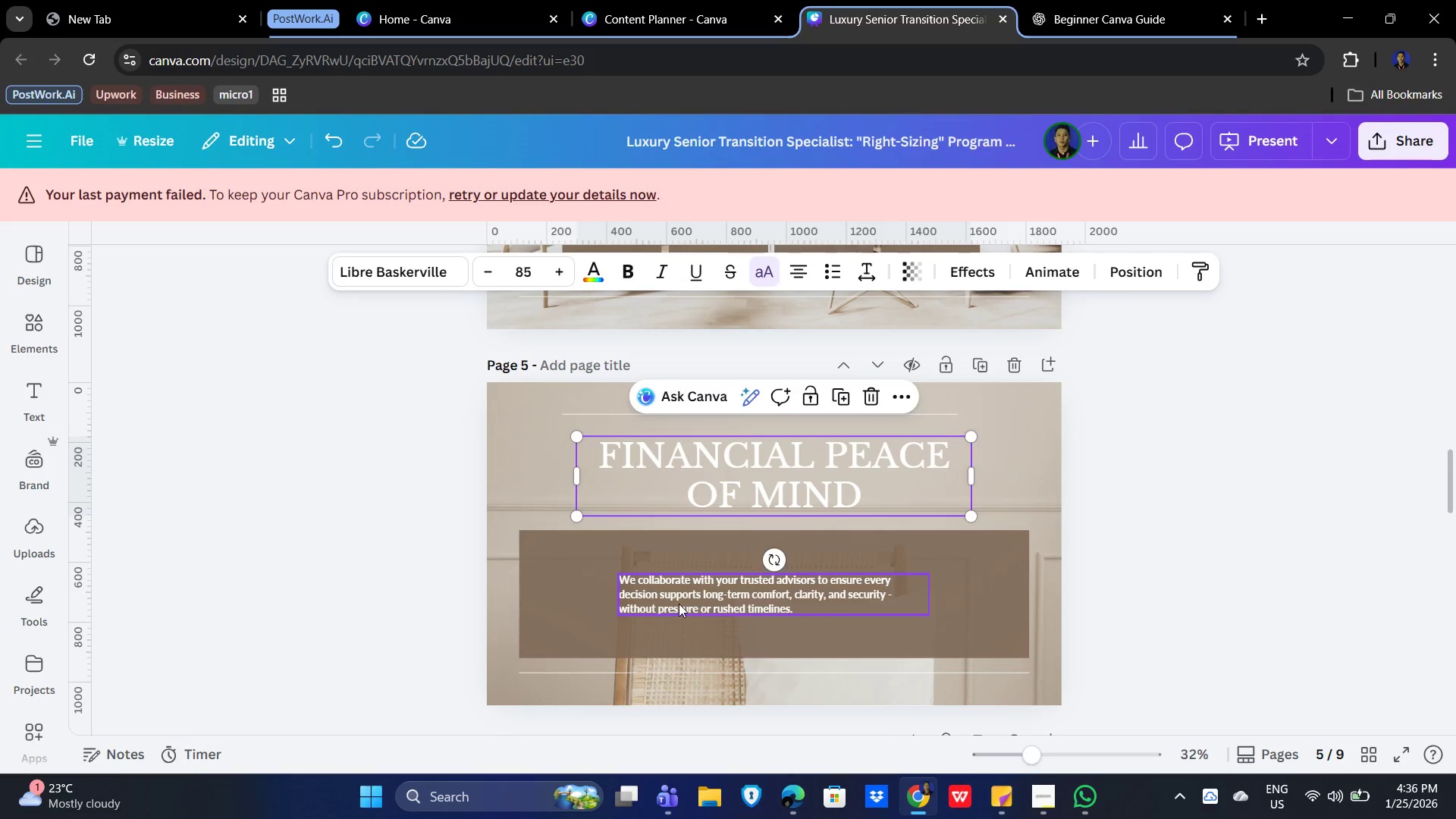 
left_click([679, 604])
 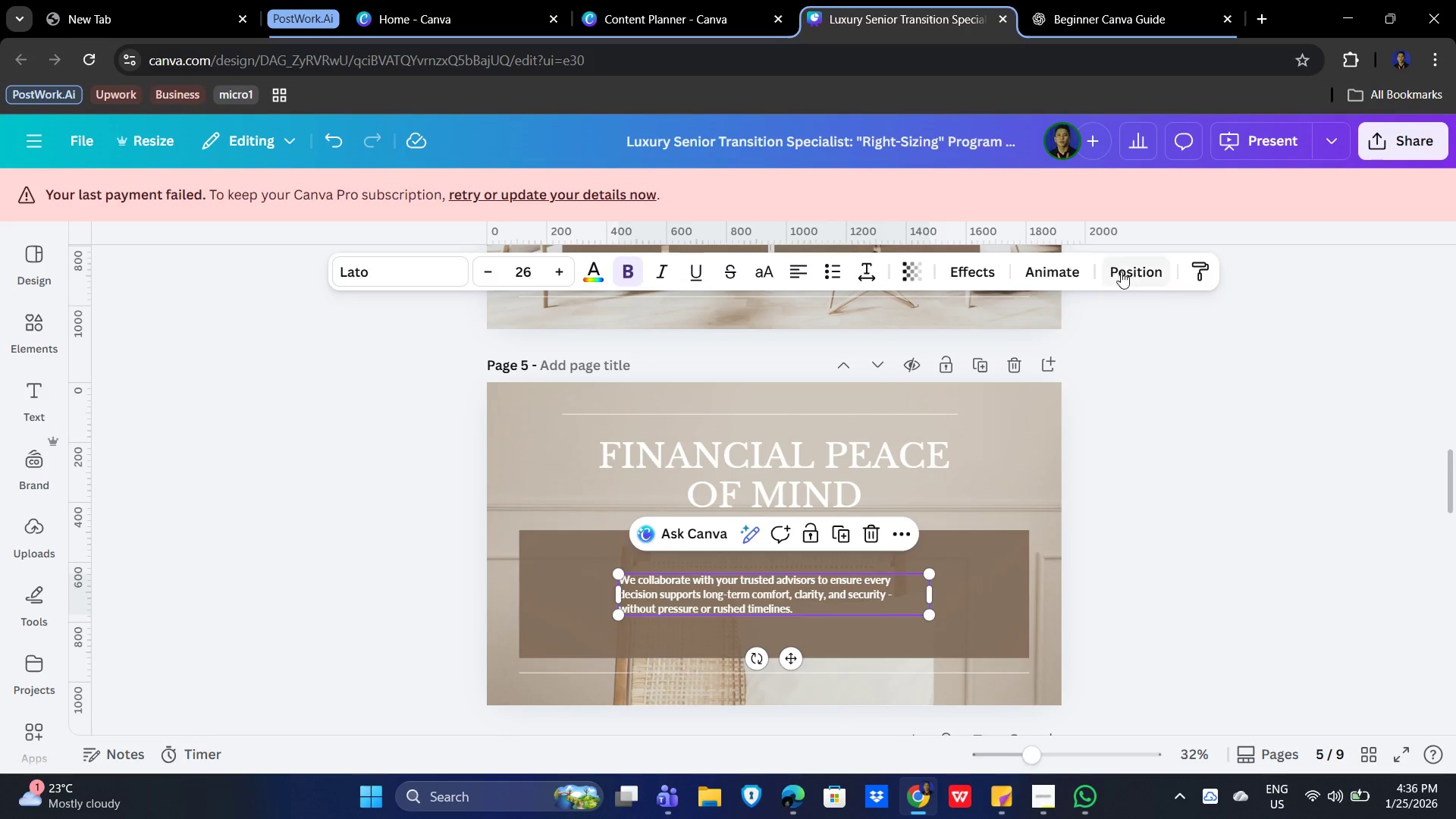 
left_click([1127, 271])
 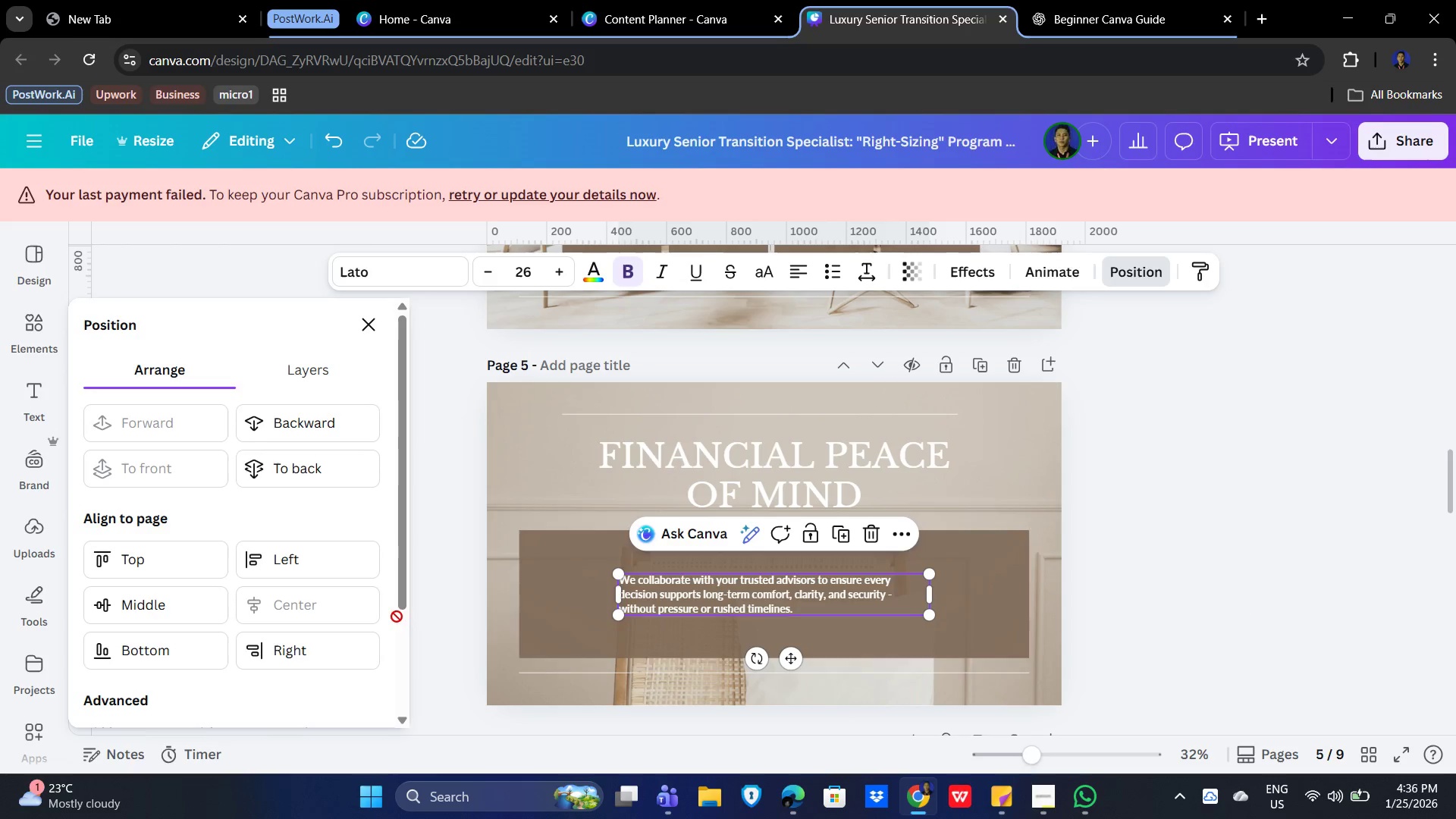 
double_click([1367, 621])
 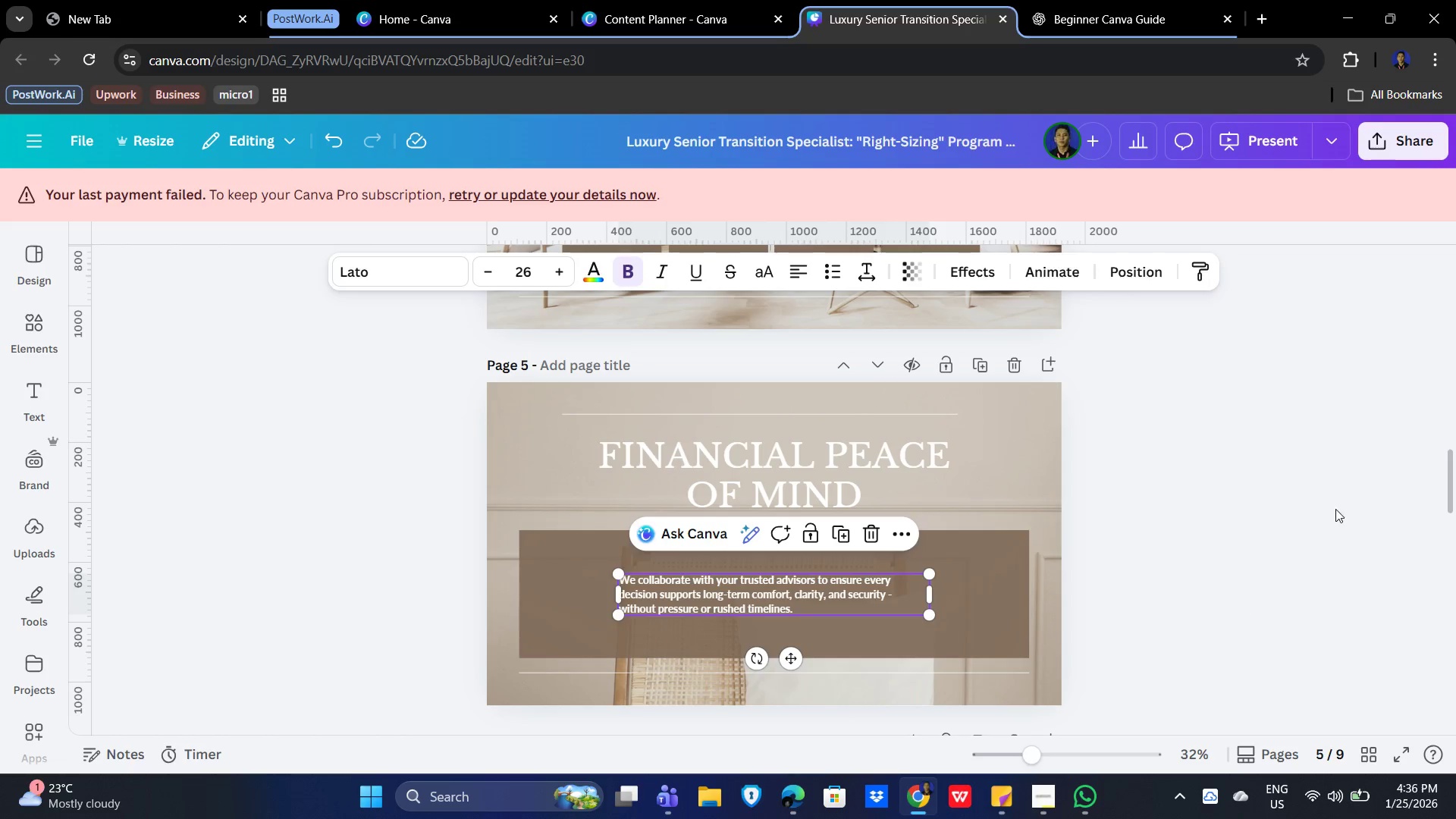 
triple_click([1335, 509])
 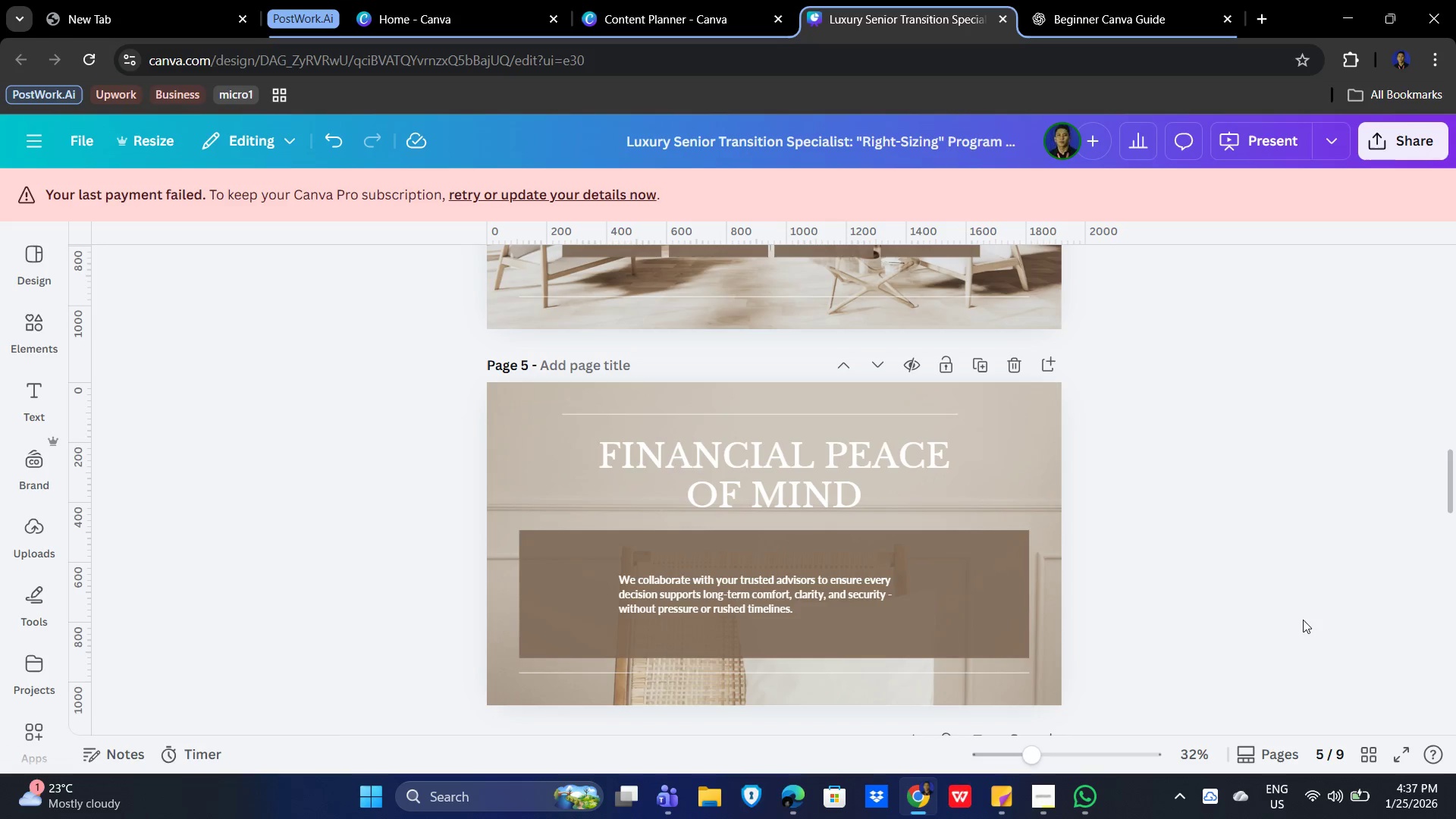 
wait(5.39)
 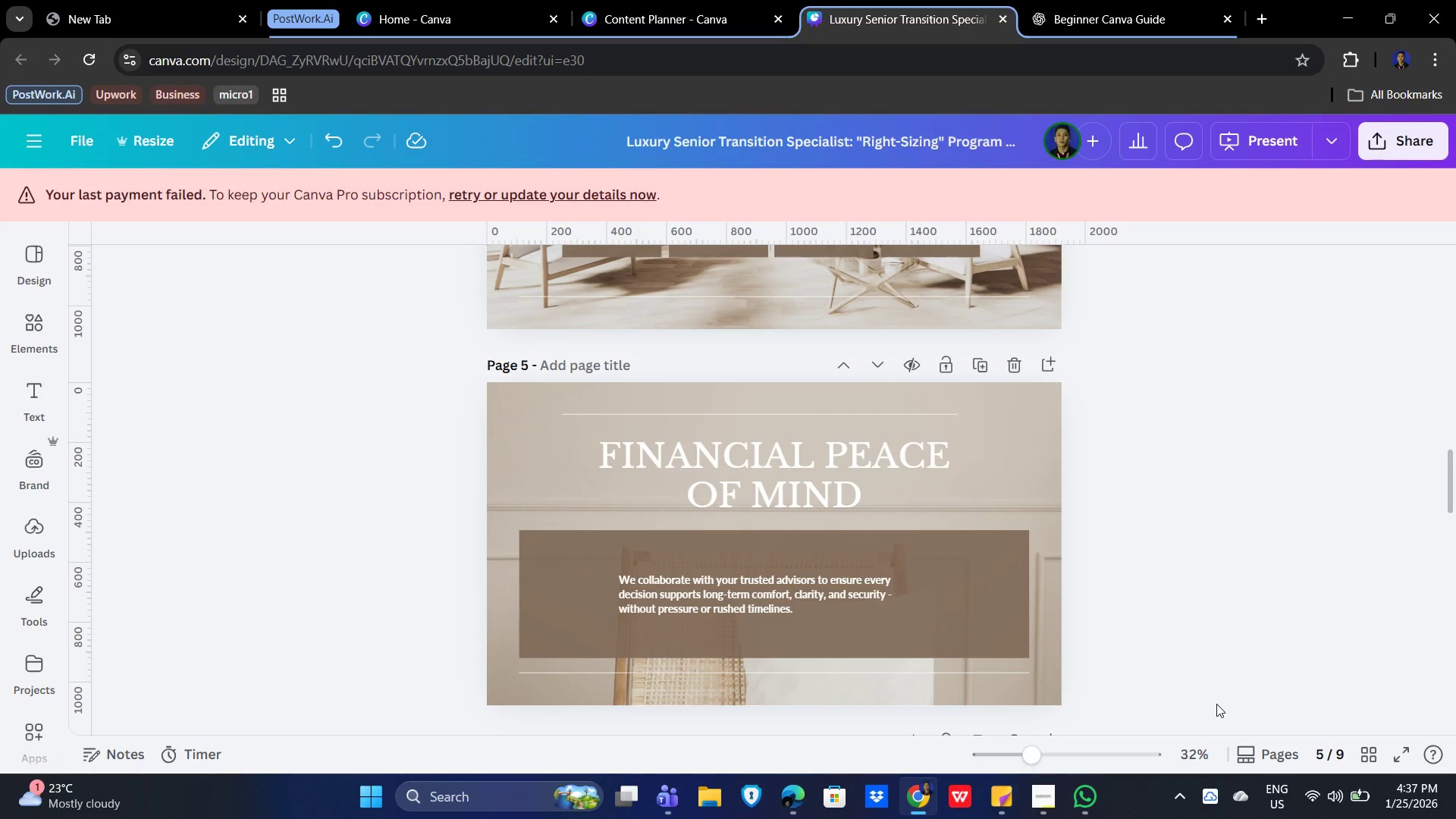 
left_click([828, 418])
 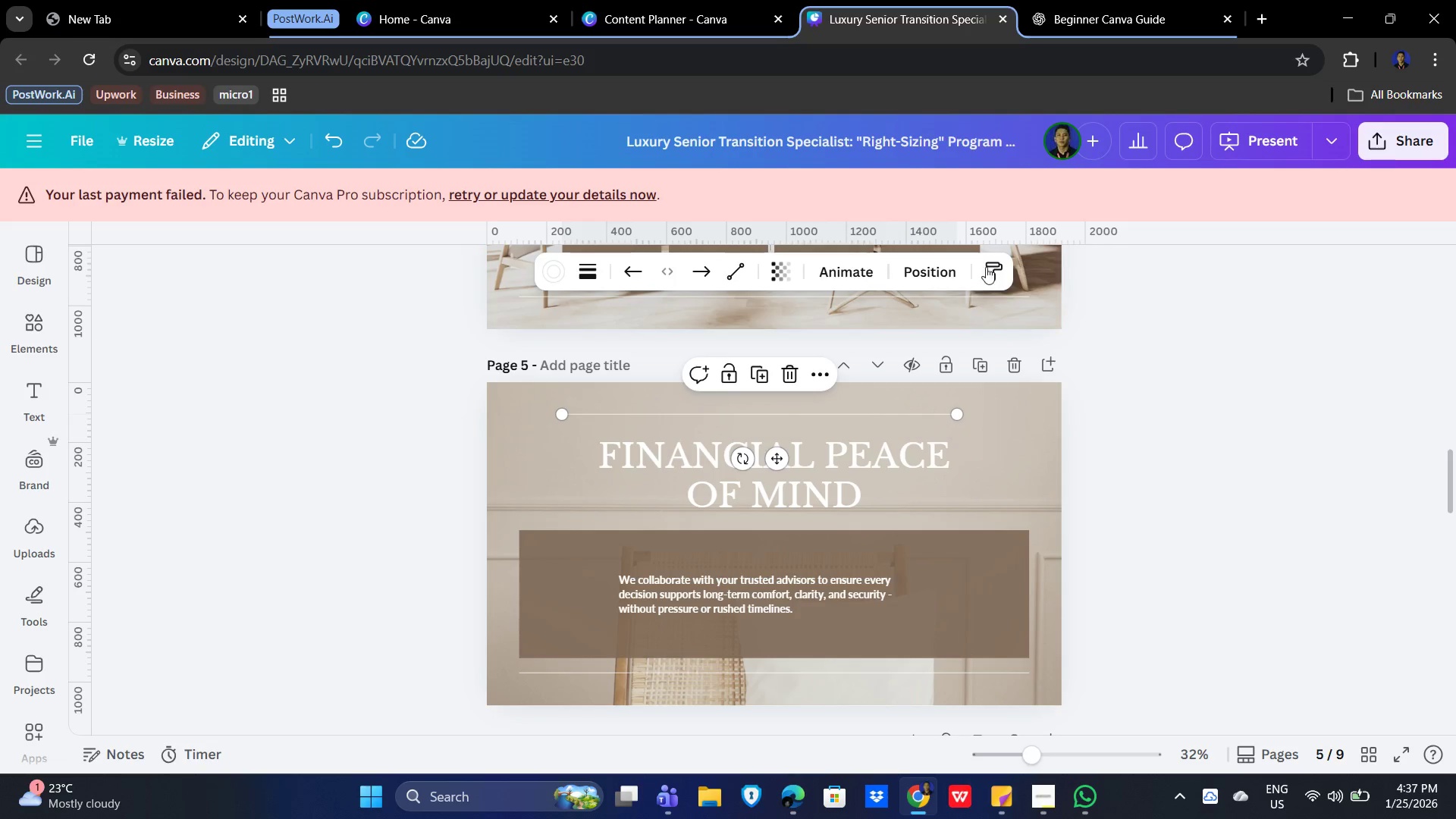 
left_click([924, 273])
 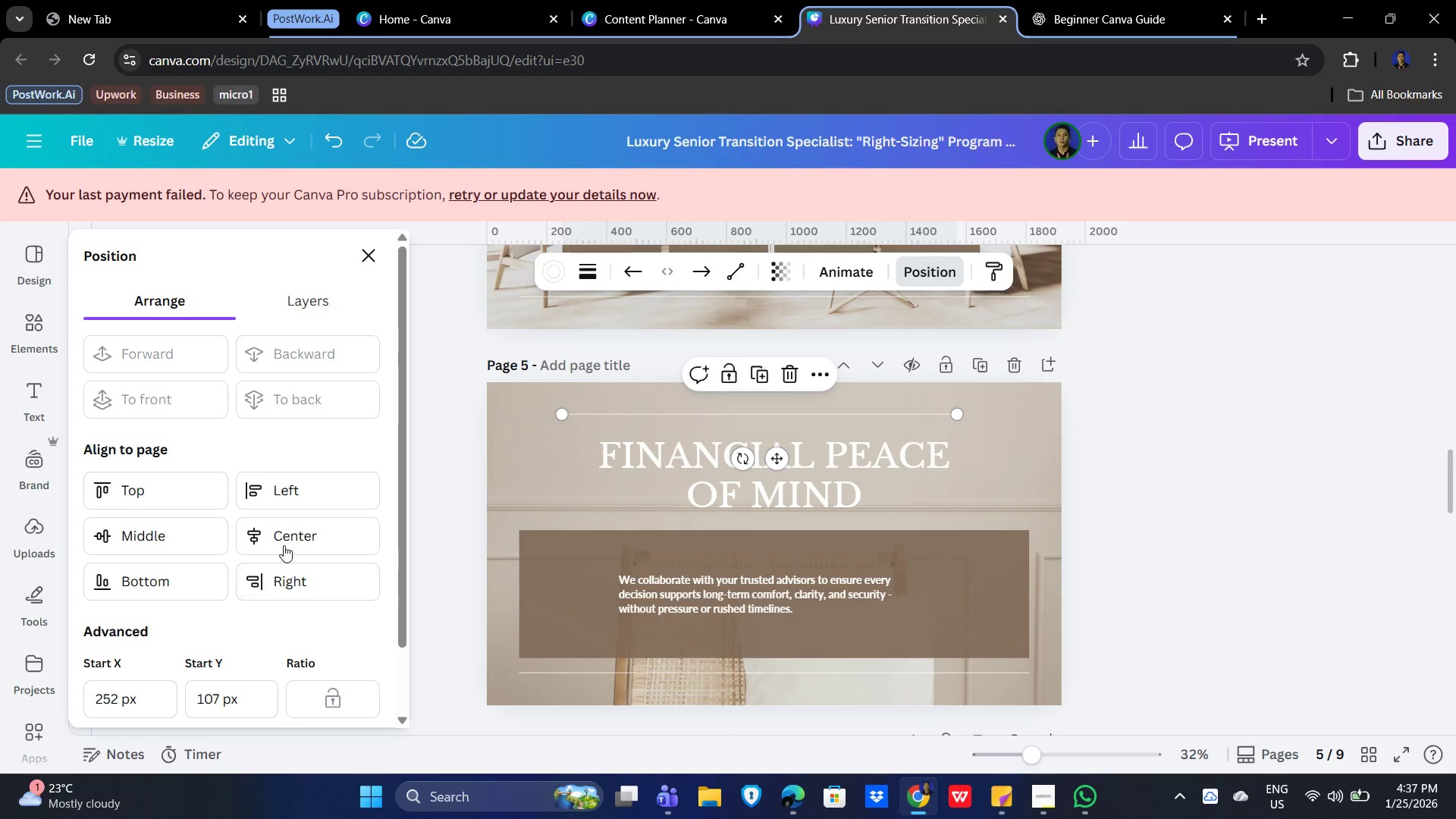 
left_click([286, 536])
 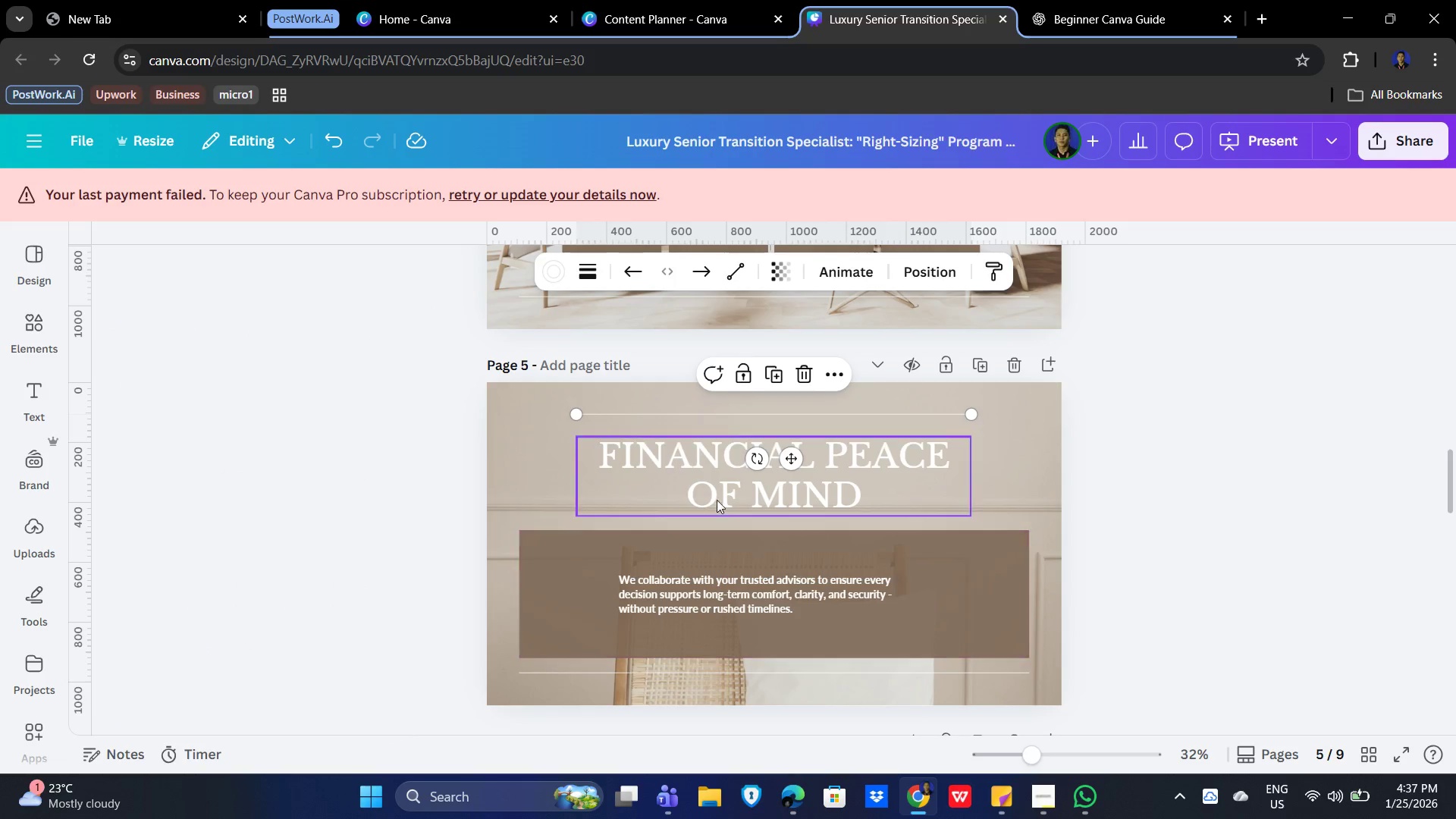 
left_click([726, 492])
 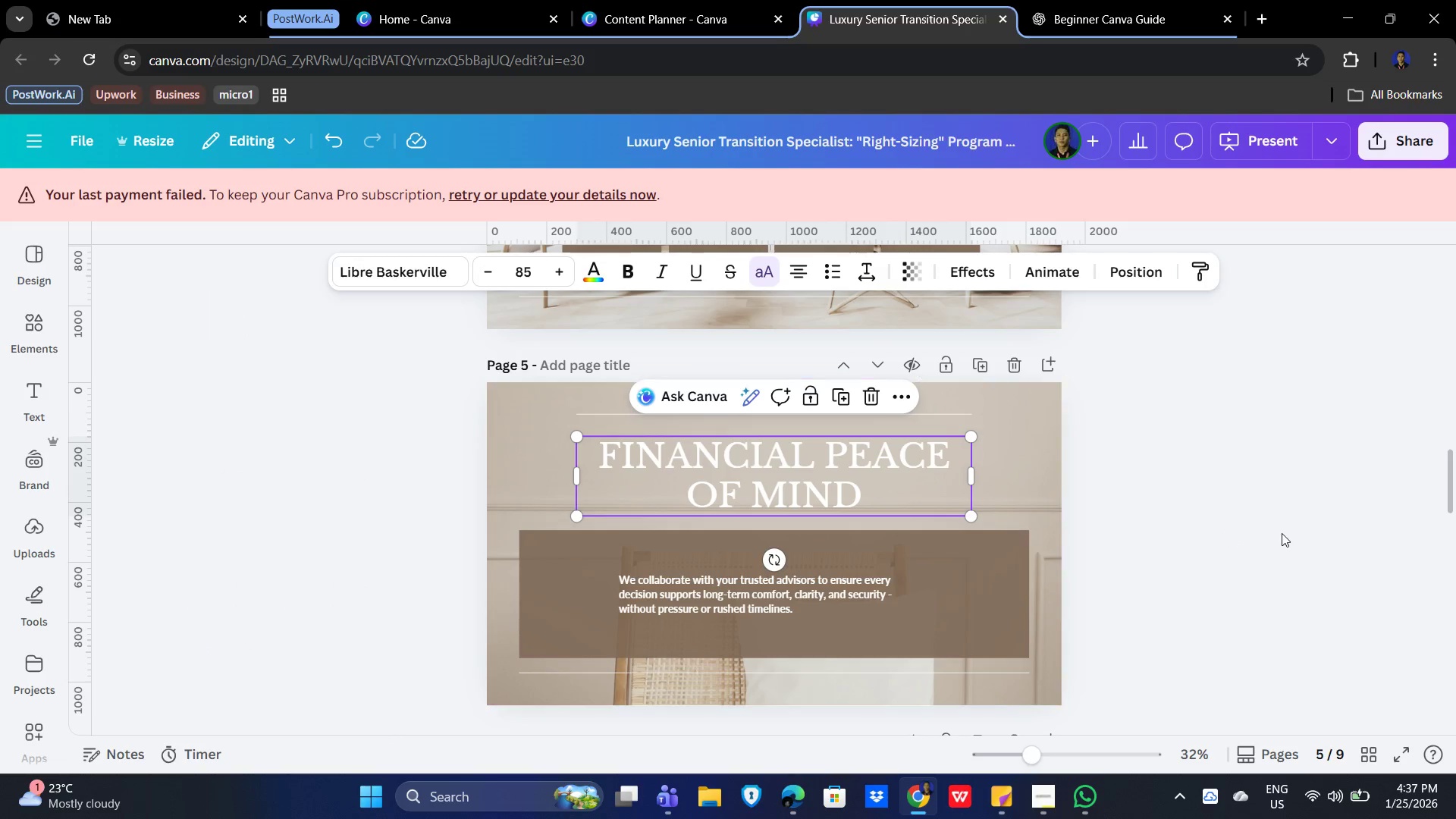 
left_click([1284, 534])
 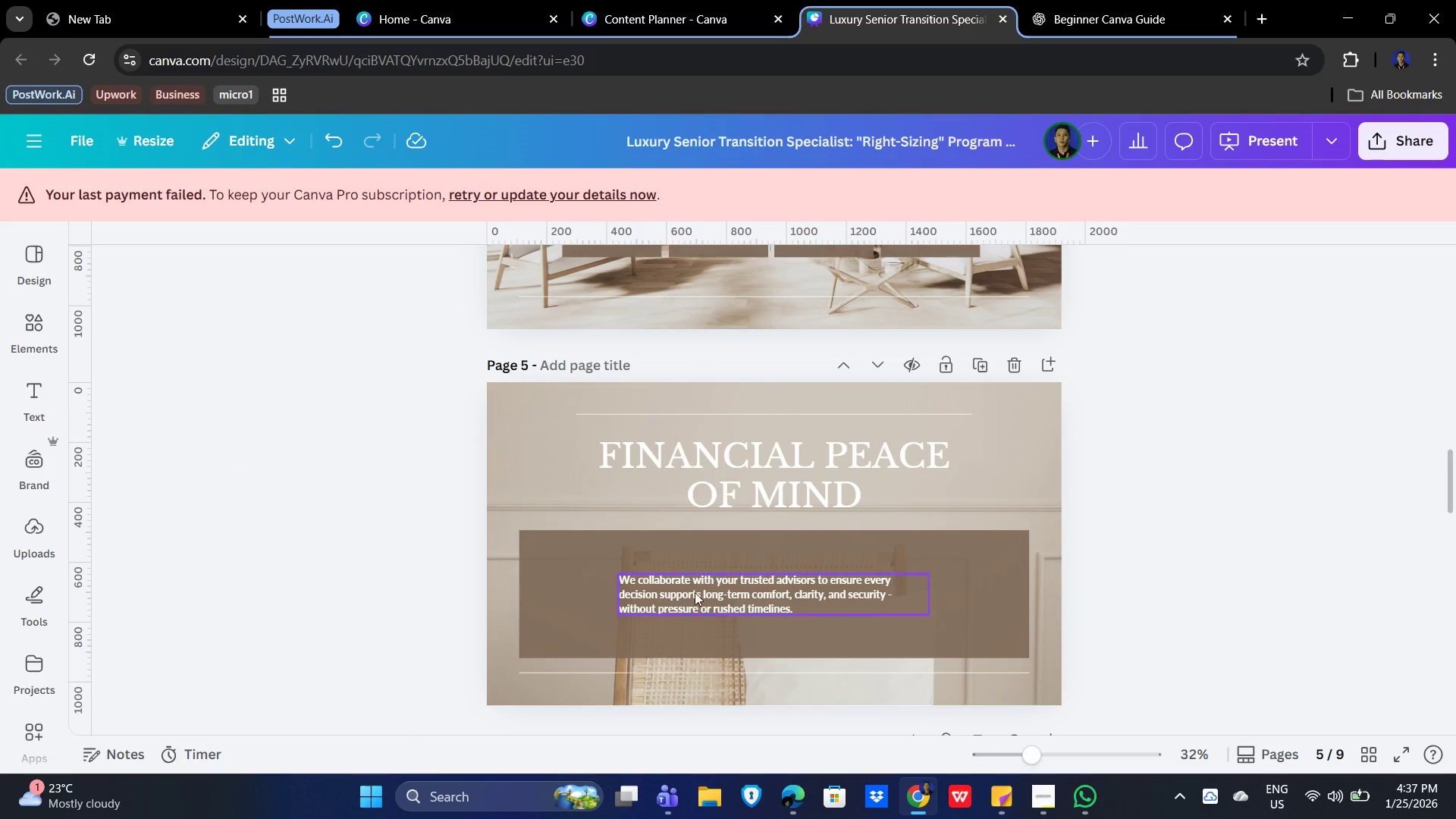 
left_click([695, 592])
 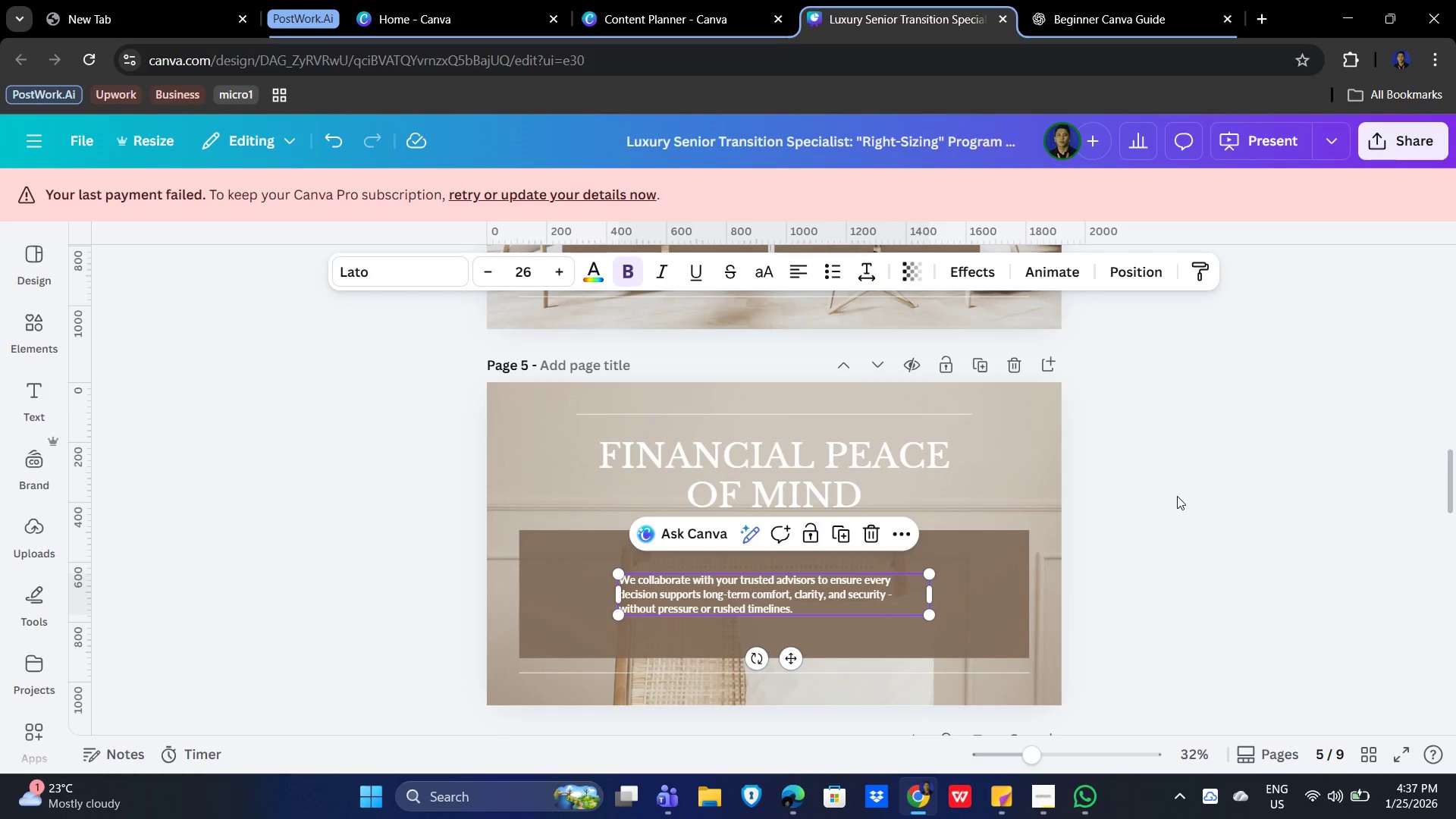 
left_click([1179, 496])
 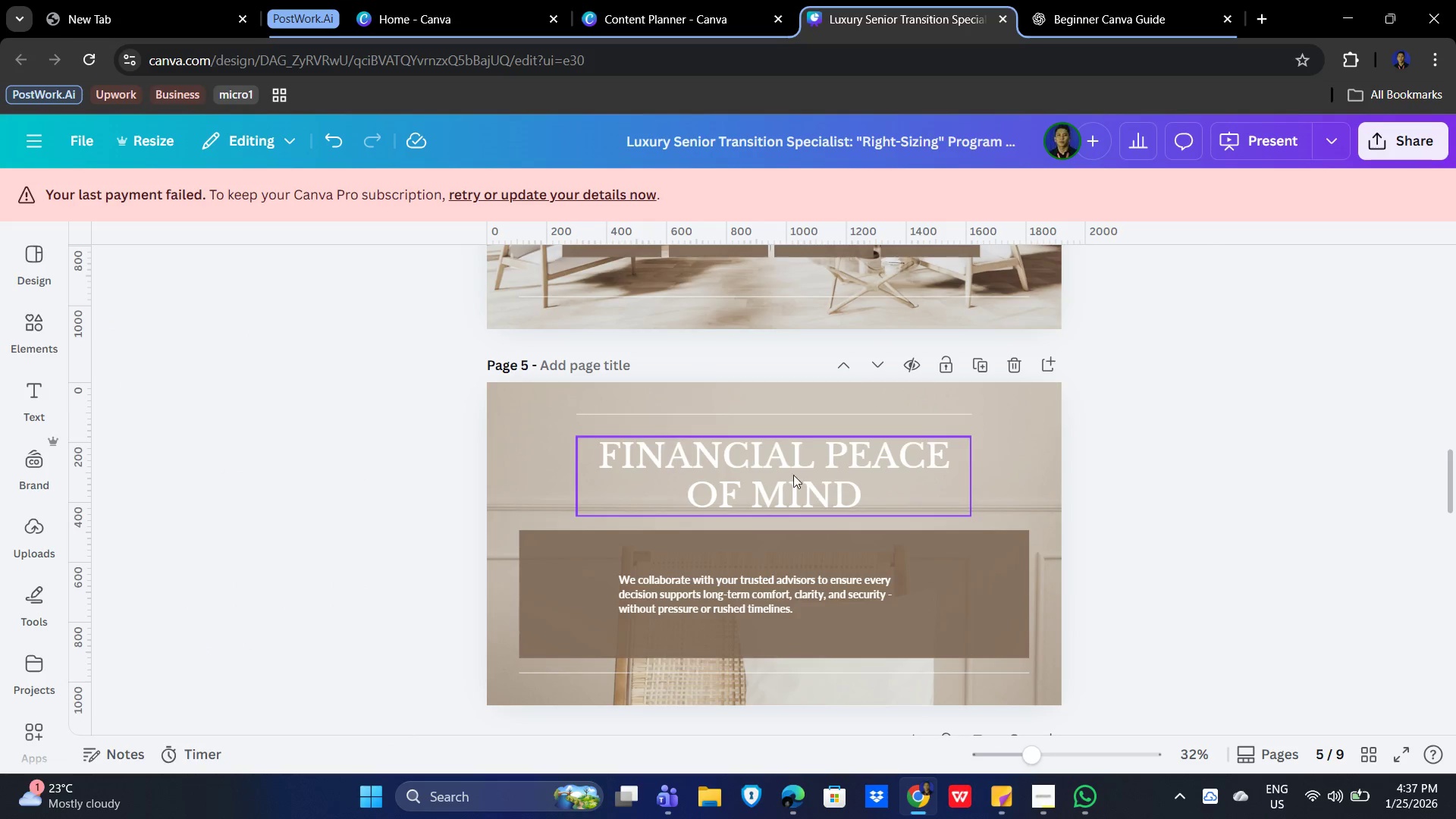 
left_click([792, 474])
 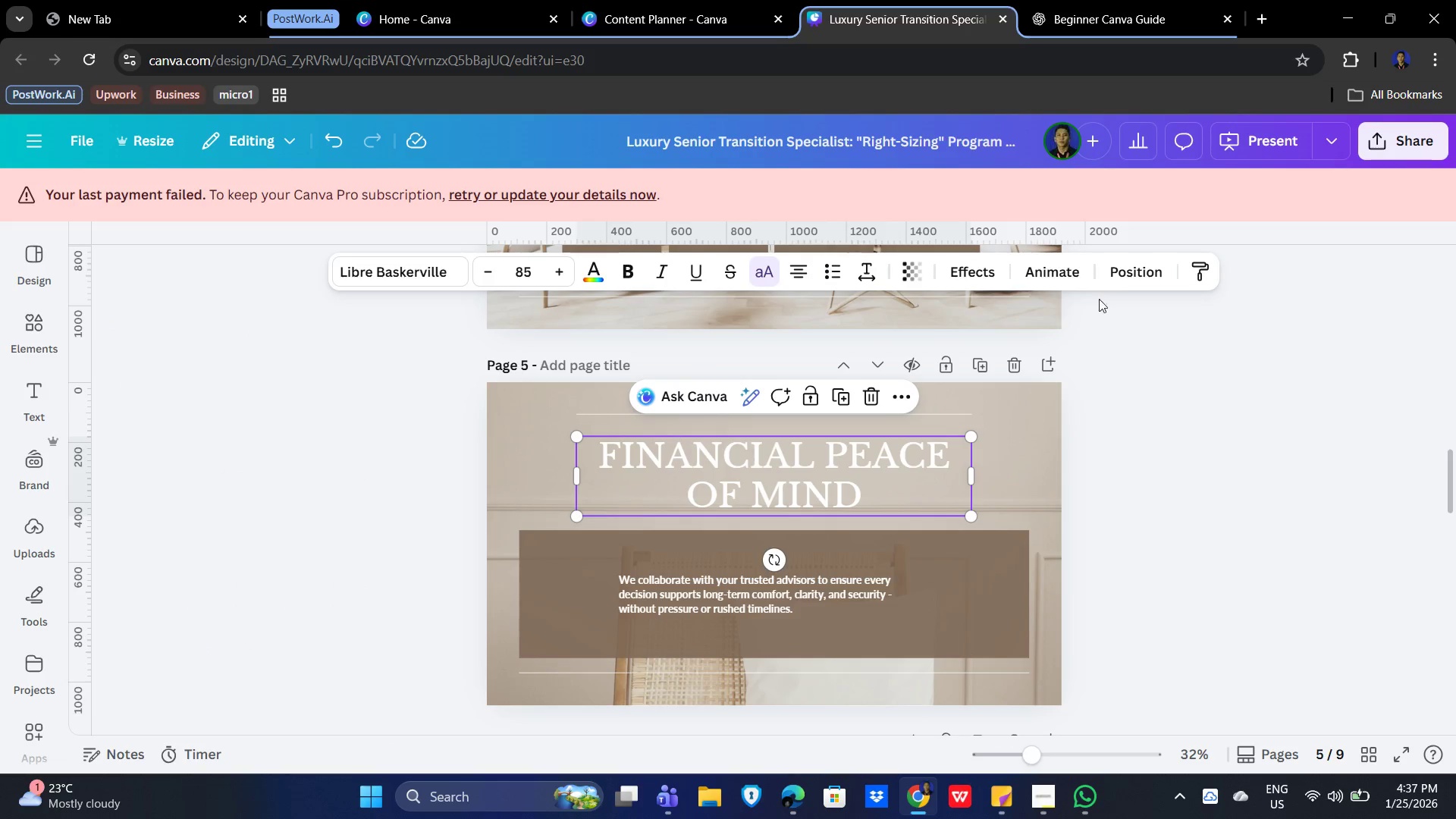 
left_click([1143, 266])
 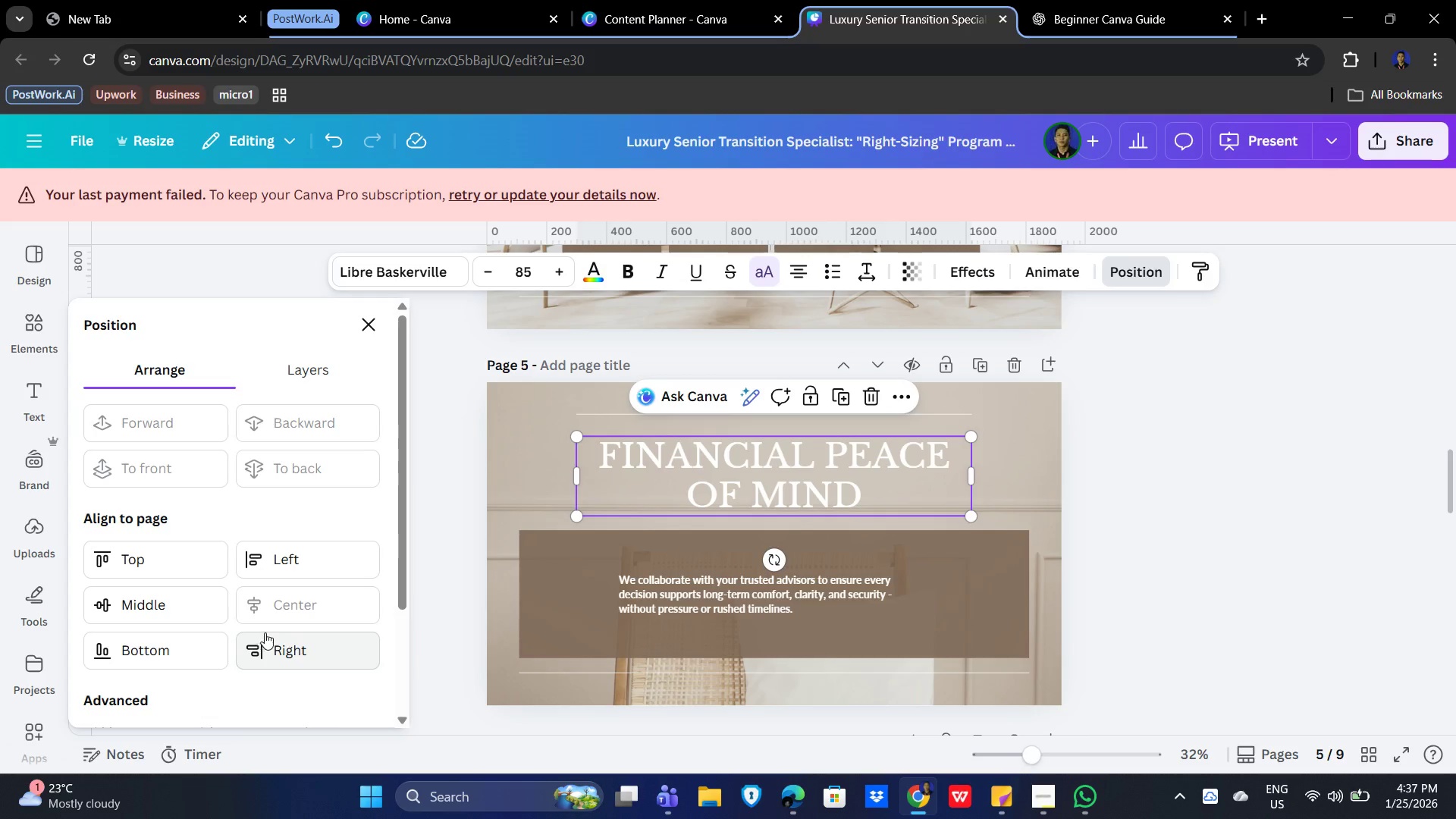 
left_click([1314, 541])
 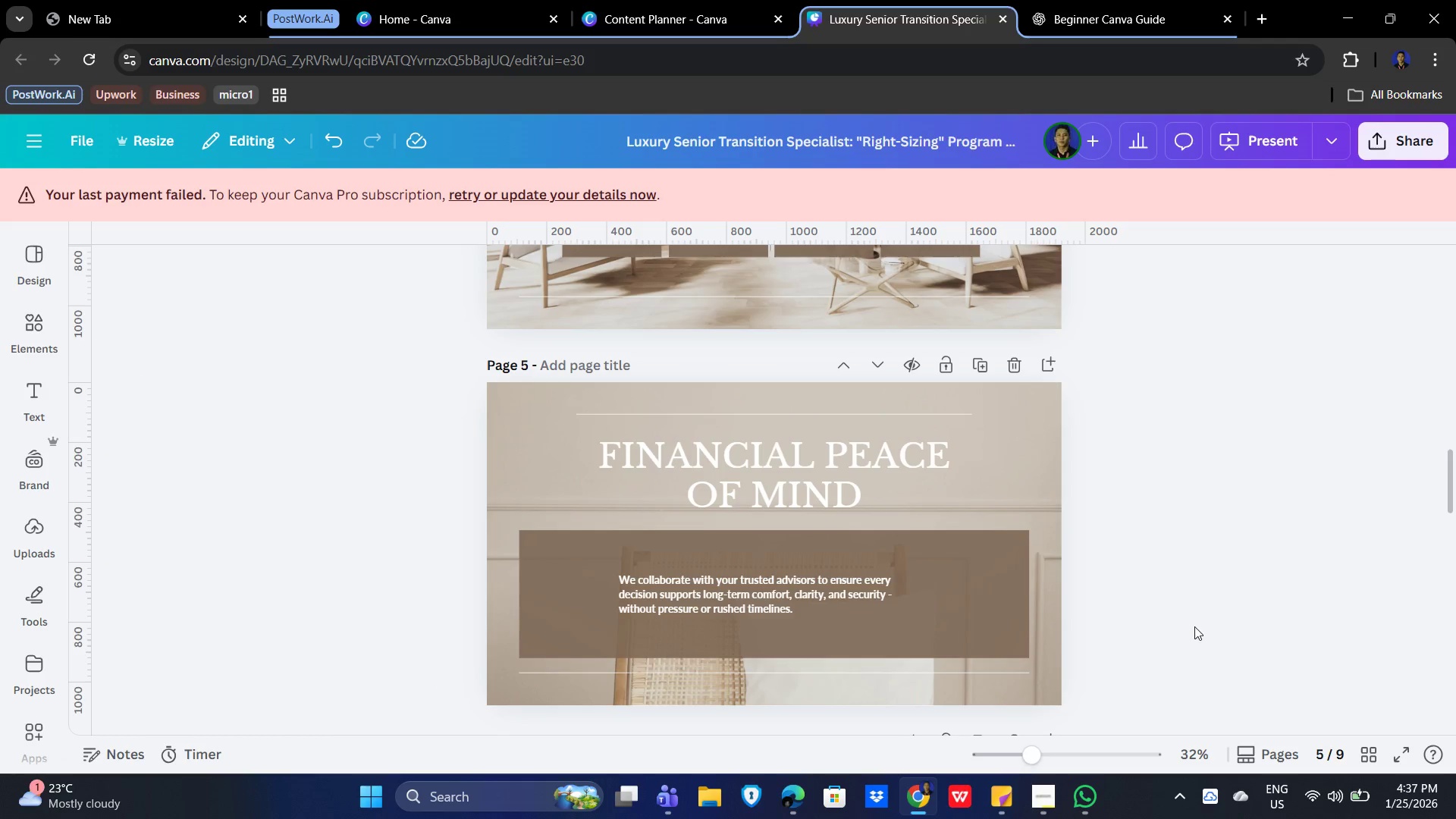 
scroll: coordinate [1202, 673], scroll_direction: up, amount: 4.0
 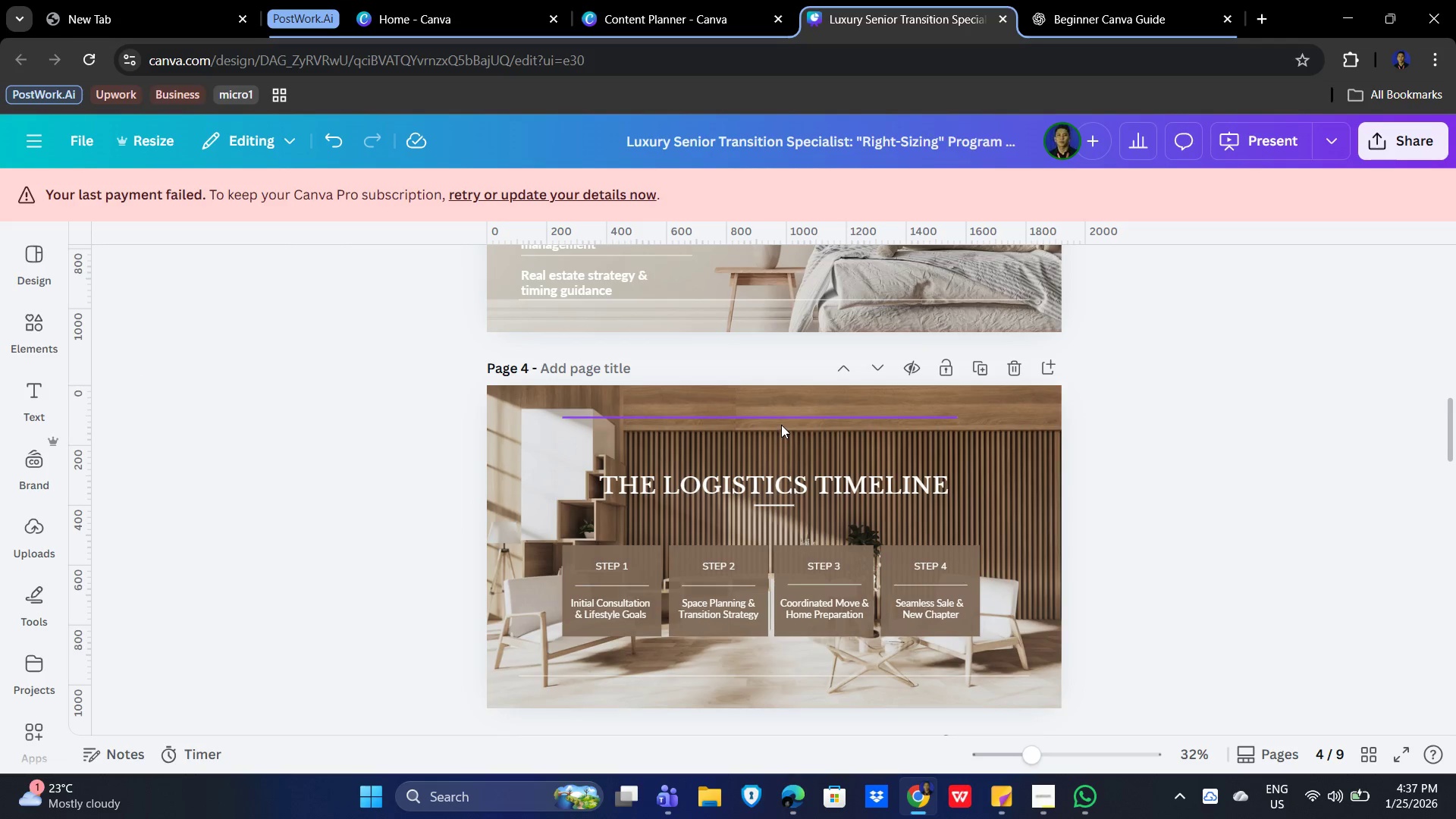 
left_click([781, 423])
 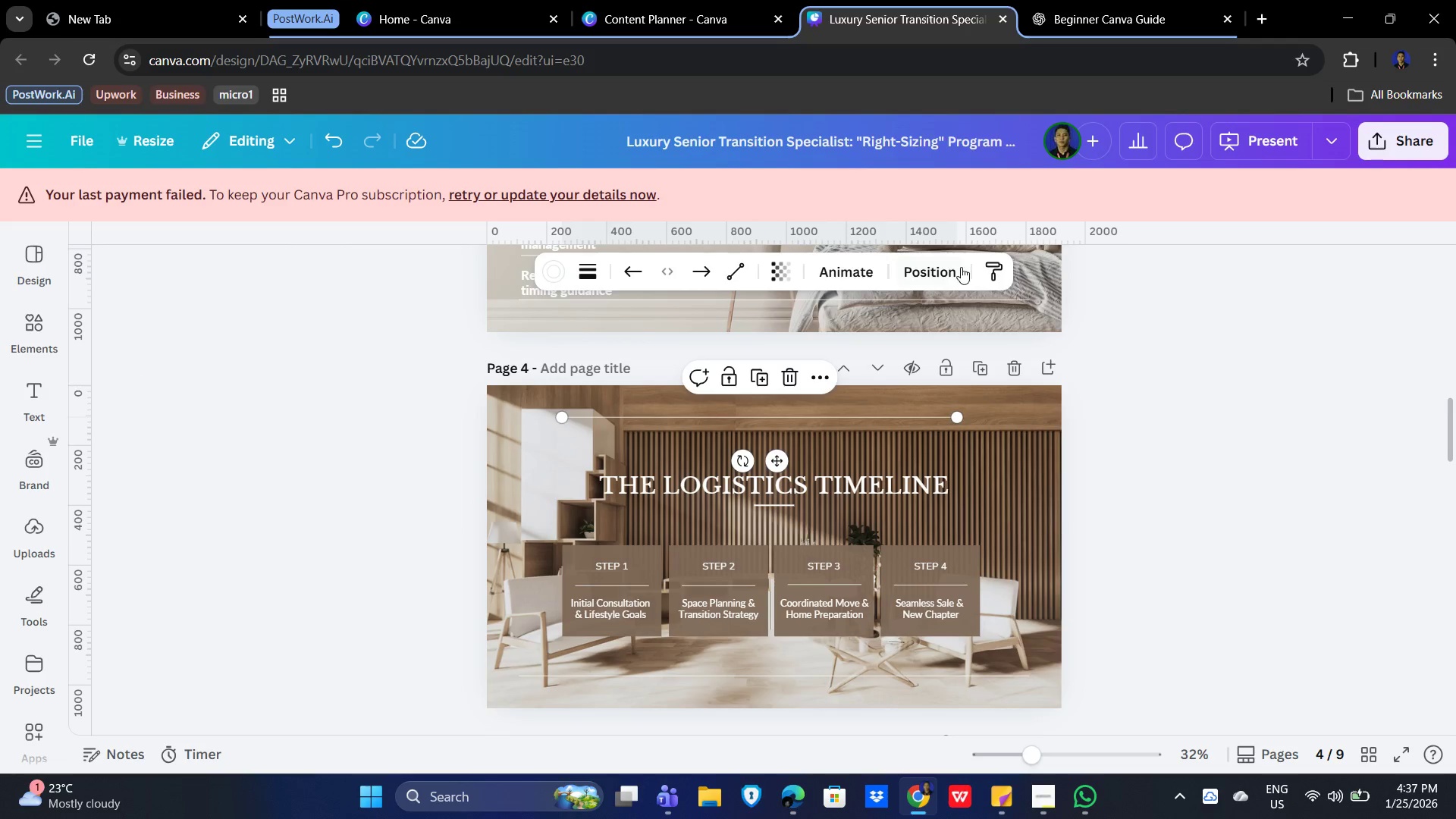 
left_click([944, 268])
 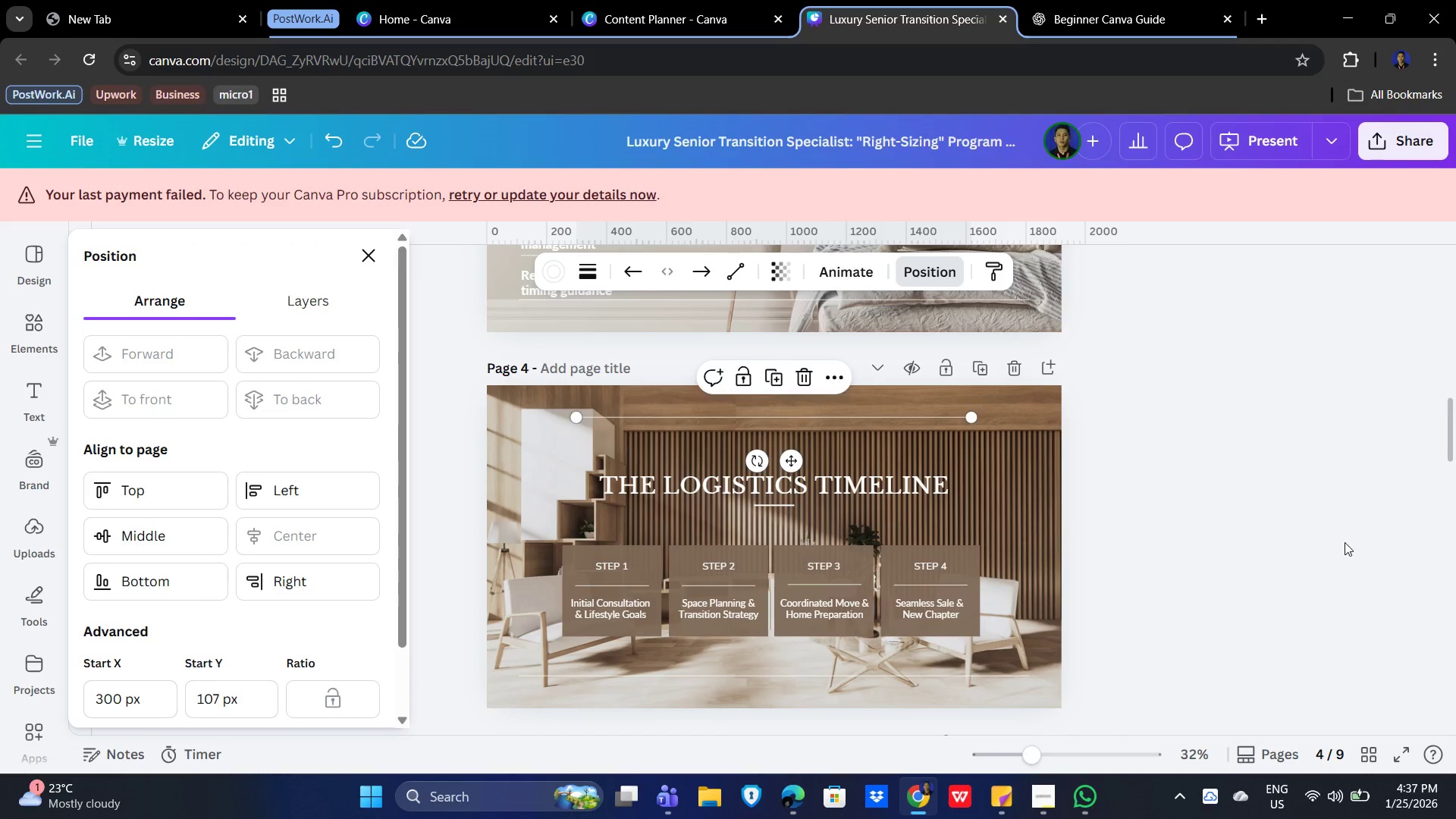 
scroll: coordinate [1122, 576], scroll_direction: up, amount: 5.0
 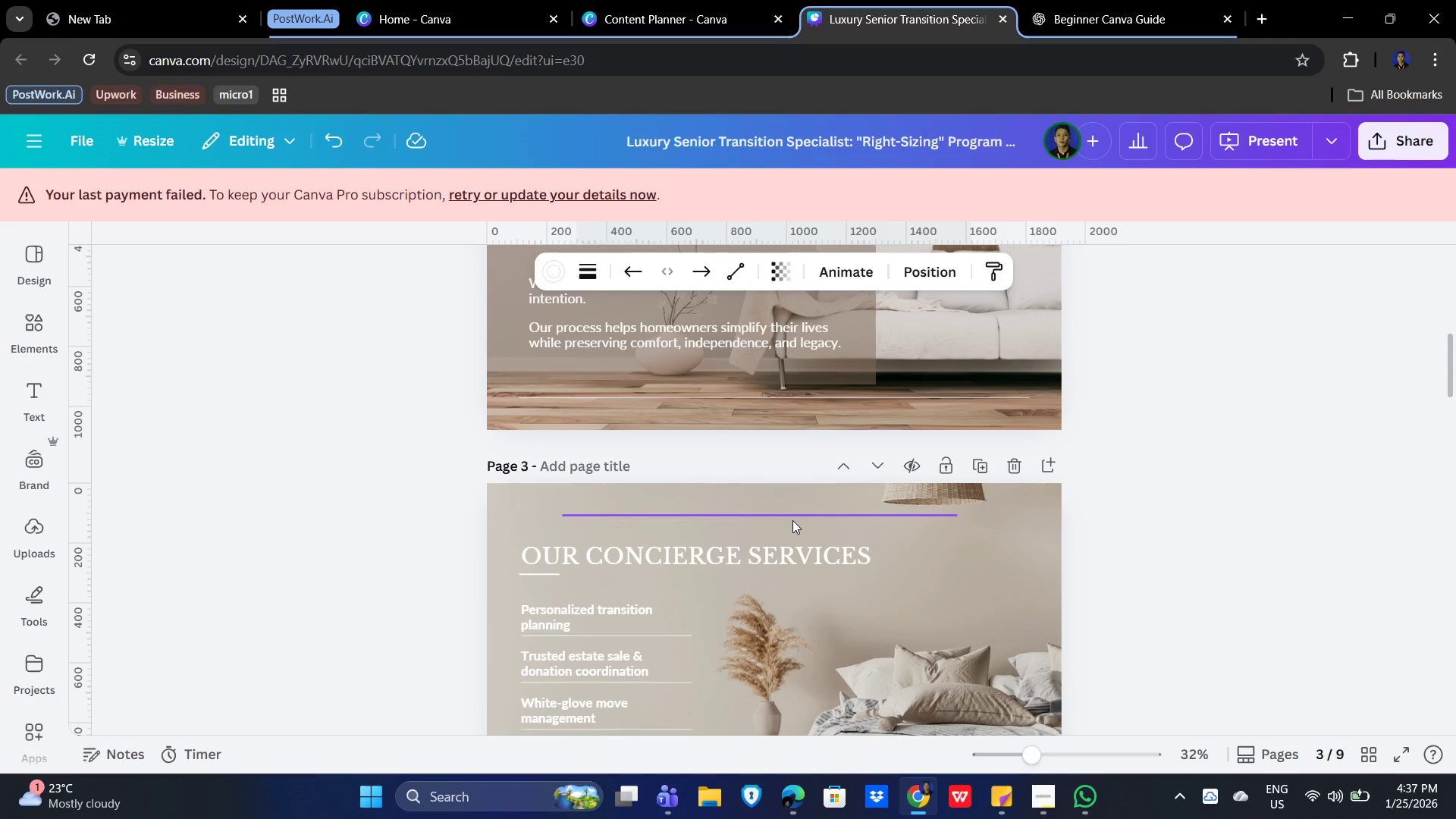 
left_click([792, 520])
 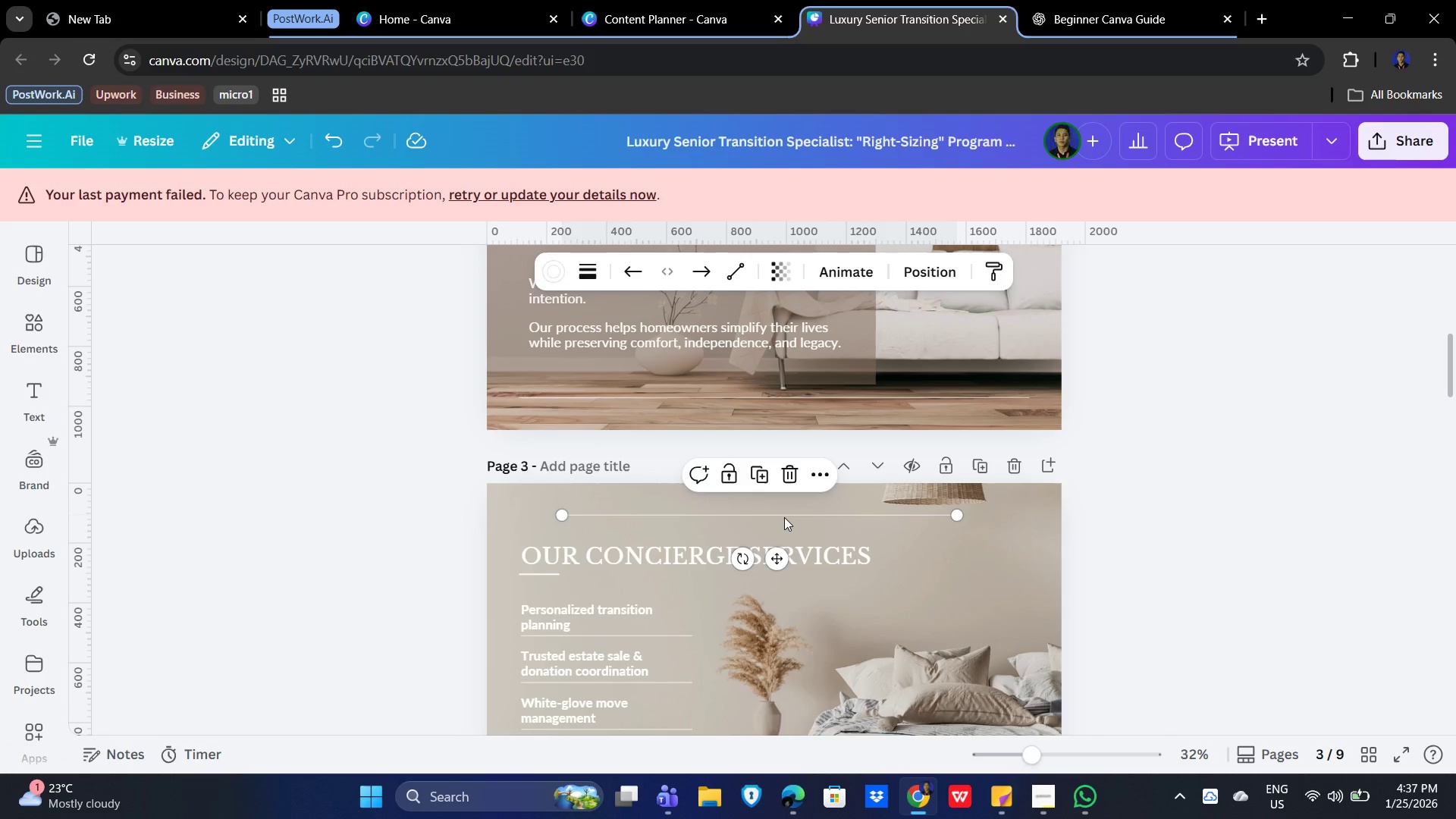 
left_click([784, 517])
 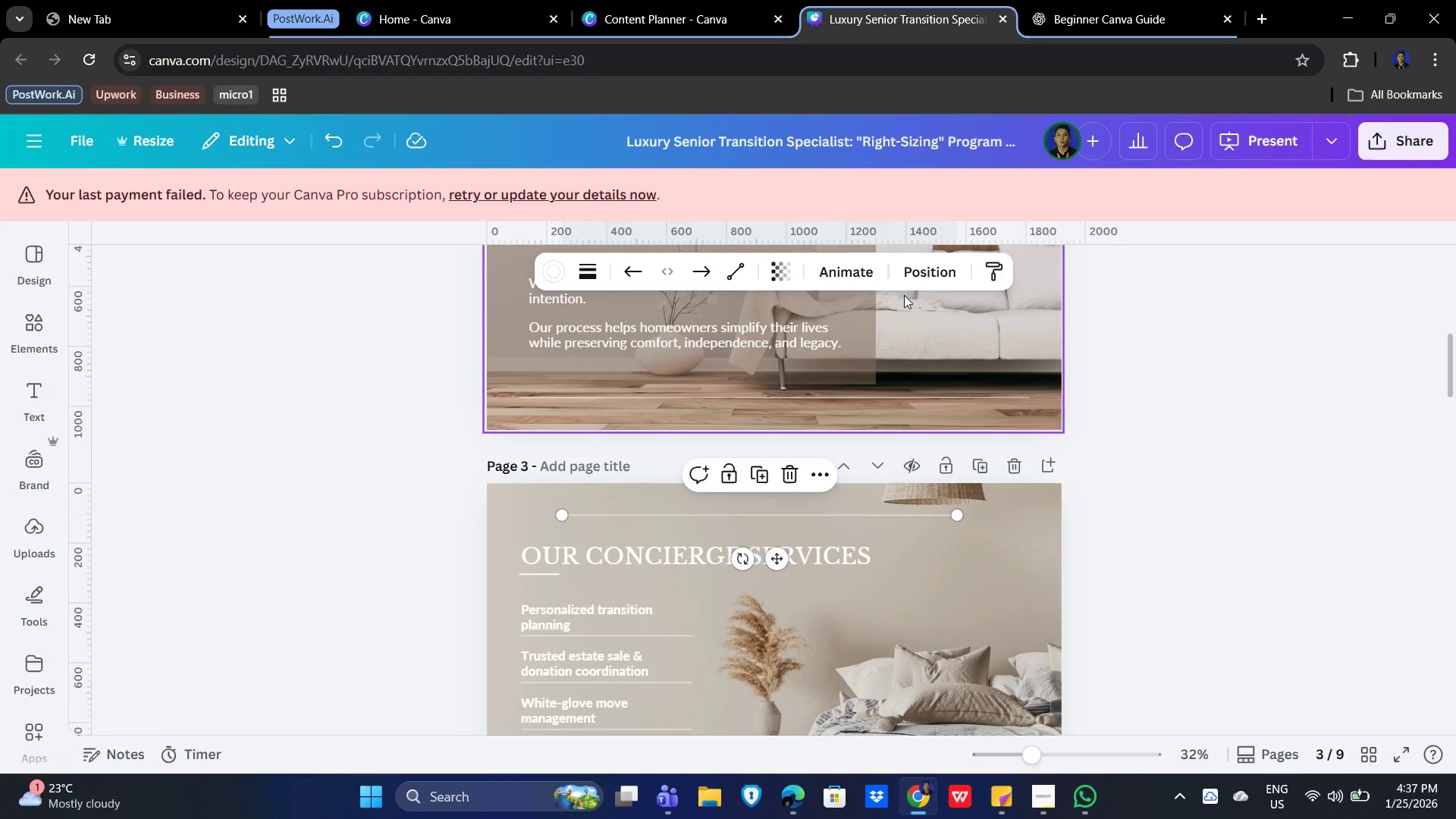 
left_click([918, 274])
 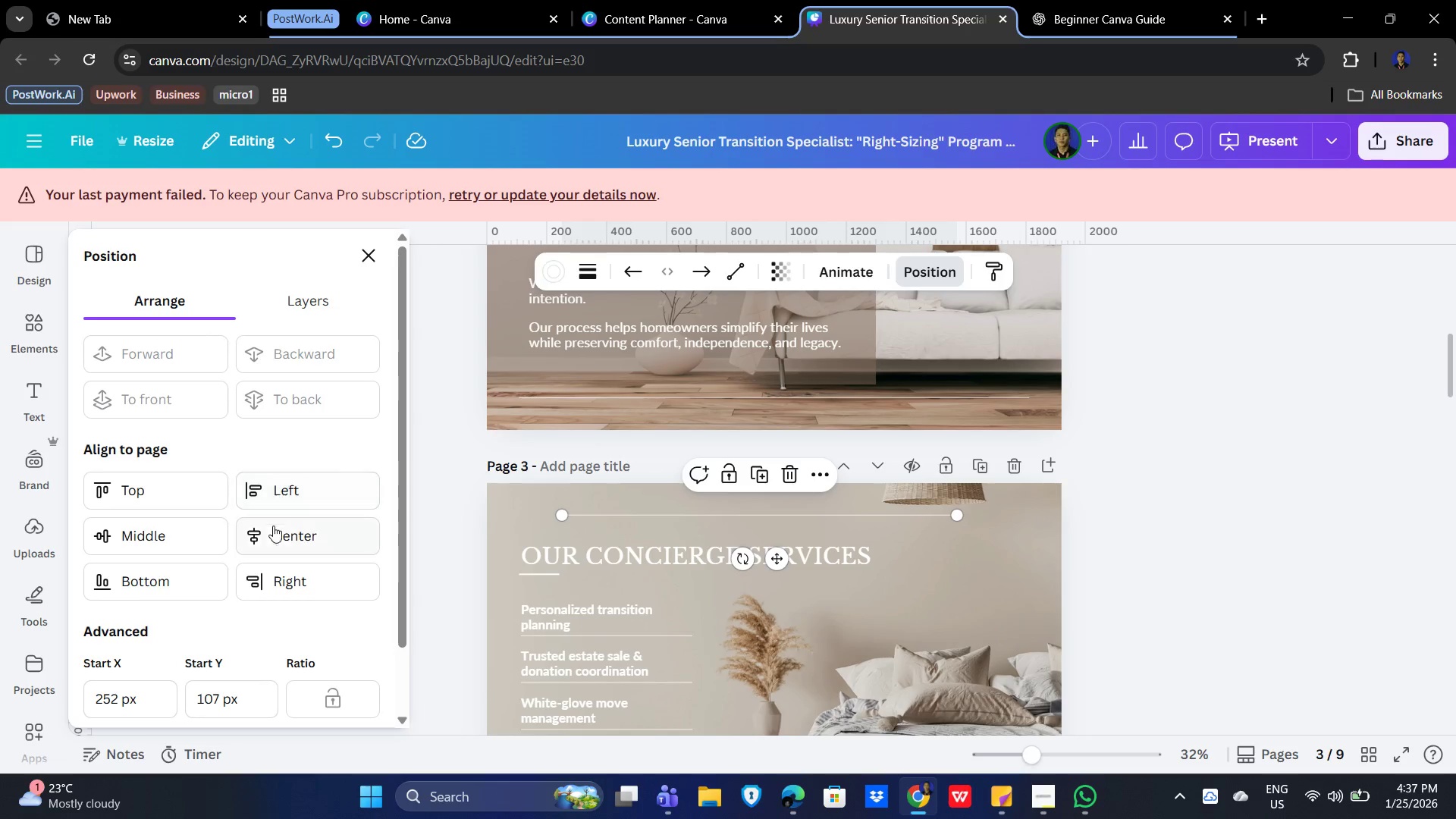 
left_click([275, 535])
 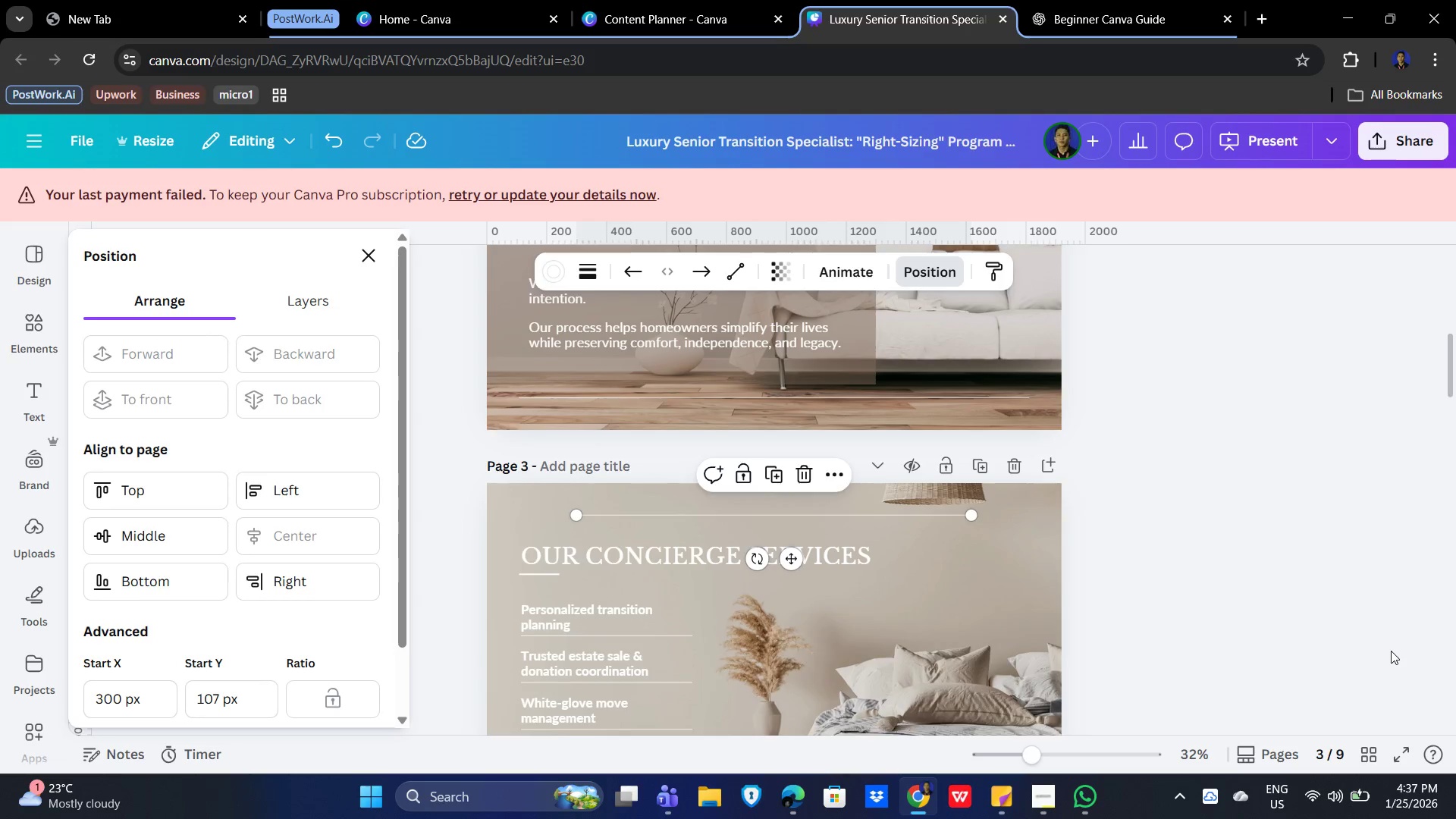 
scroll: coordinate [941, 516], scroll_direction: up, amount: 7.0
 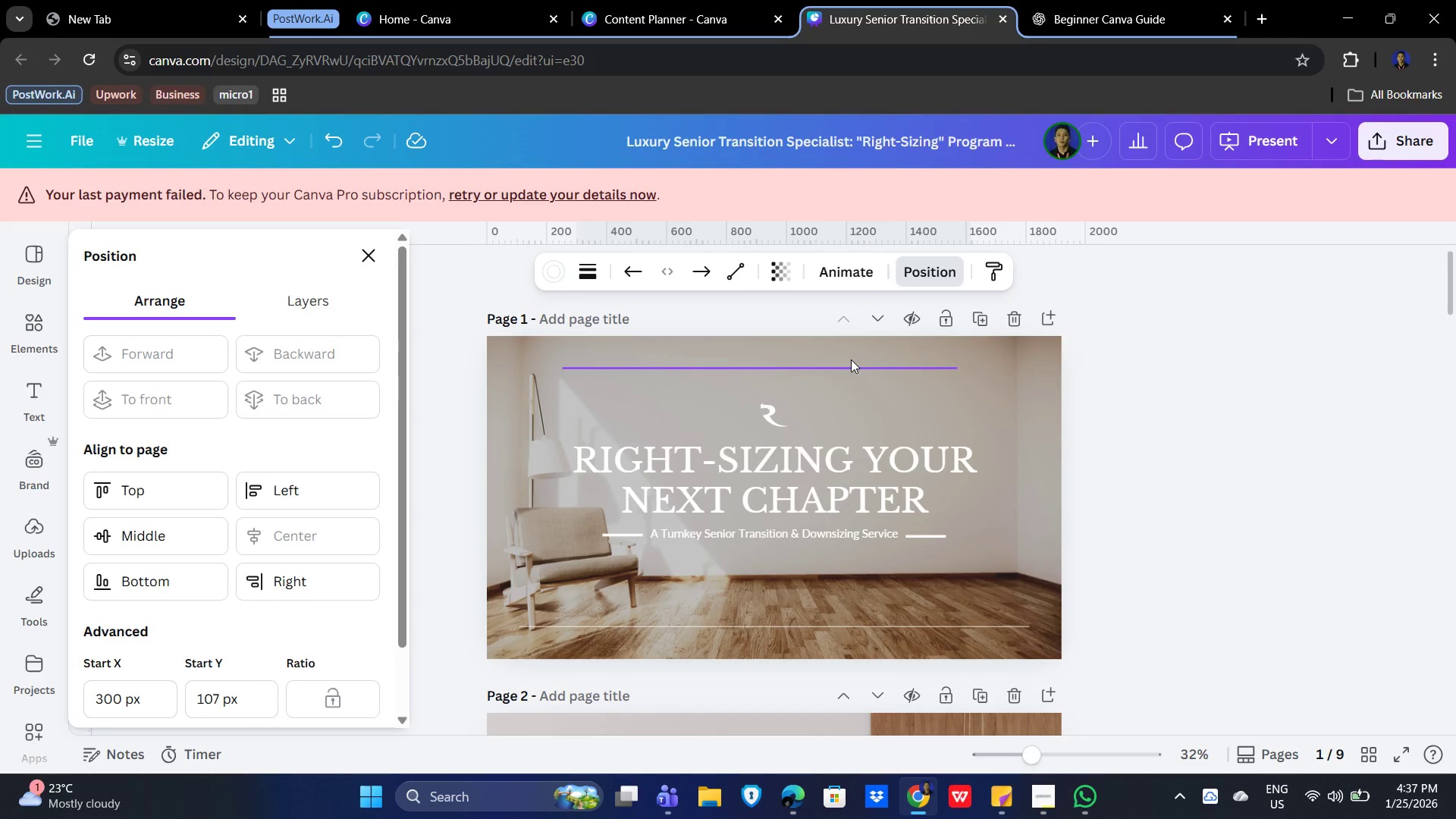 
left_click([851, 359])
 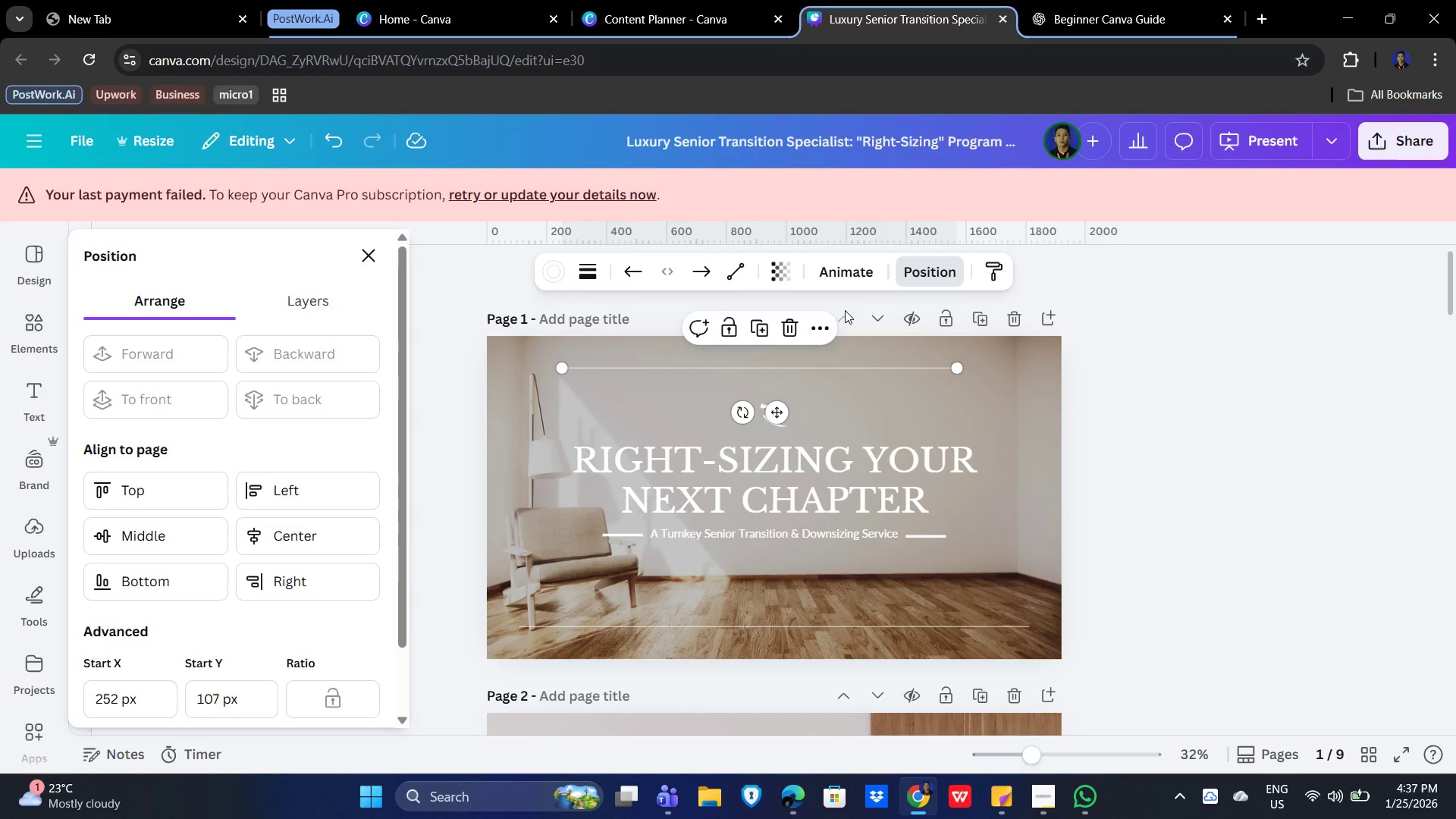 
left_click([344, 542])
 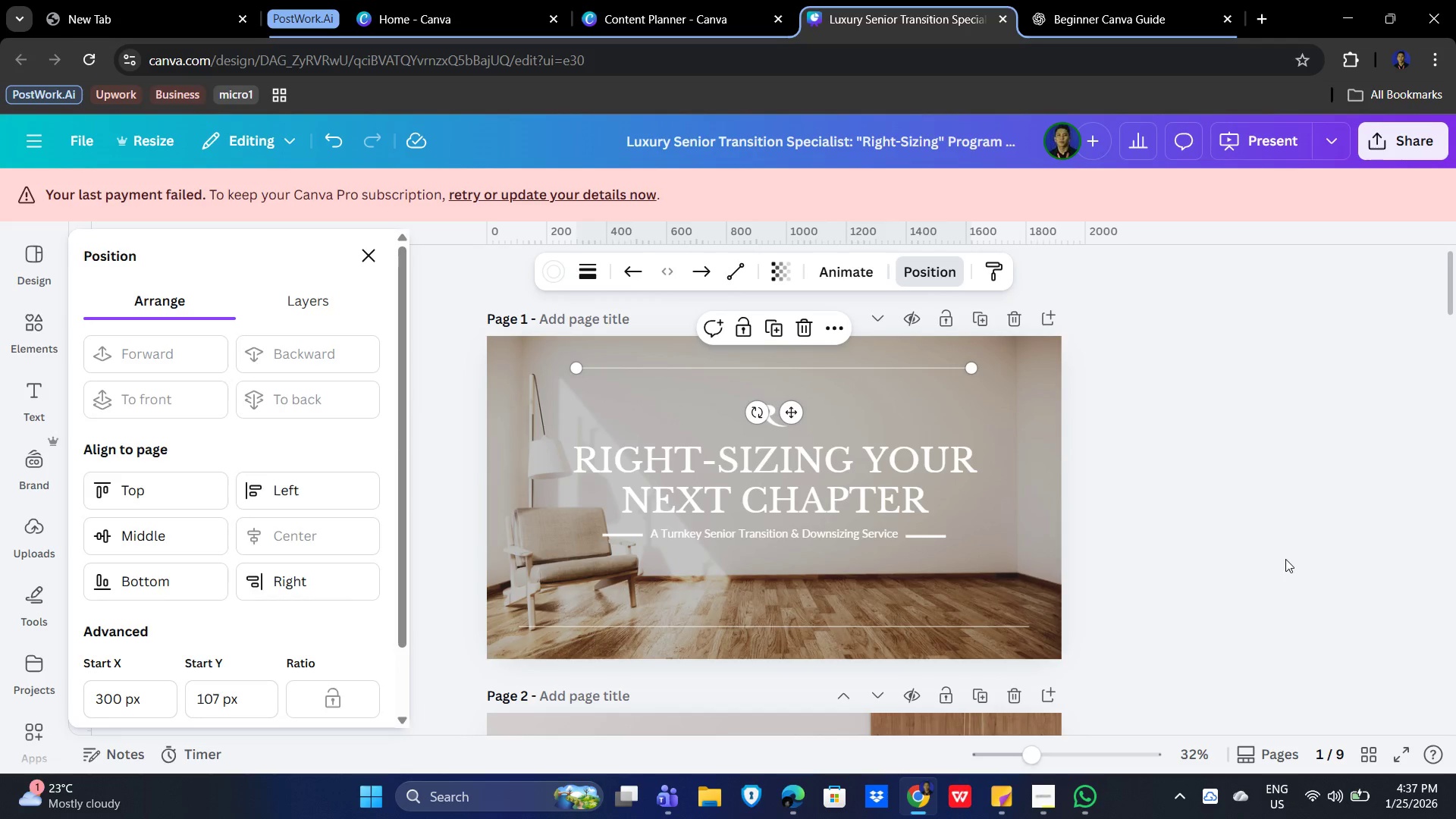 
left_click([1285, 559])
 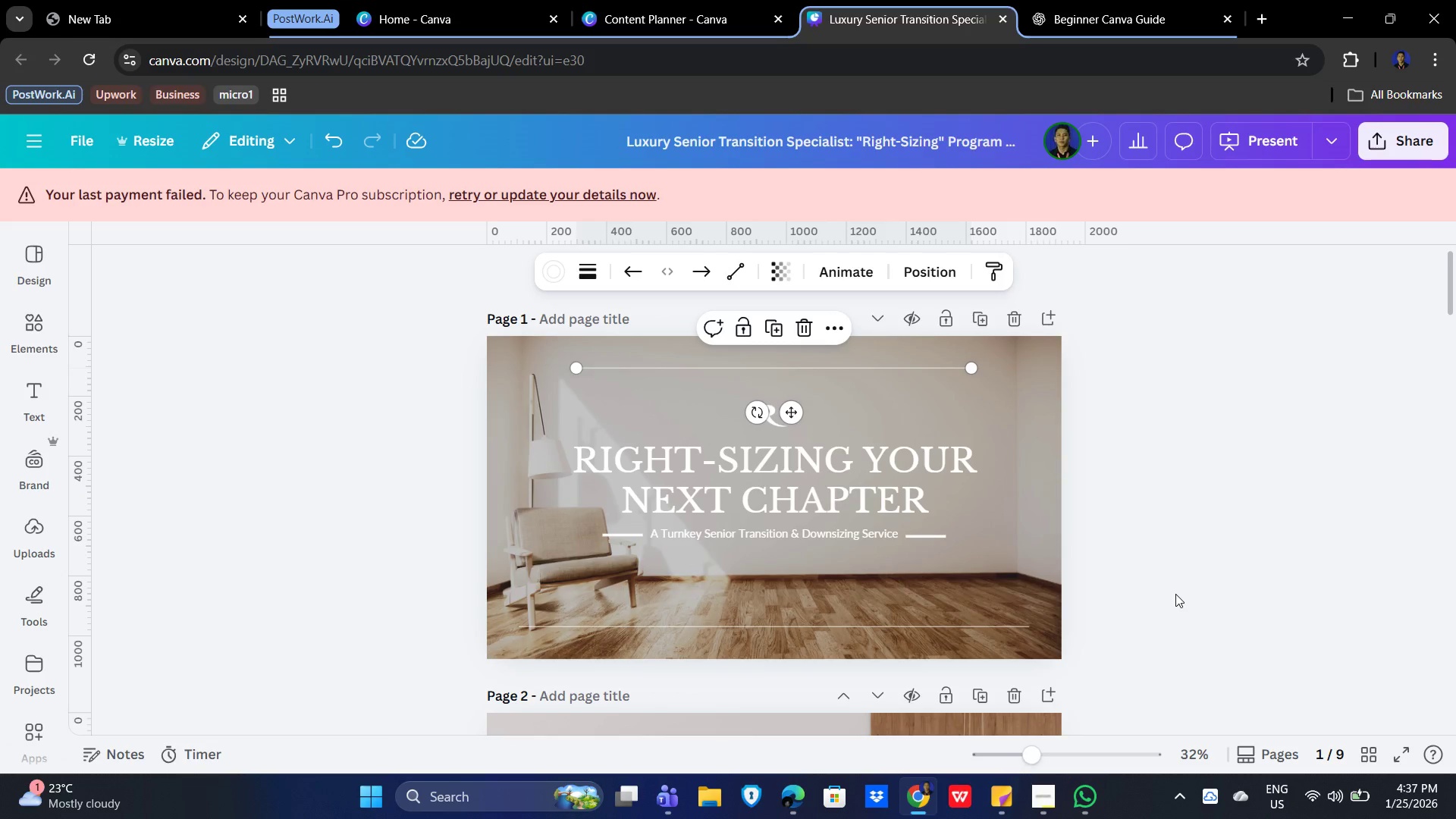 
scroll: coordinate [1175, 612], scroll_direction: down, amount: 1.0
 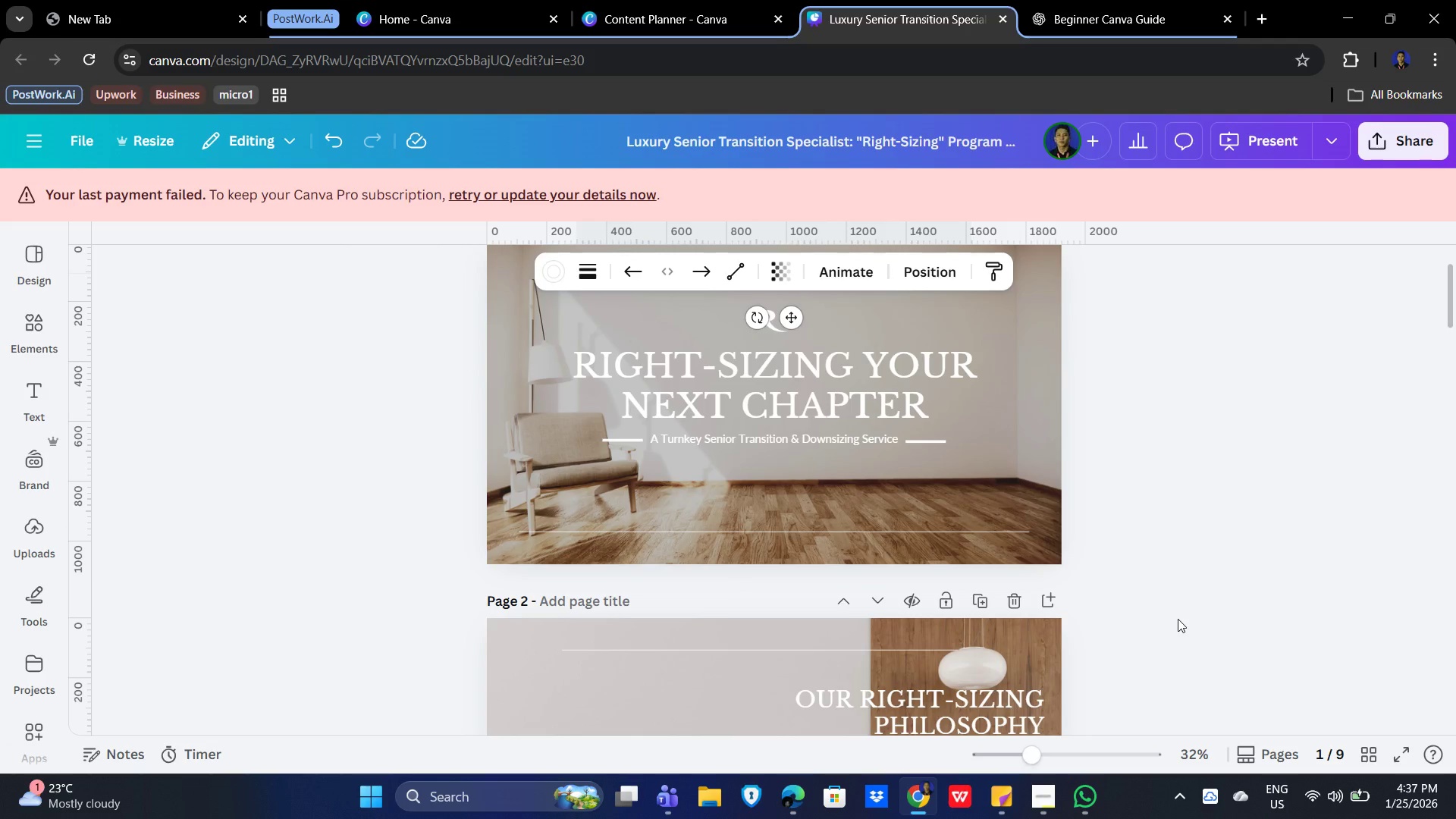 
scroll: coordinate [1178, 619], scroll_direction: up, amount: 2.0
 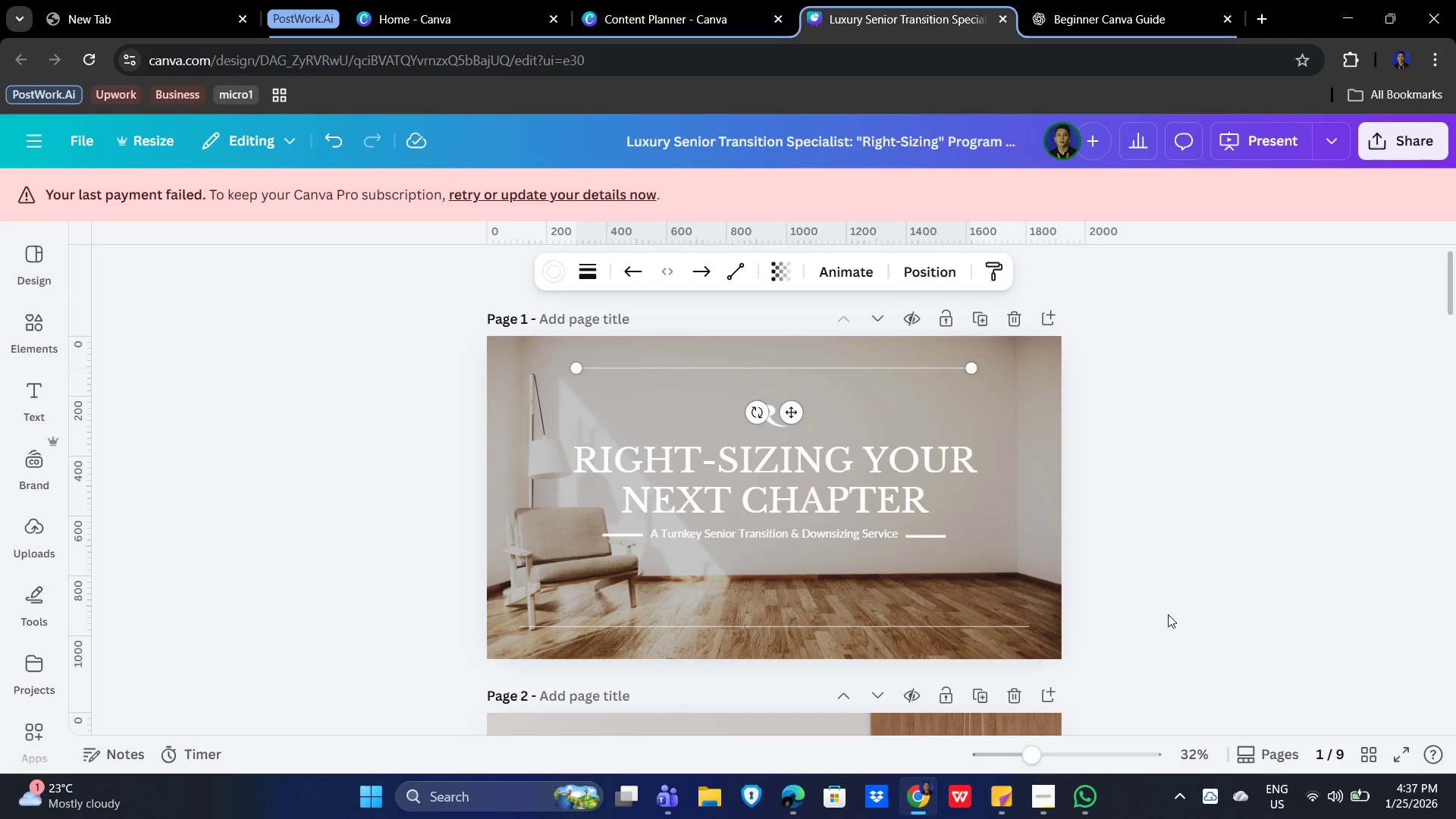 
left_click([792, 488])
 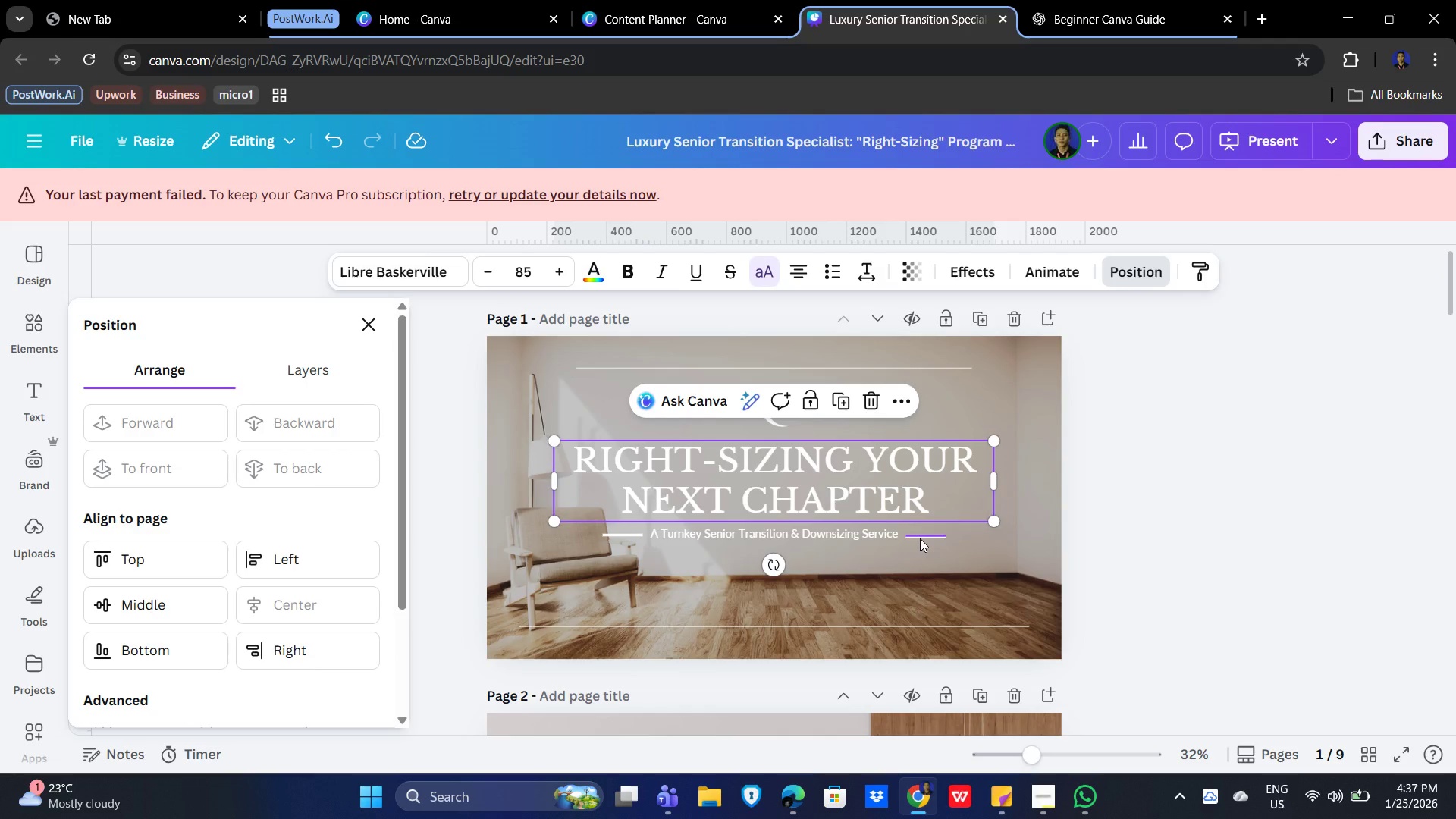 
scroll: coordinate [1329, 626], scroll_direction: down, amount: 17.0
 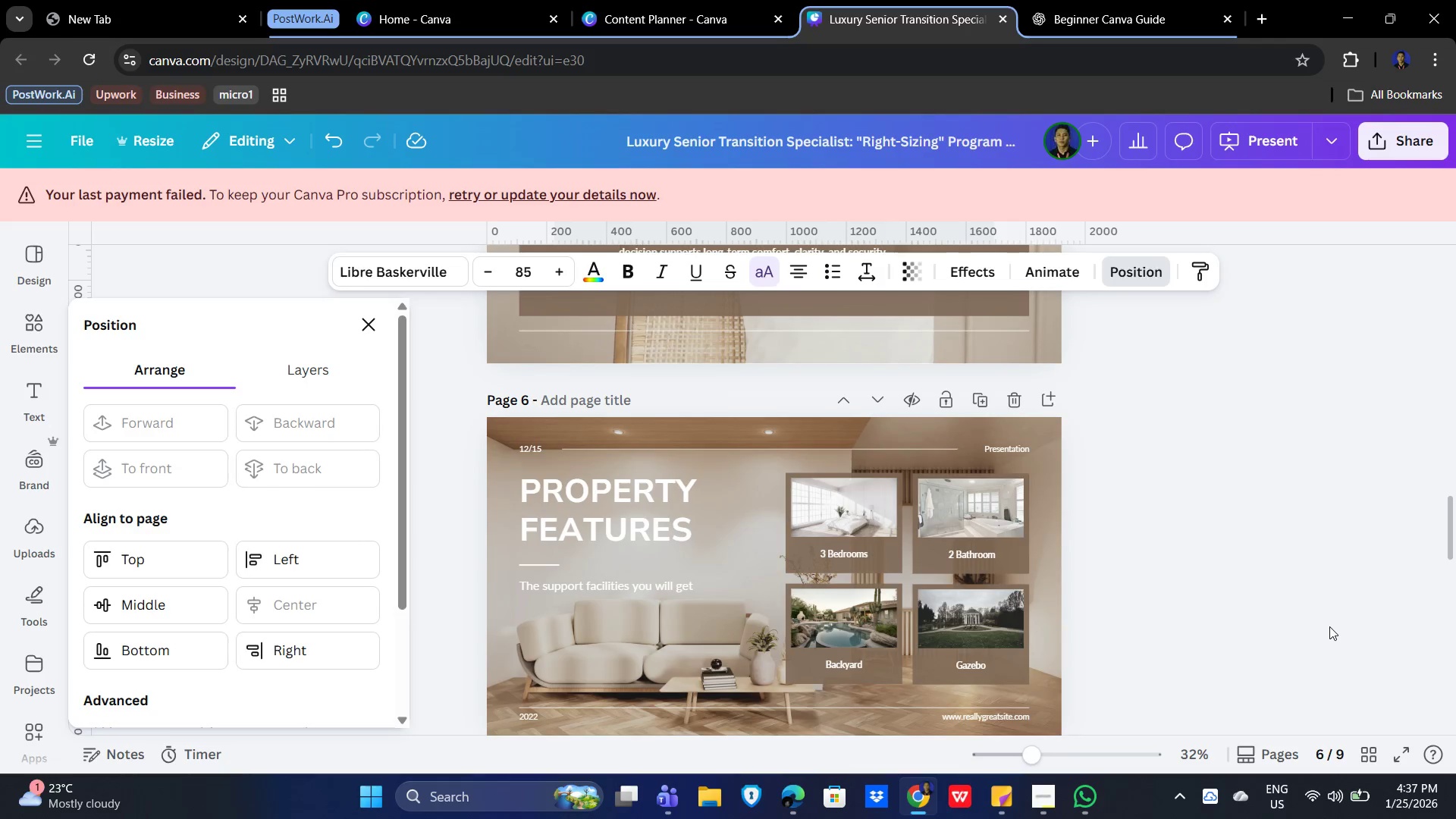 
left_click([1355, 639])
 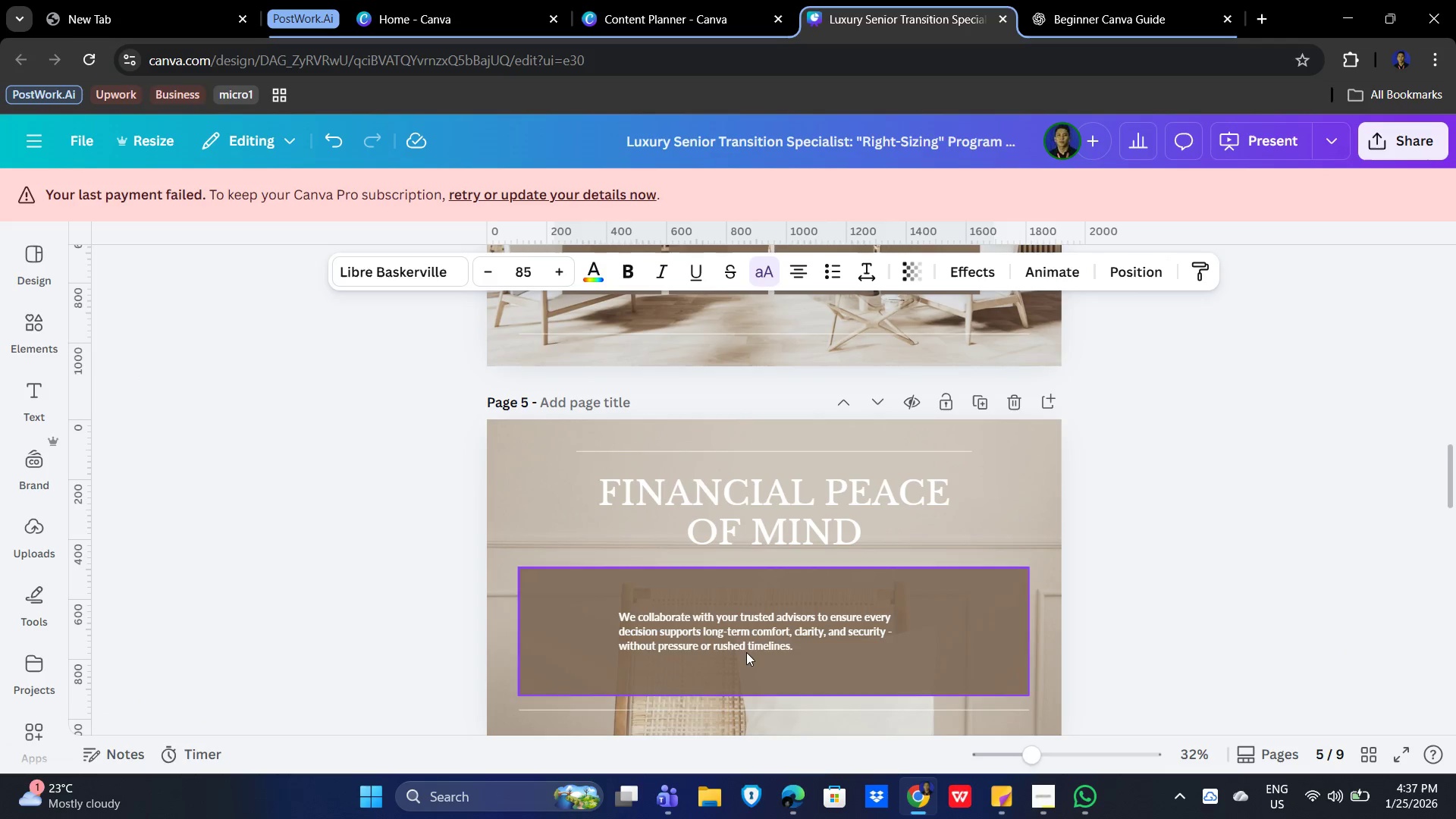 
scroll: coordinate [1332, 641], scroll_direction: up, amount: 4.0
 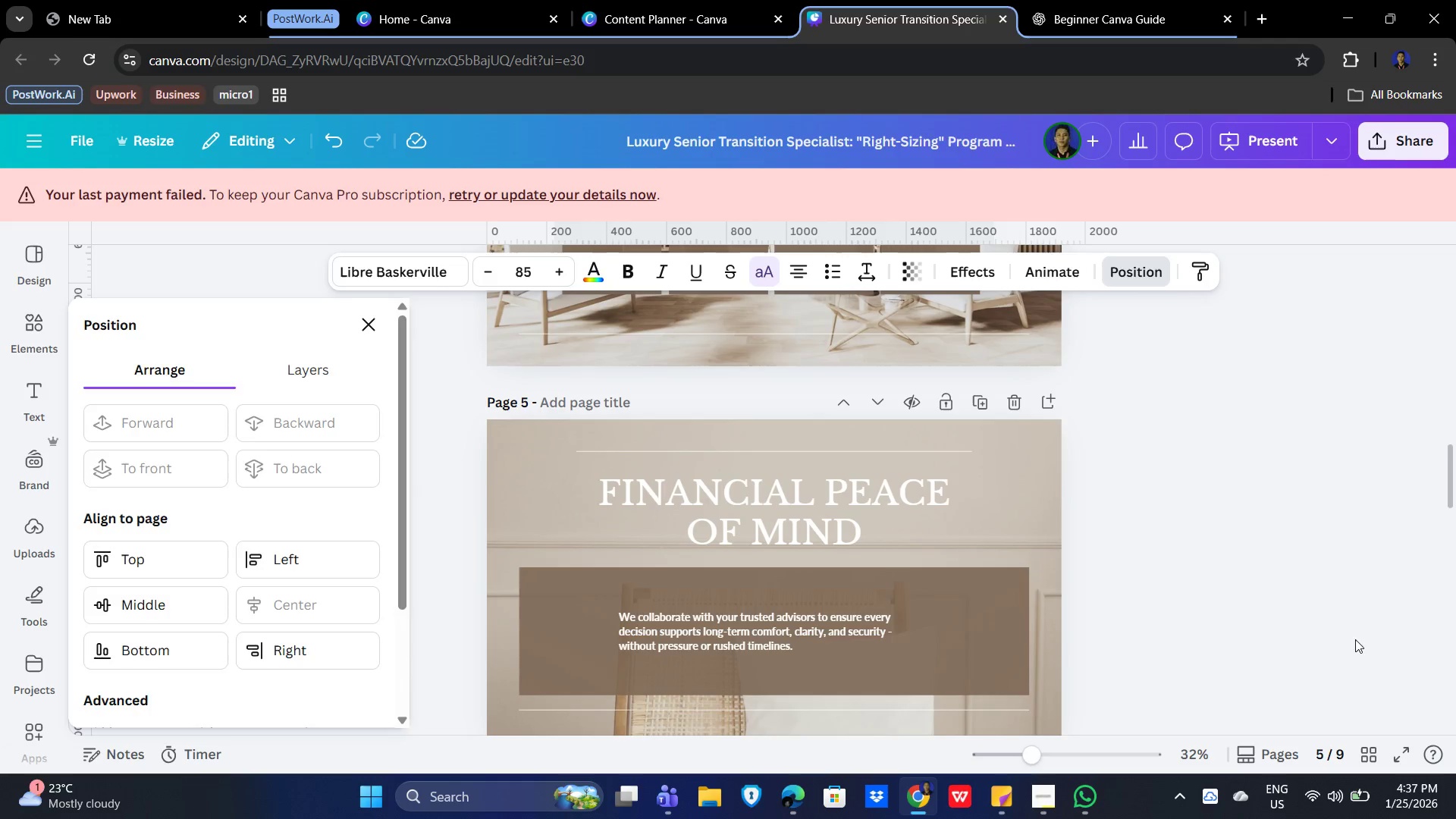 
left_click([743, 649])
 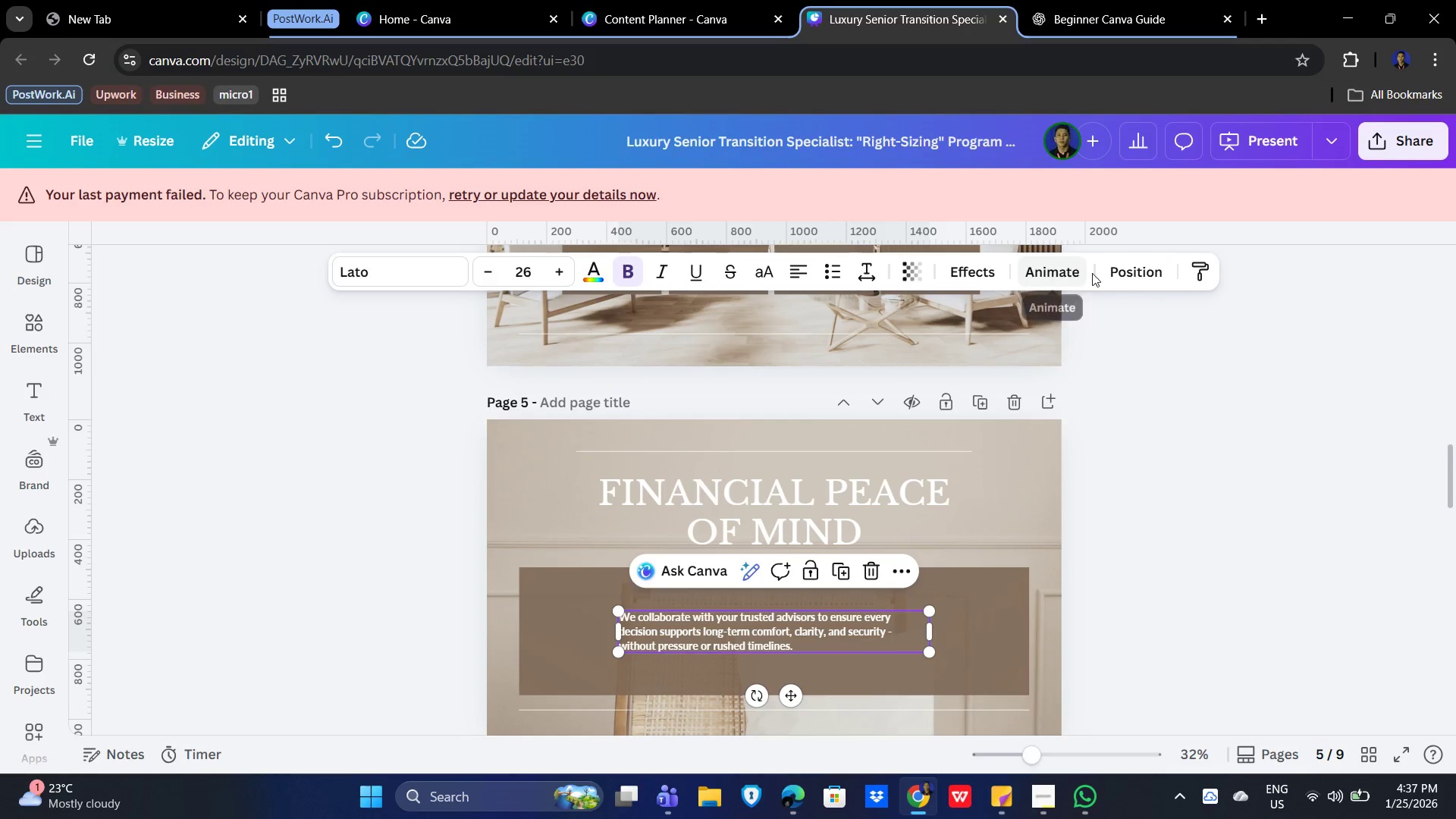 
left_click([1108, 270])
 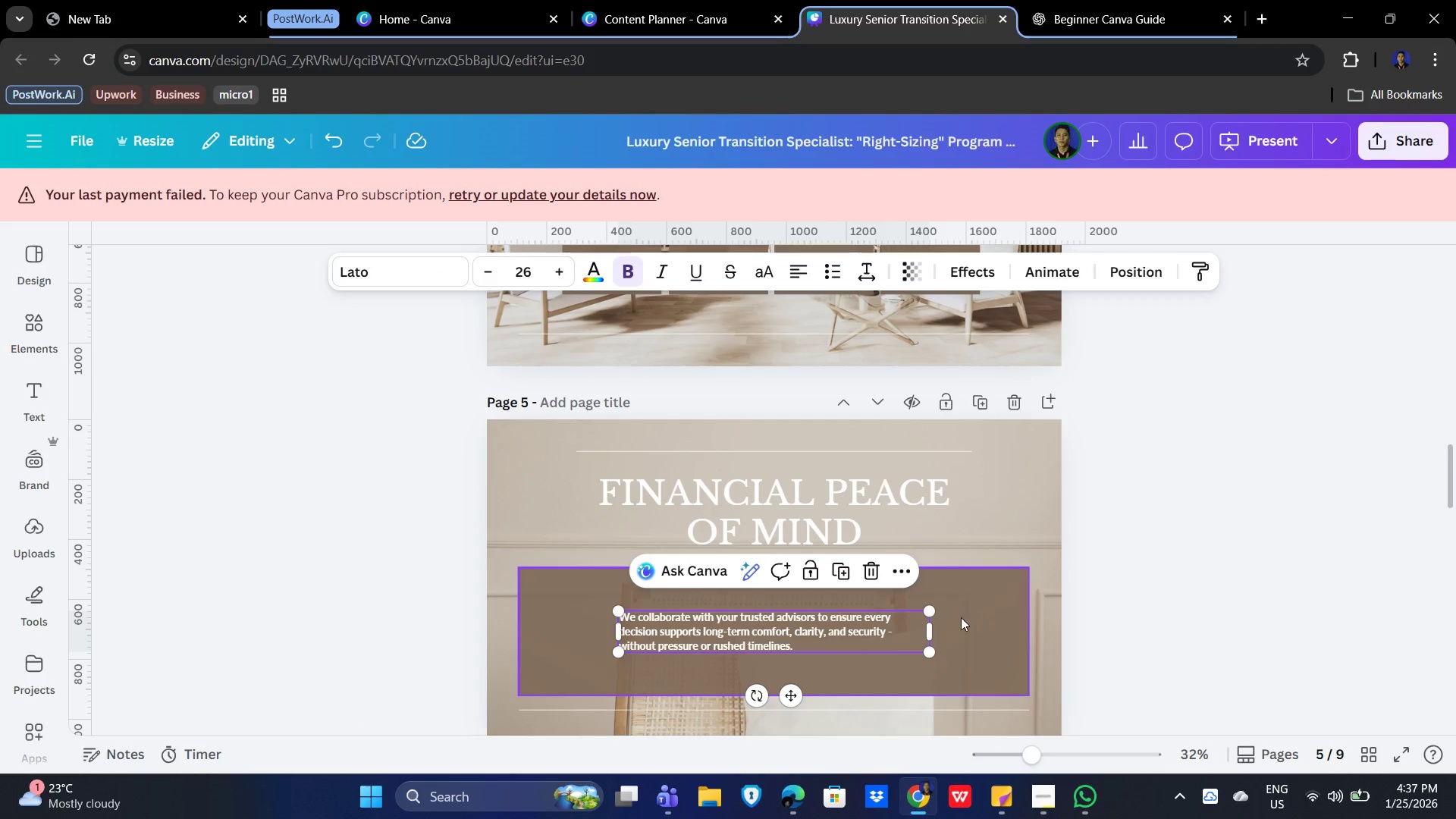 
left_click([1320, 624])
 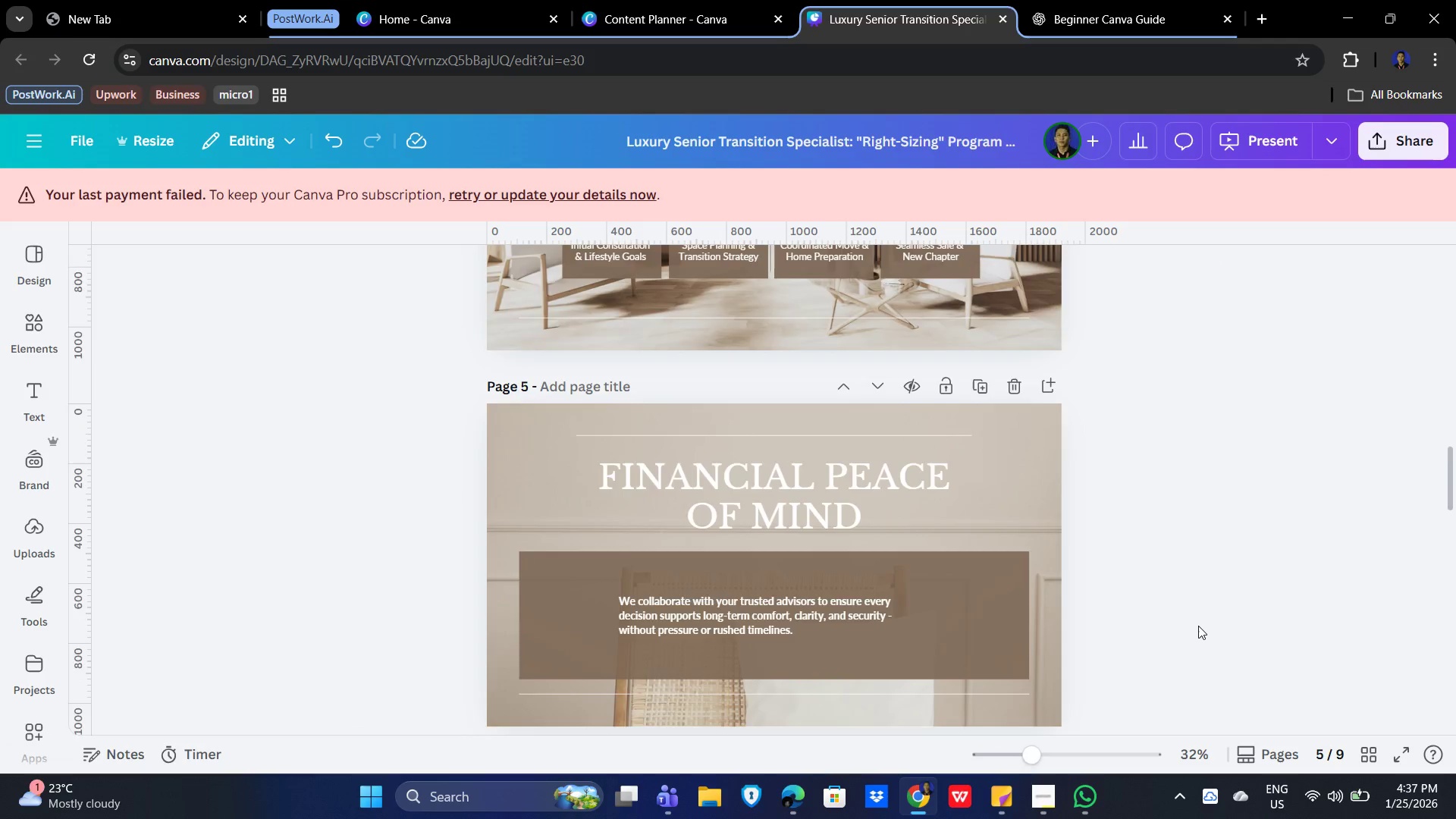 
scroll: coordinate [1200, 626], scroll_direction: down, amount: 5.0
 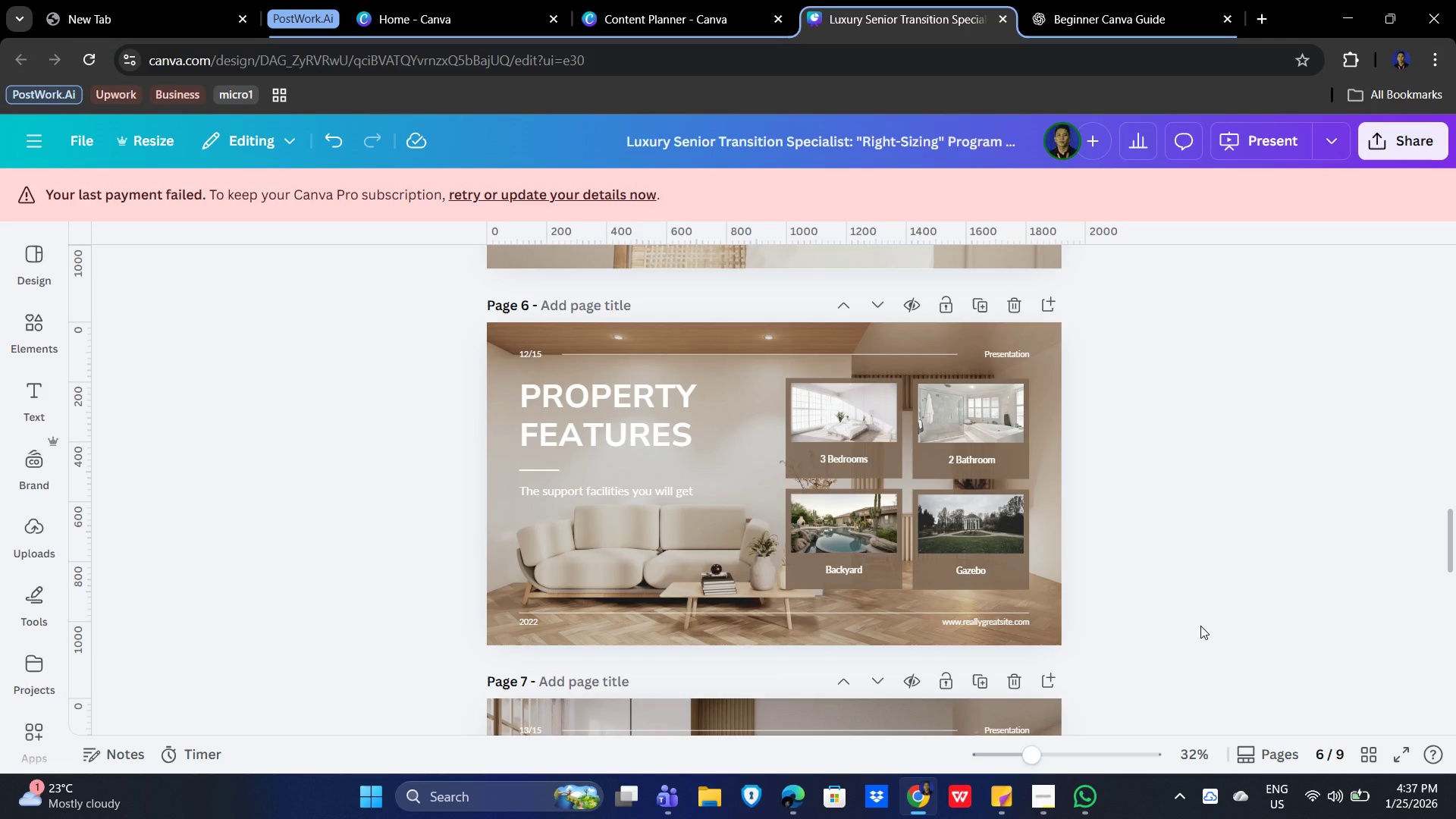 
scroll: coordinate [1200, 626], scroll_direction: up, amount: 1.0
 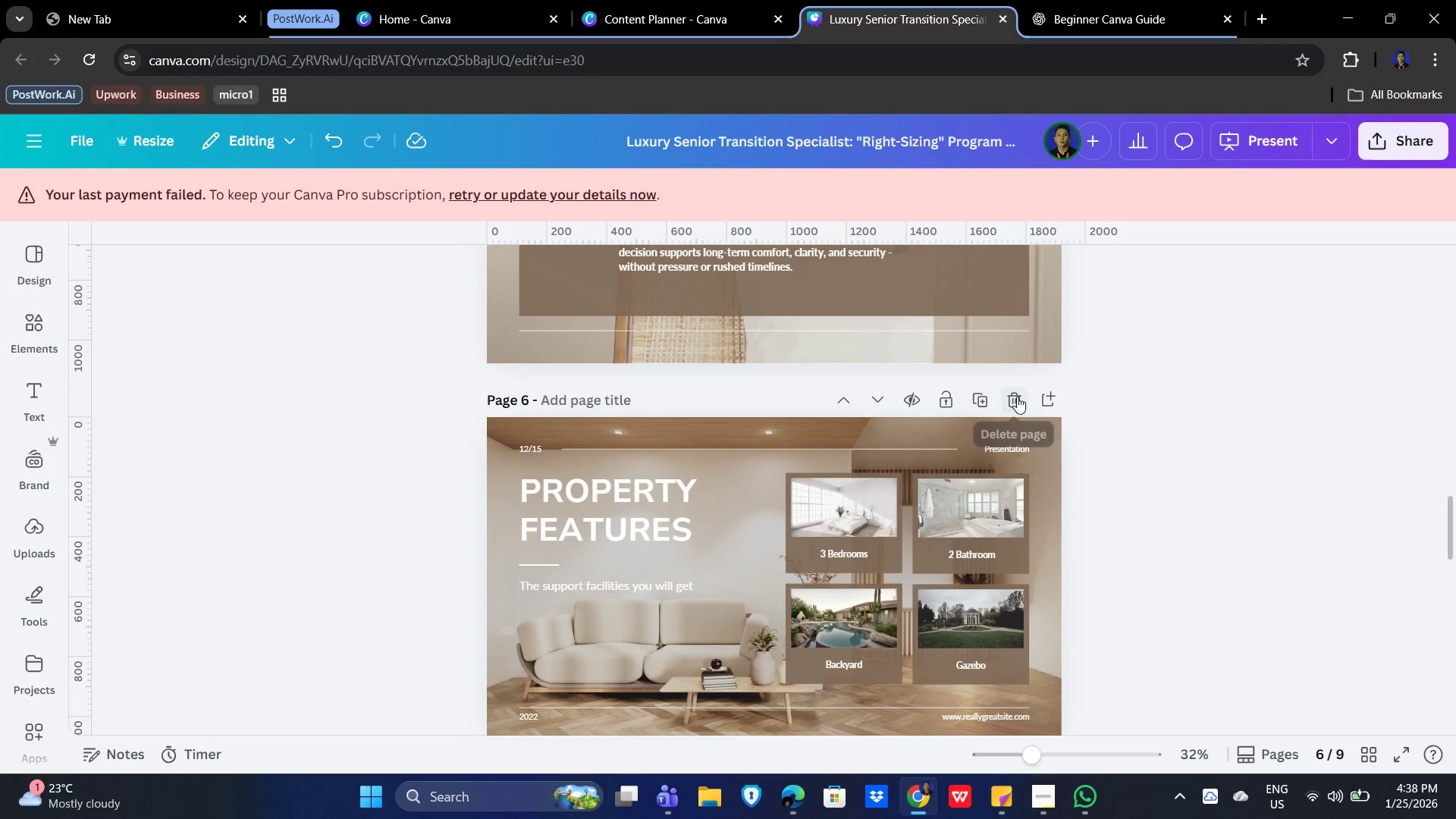 
left_click([1018, 398])
 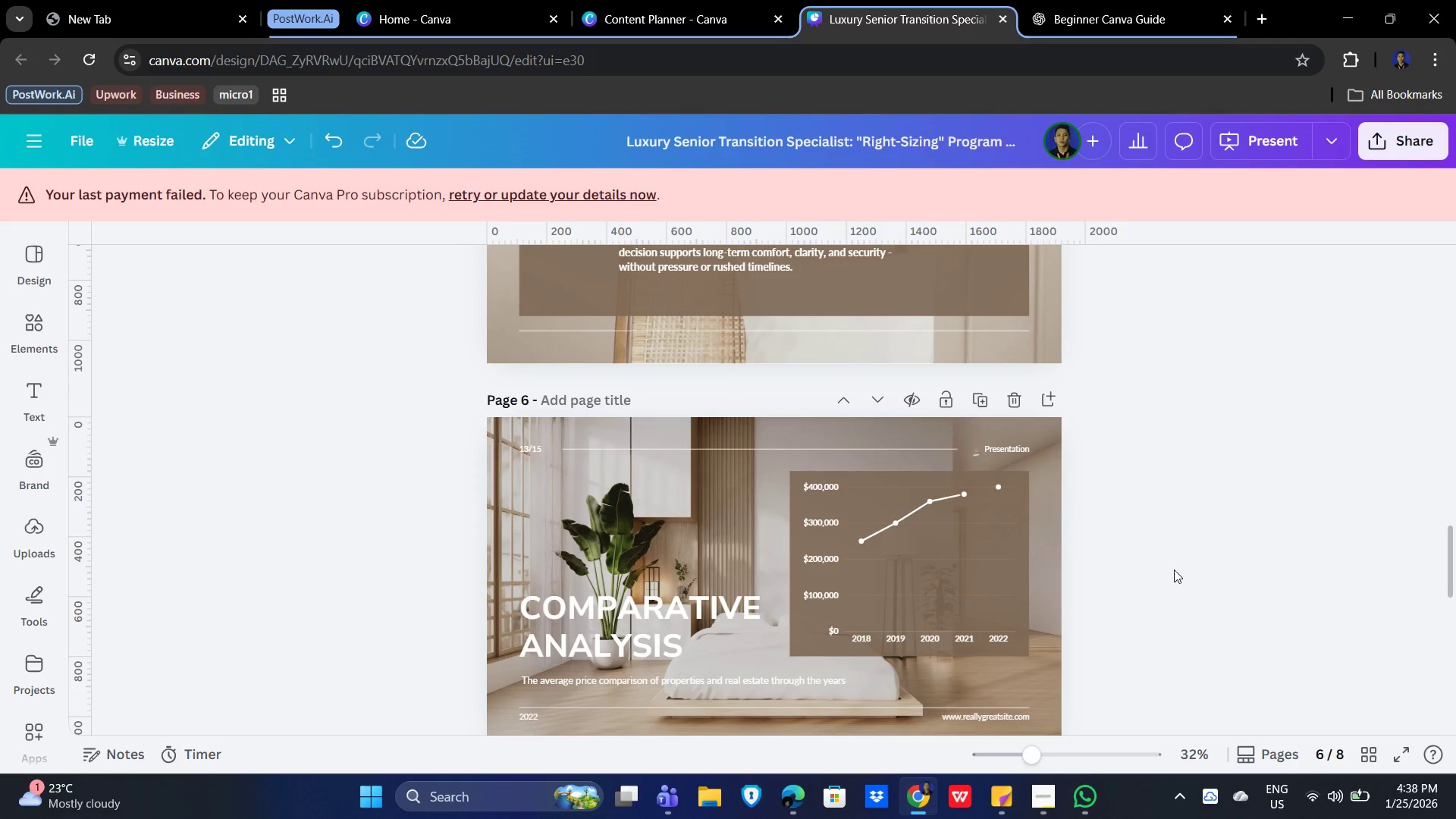 
scroll: coordinate [1156, 668], scroll_direction: up, amount: 10.0
 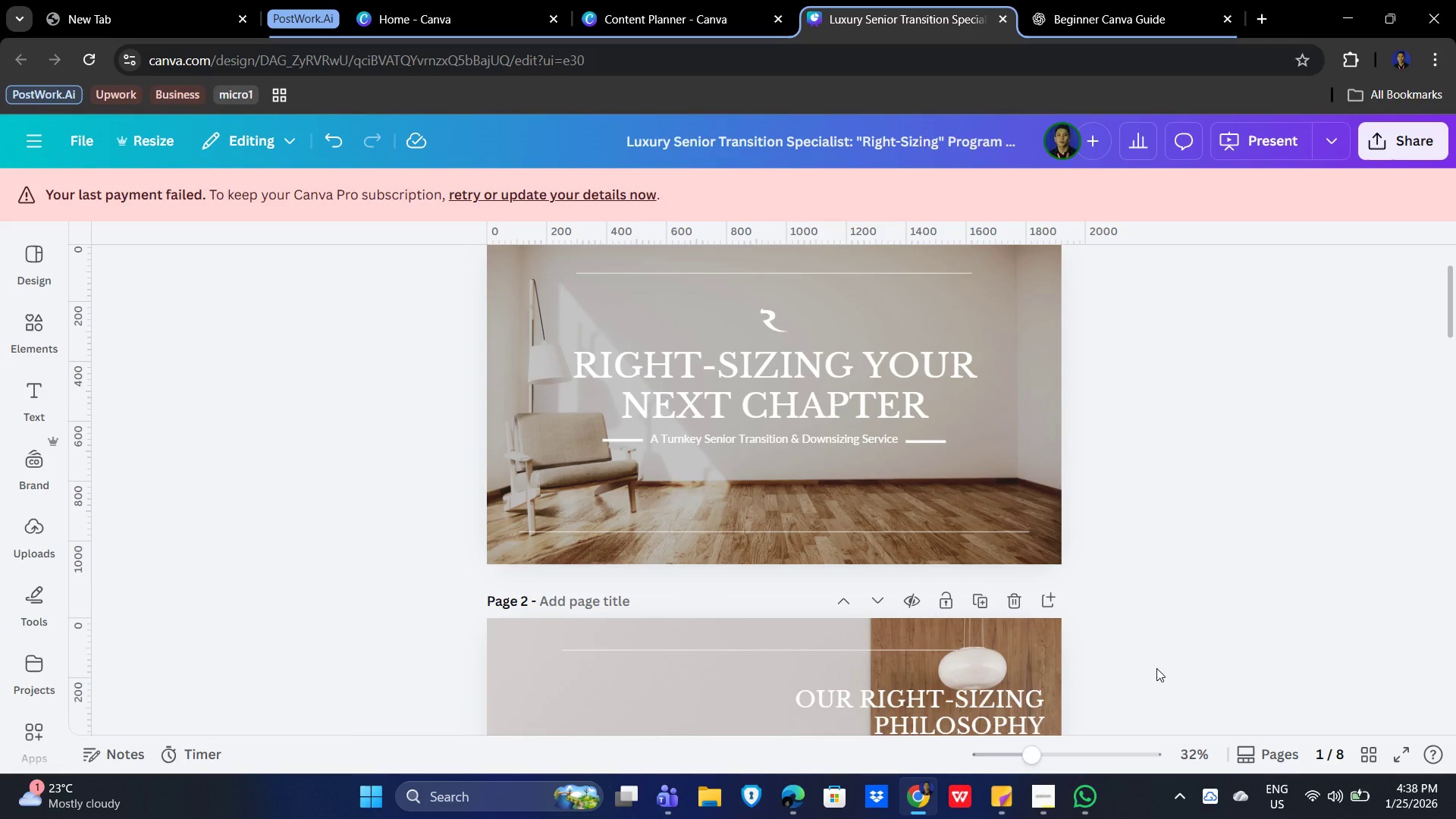 
scroll: coordinate [1157, 676], scroll_direction: down, amount: 18.0
 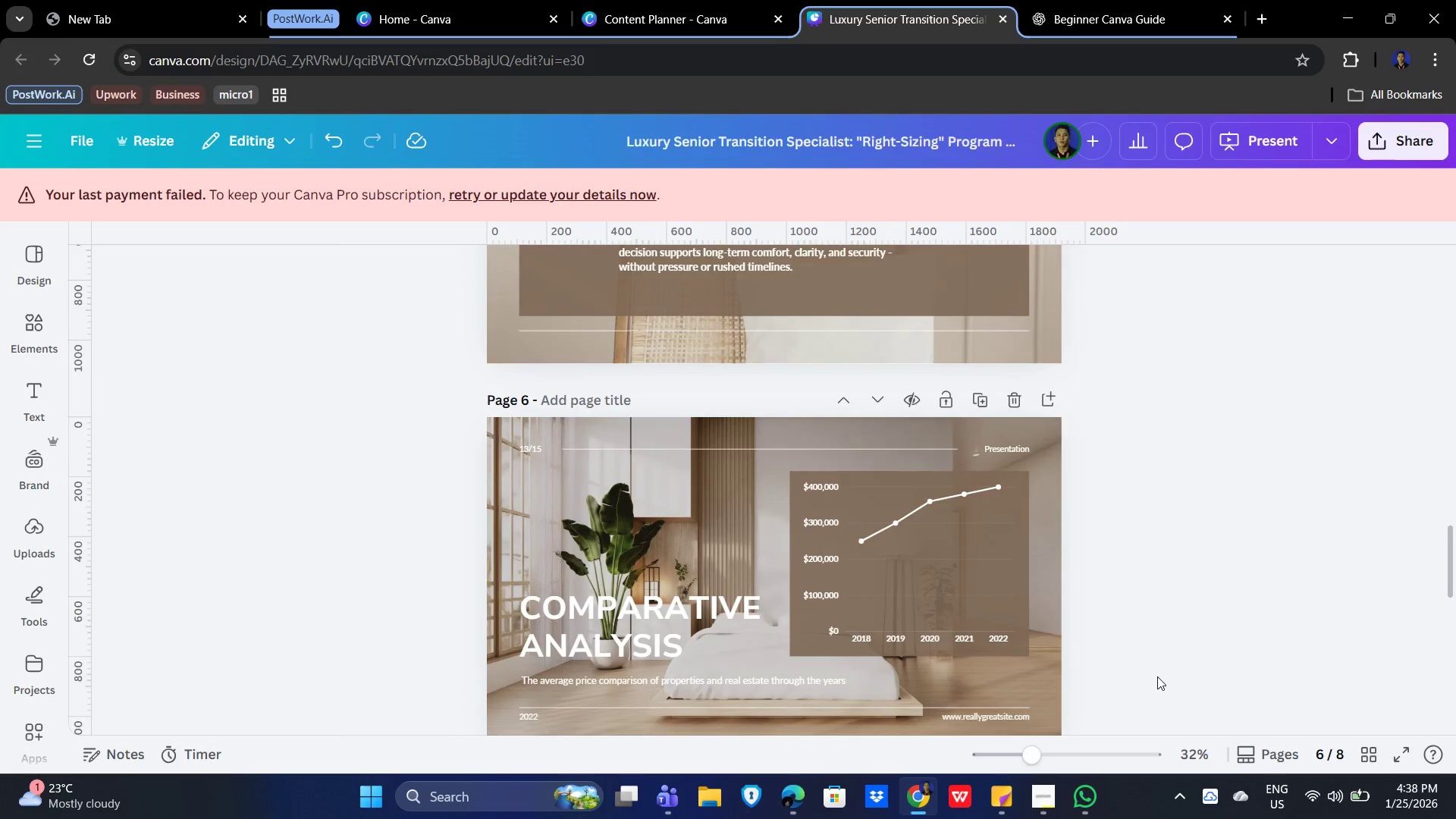 
scroll: coordinate [1157, 678], scroll_direction: up, amount: 1.0
 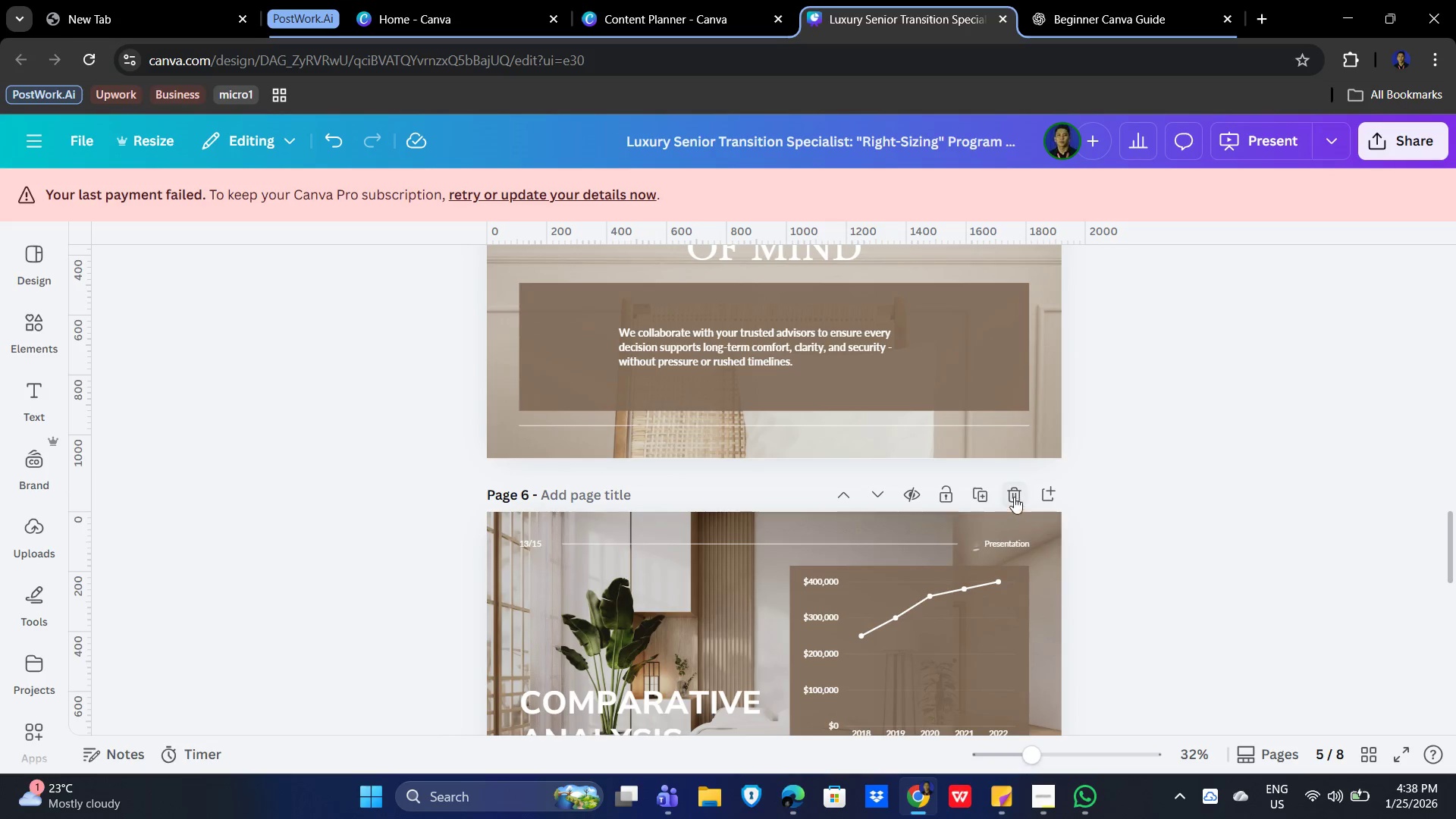 
left_click([1014, 492])
 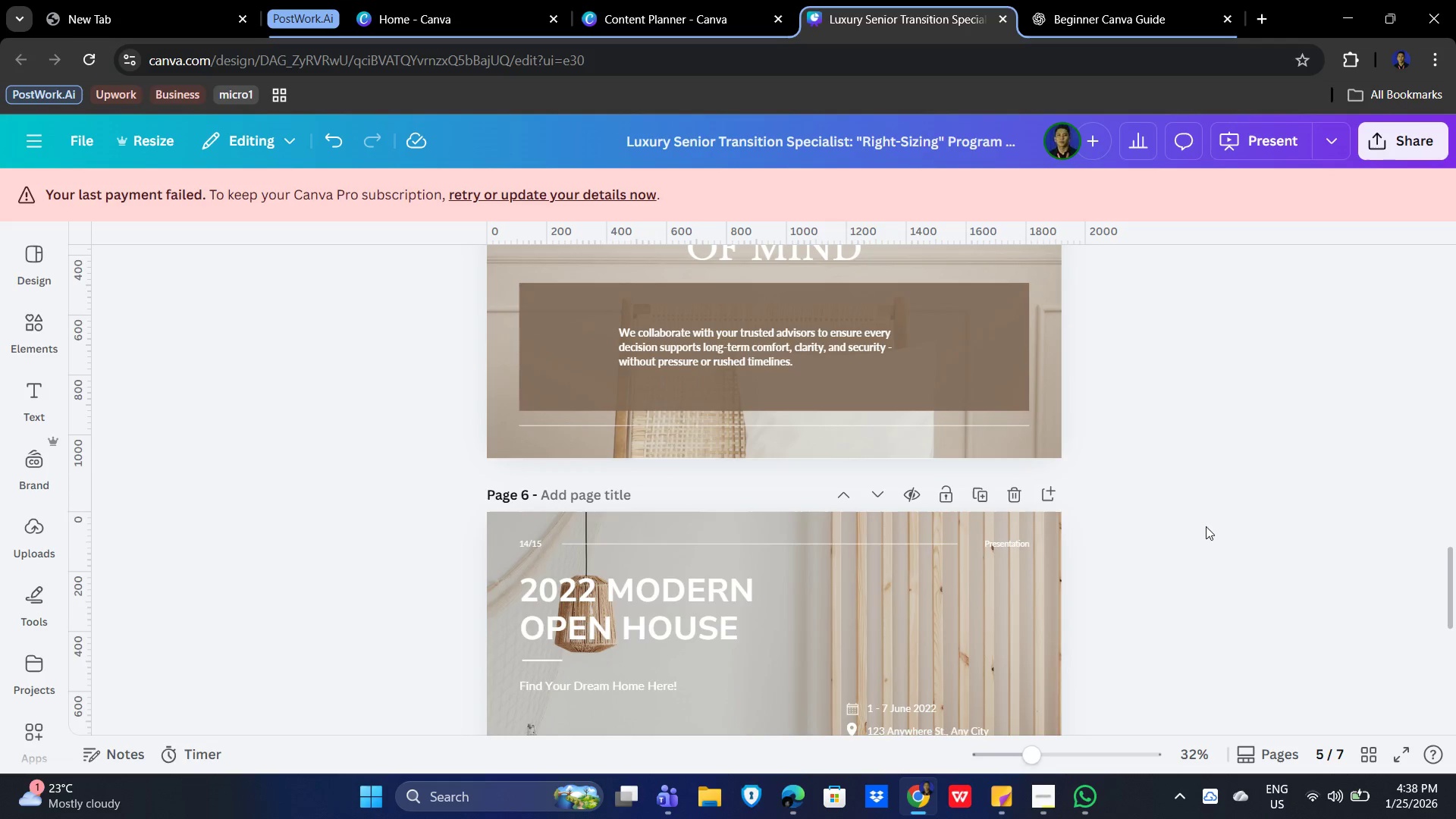 
scroll: coordinate [1204, 532], scroll_direction: down, amount: 2.0
 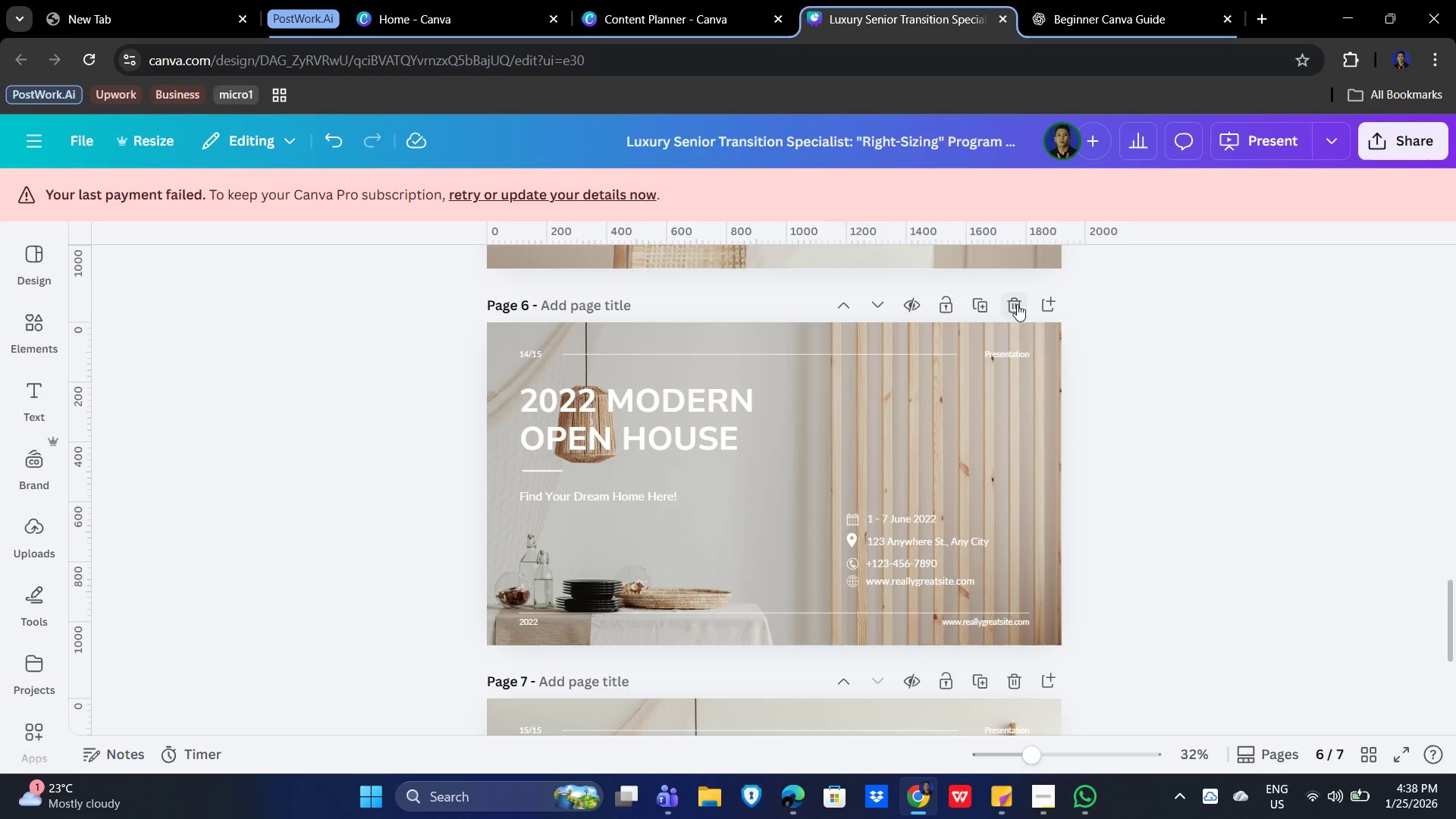 
left_click([1013, 301])
 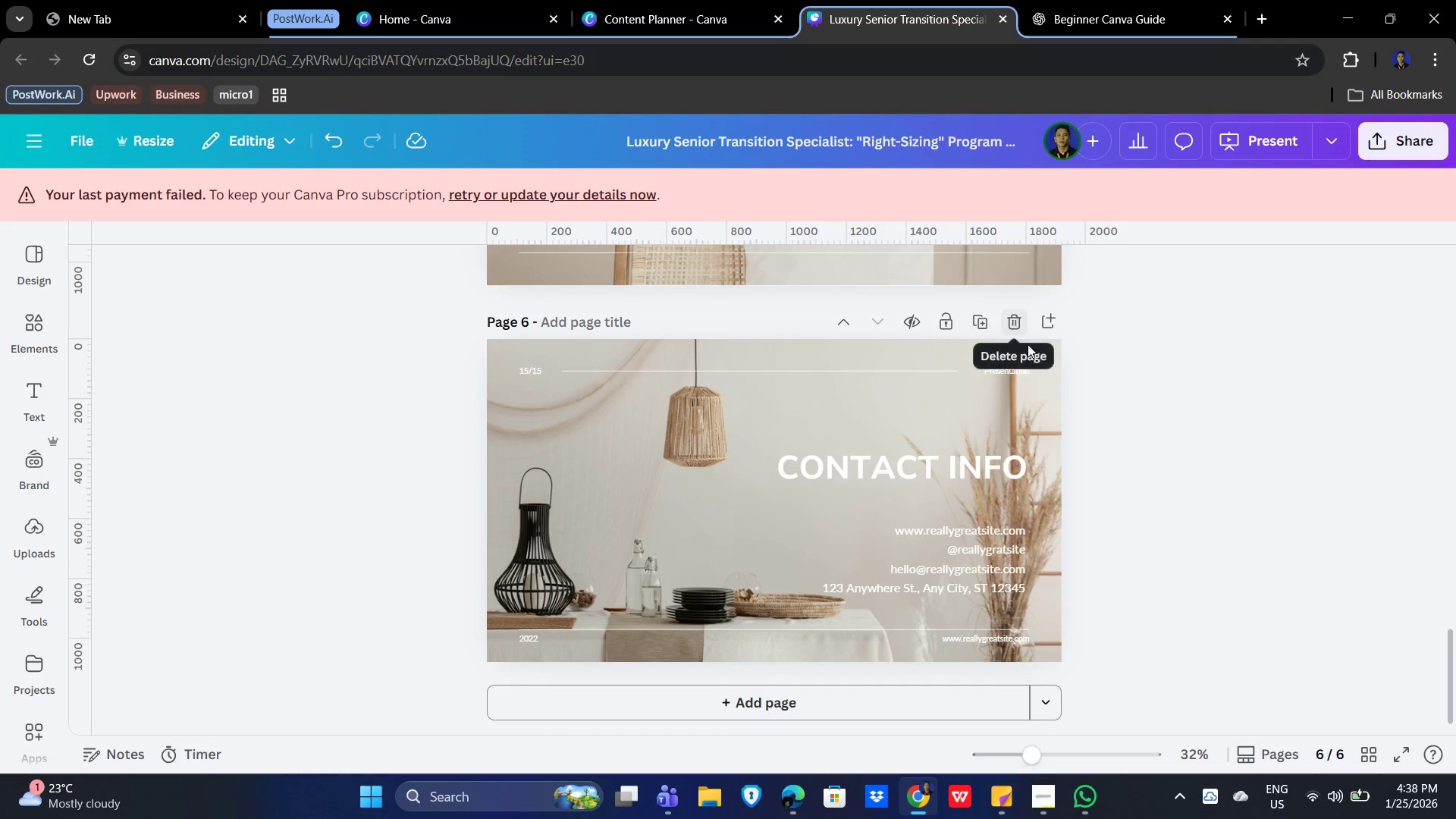 
left_click([1254, 593])
 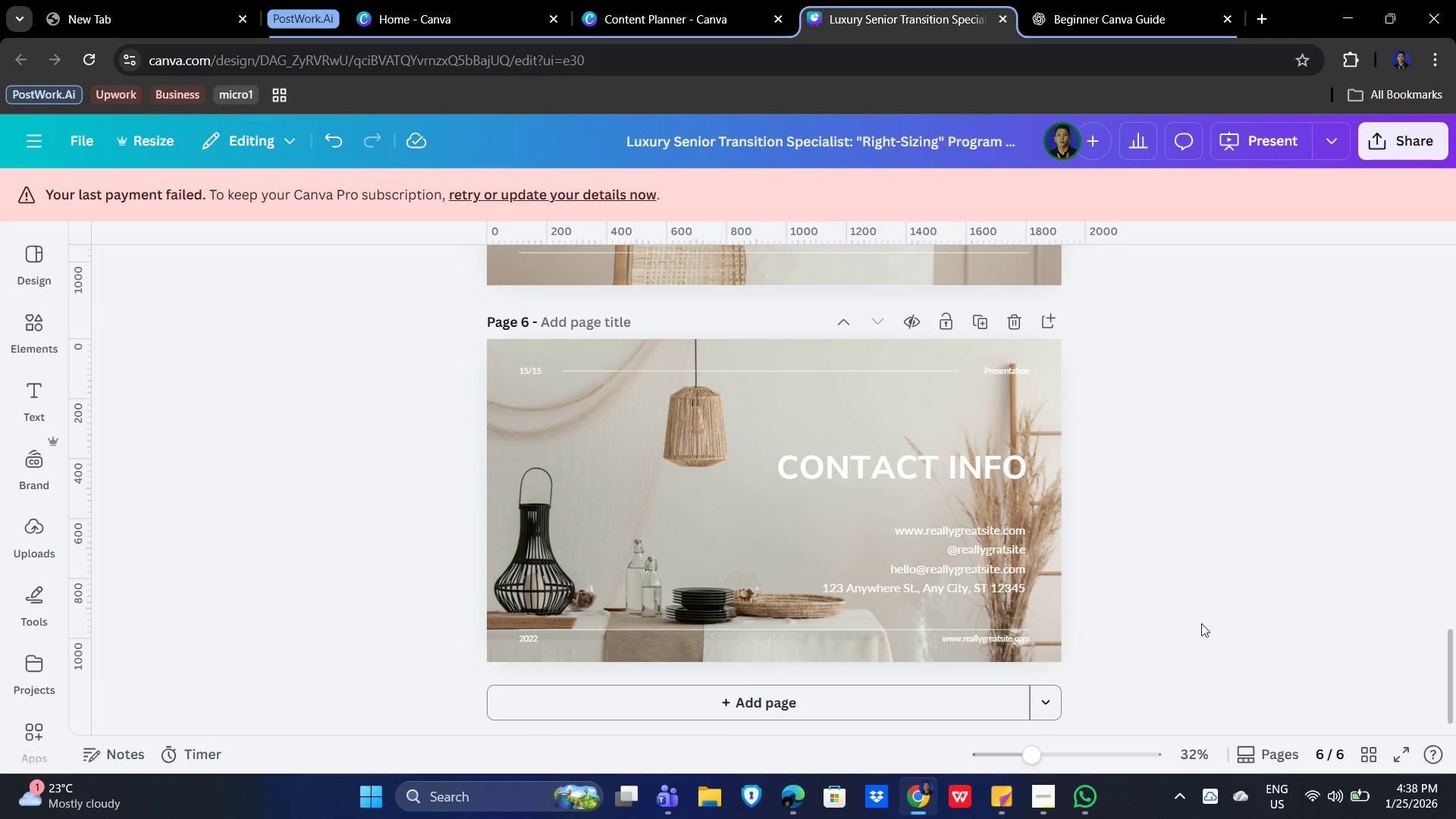 
scroll: coordinate [1215, 563], scroll_direction: down, amount: 7.0
 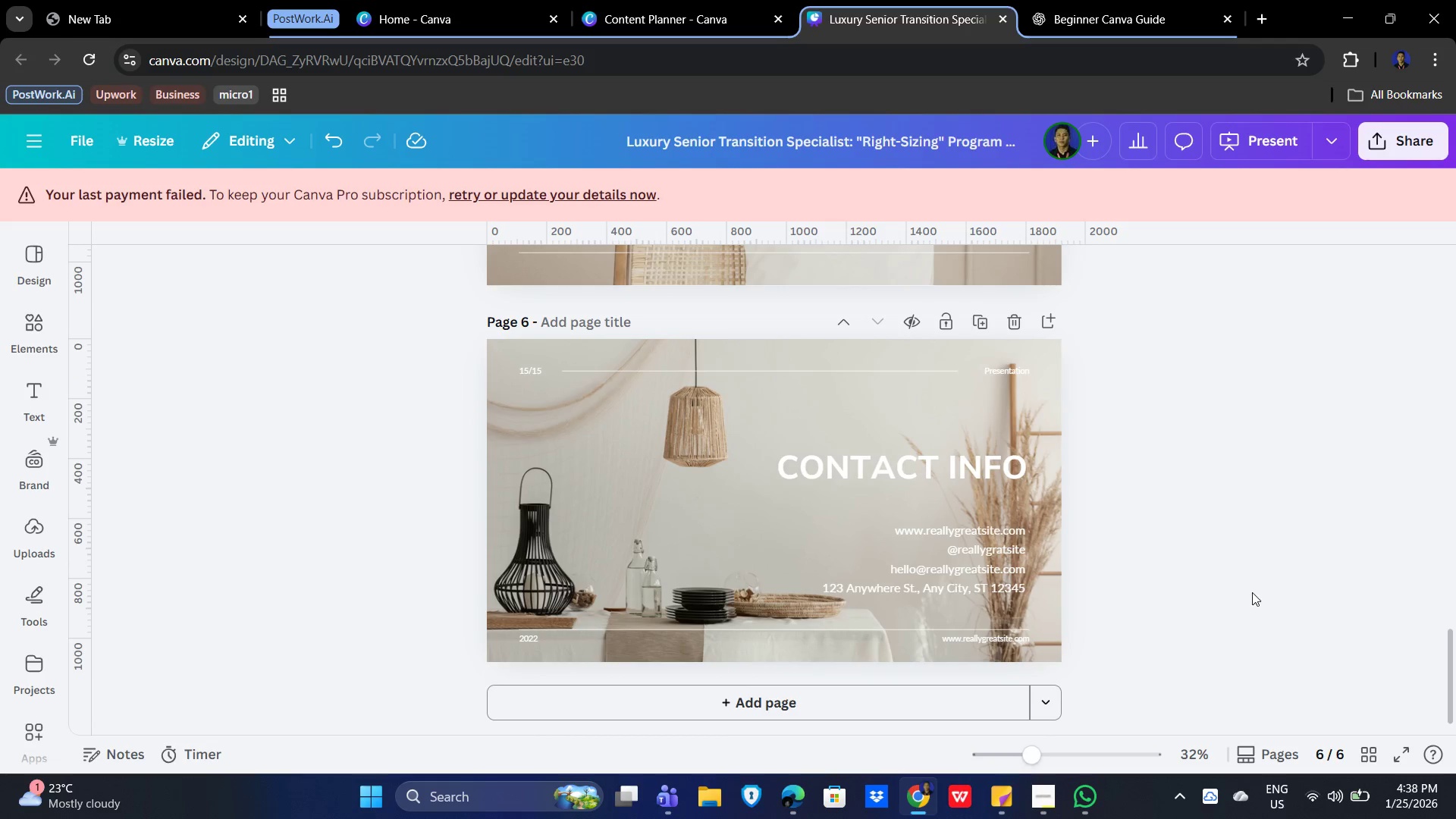 
left_click([1183, 635])
 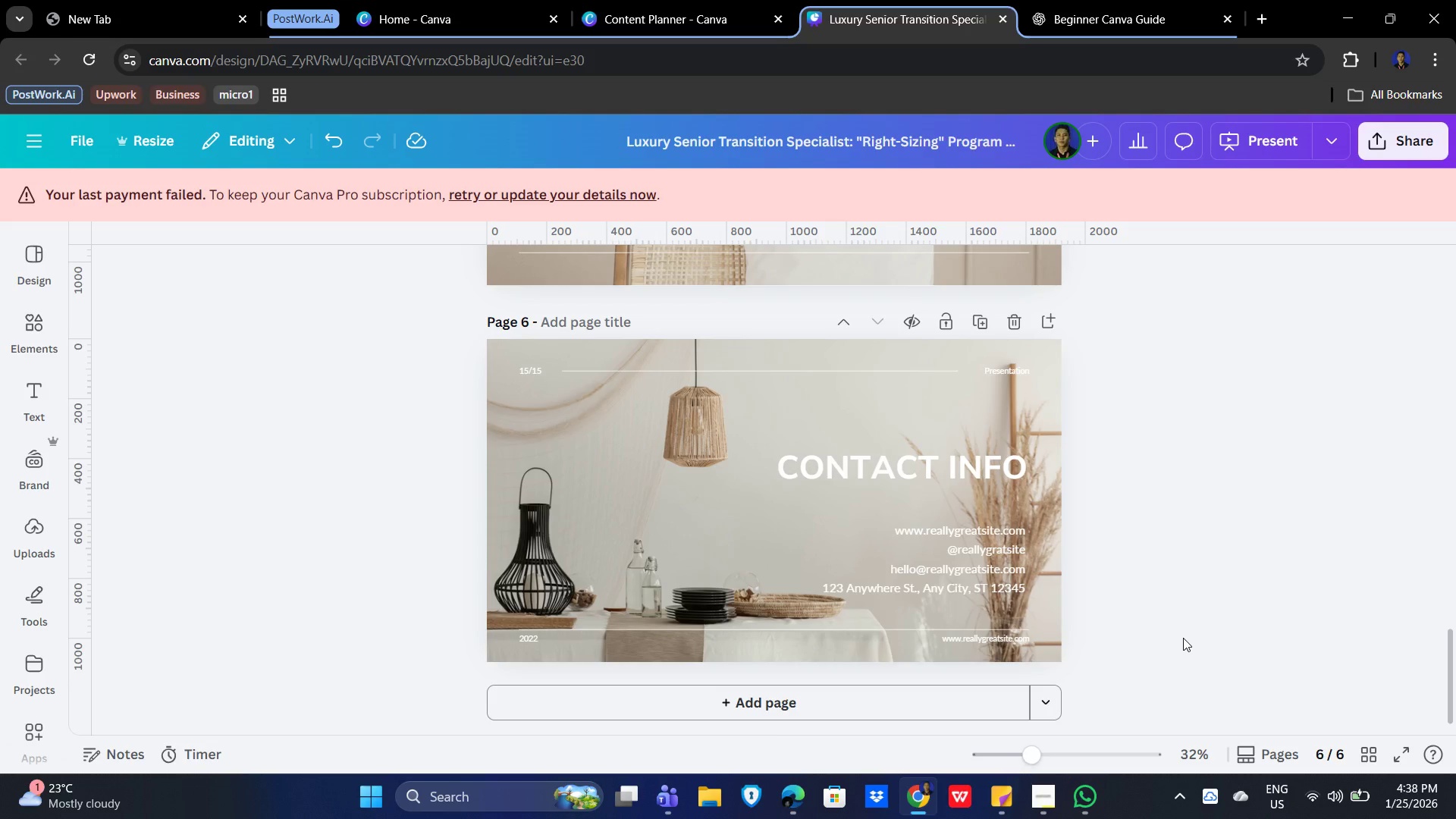 
wait(6.38)
 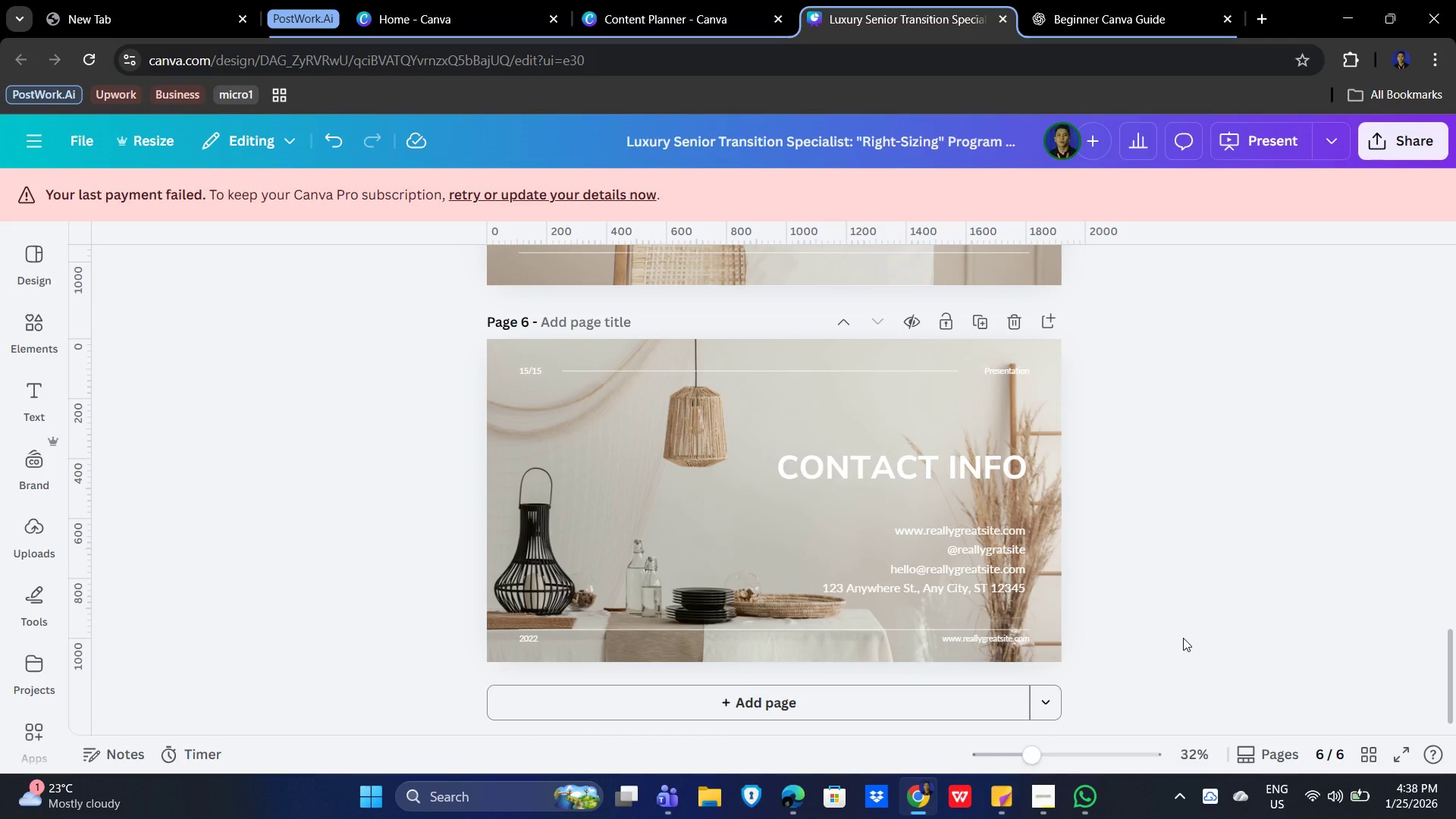 
scroll: coordinate [1046, 511], scroll_direction: up, amount: 4.0
 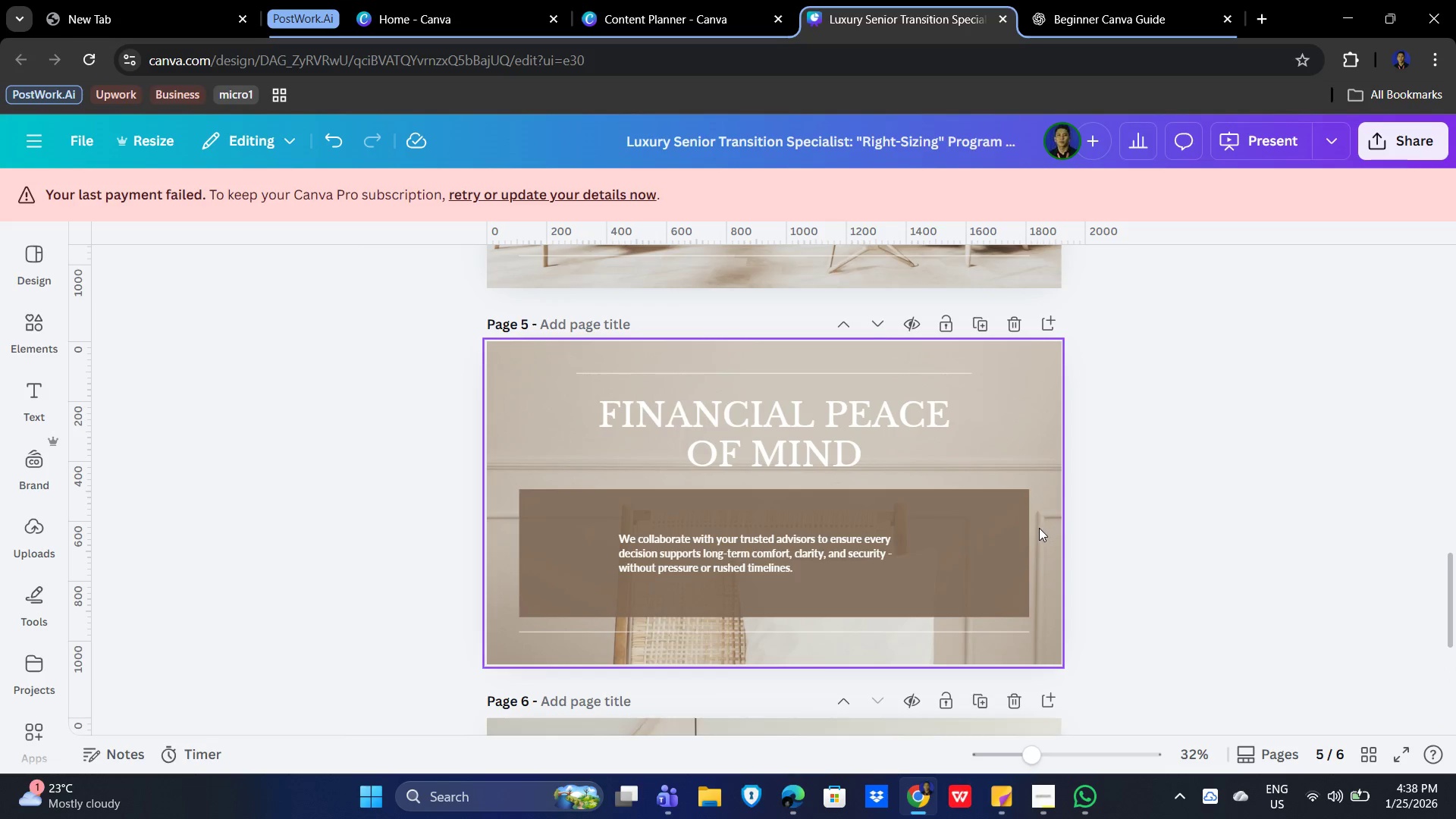 
scroll: coordinate [1040, 530], scroll_direction: down, amount: 4.0
 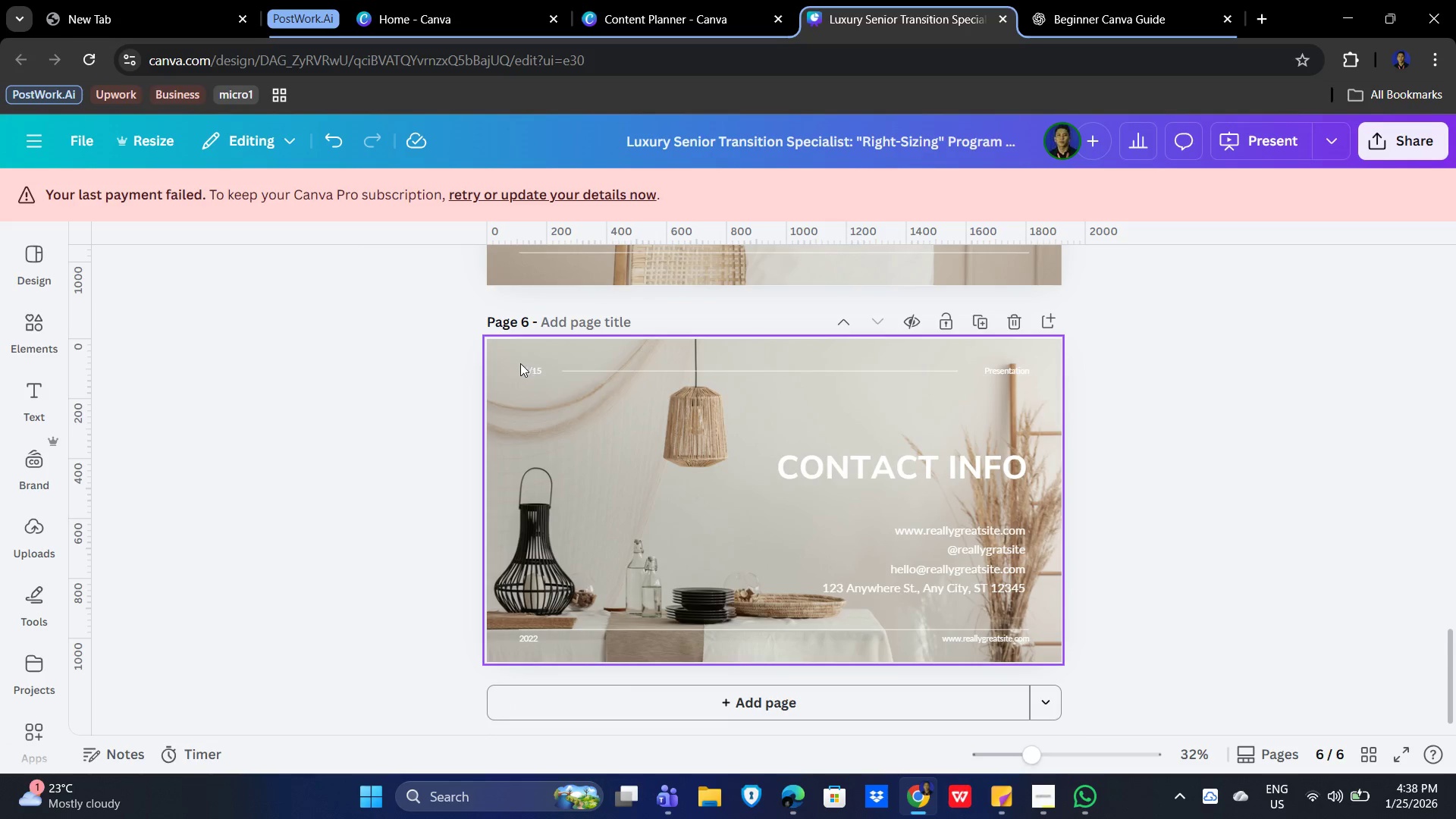 
left_click([520, 372])
 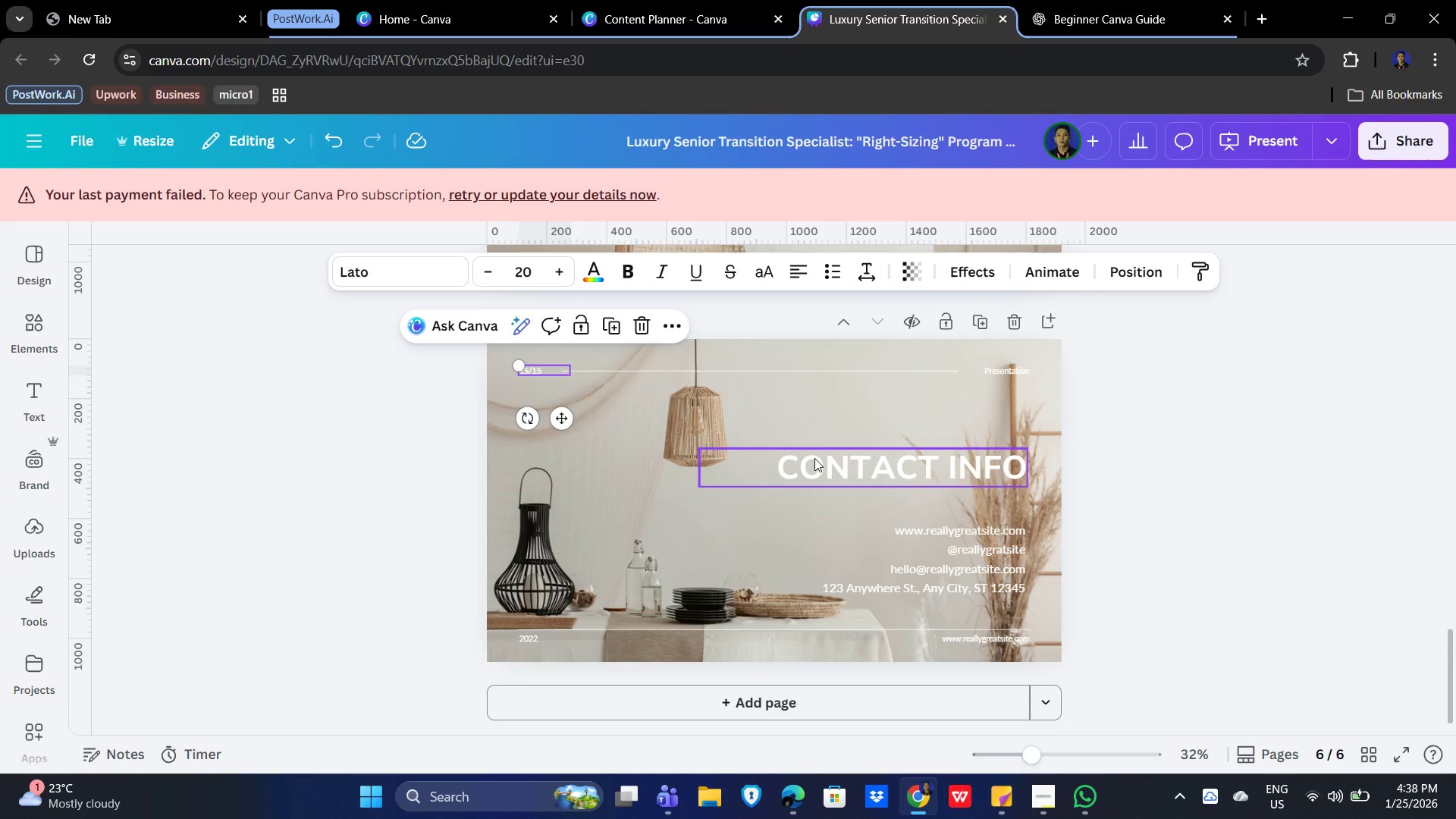 
key(Delete)
 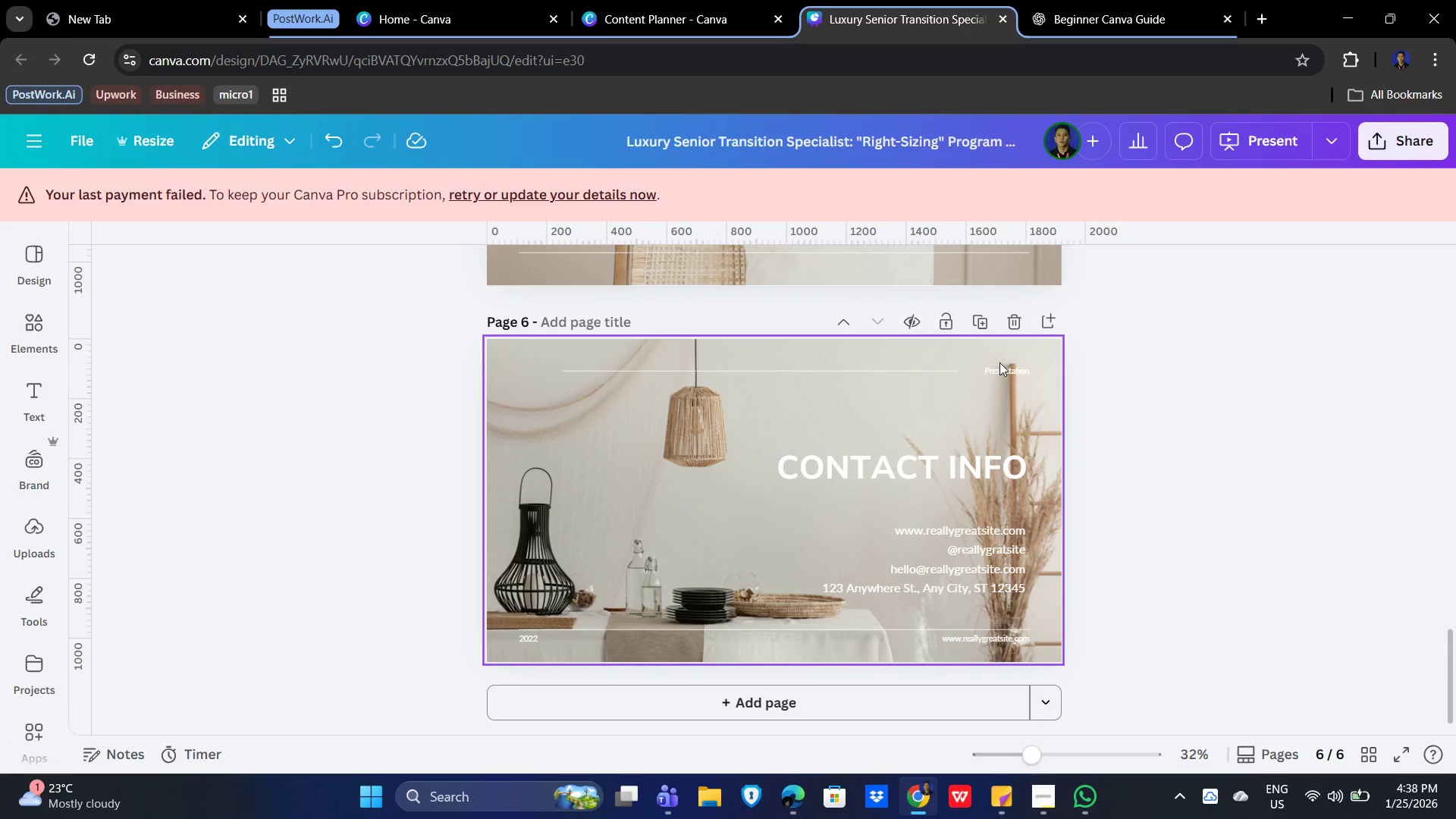 
left_click([999, 362])
 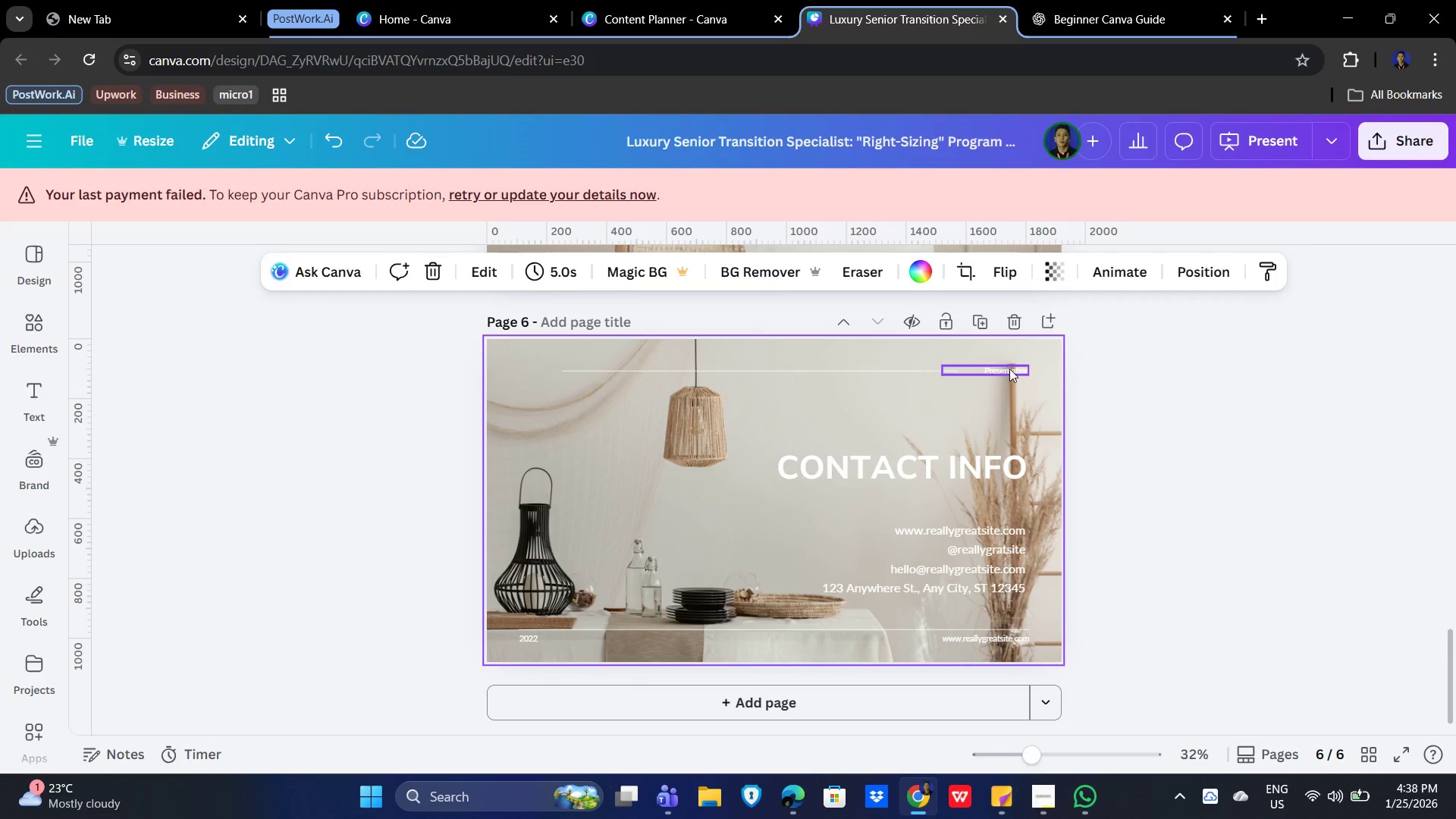 
left_click([1009, 369])
 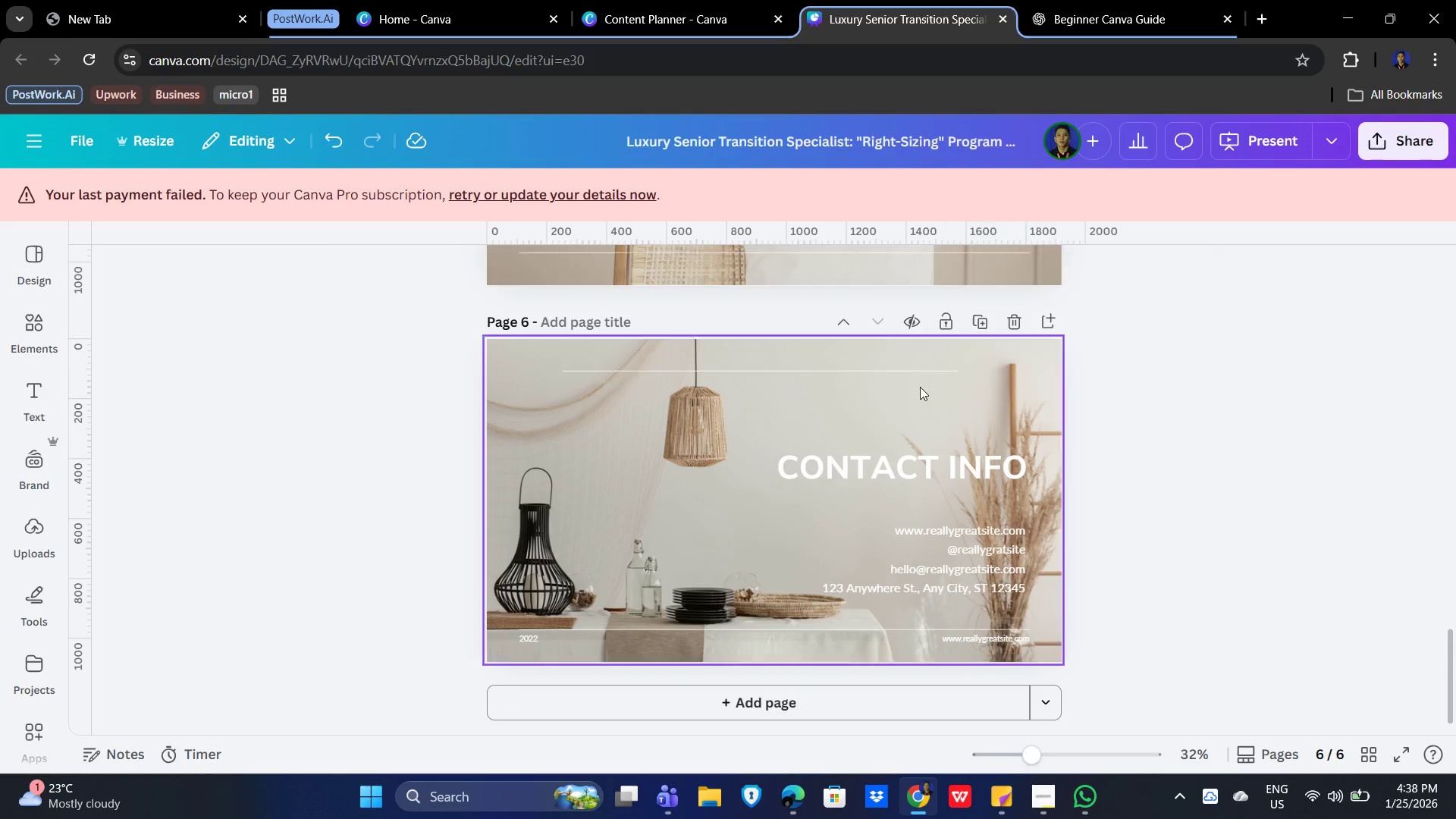 
key(Delete)
 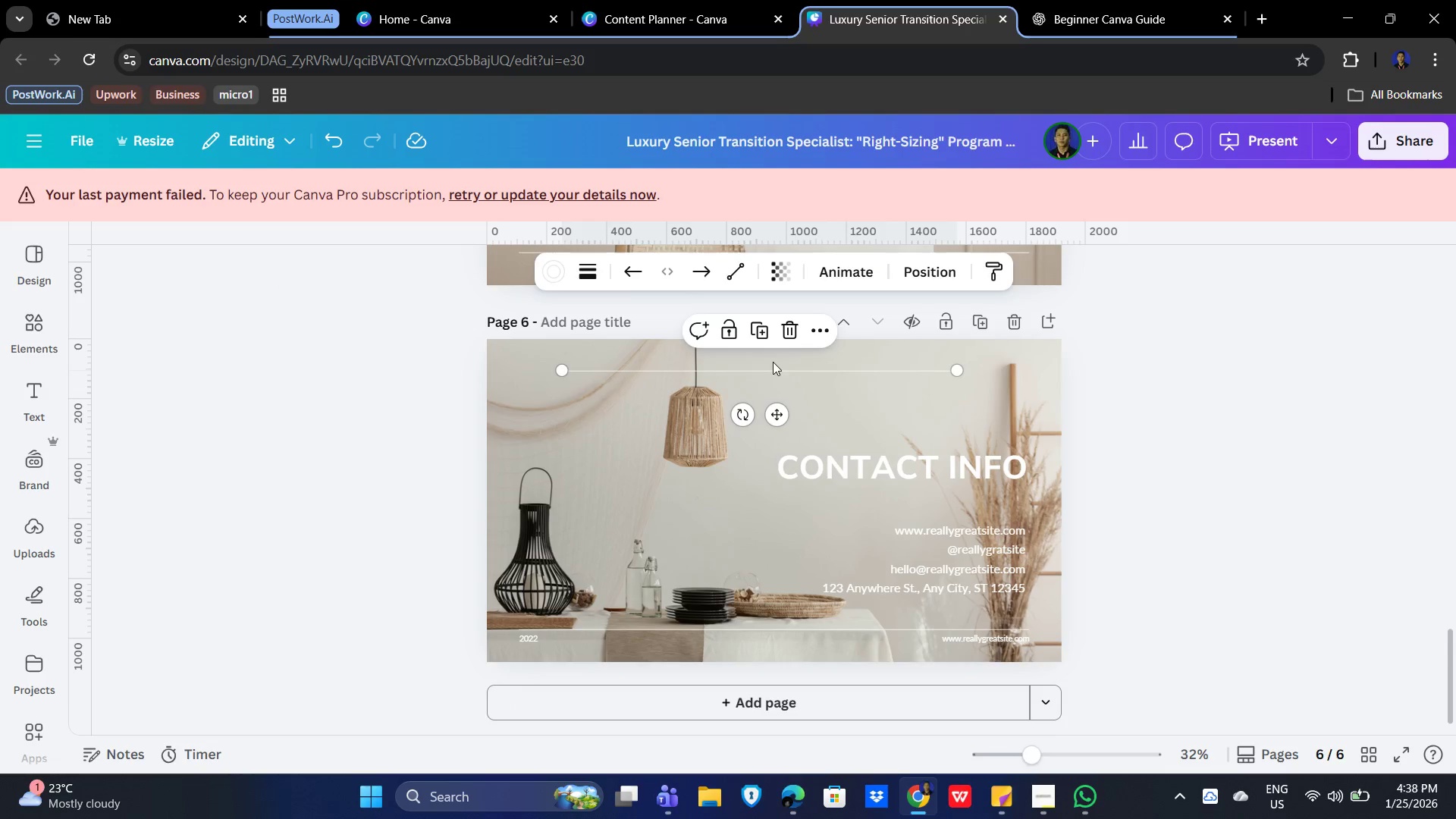 
left_click([773, 362])
 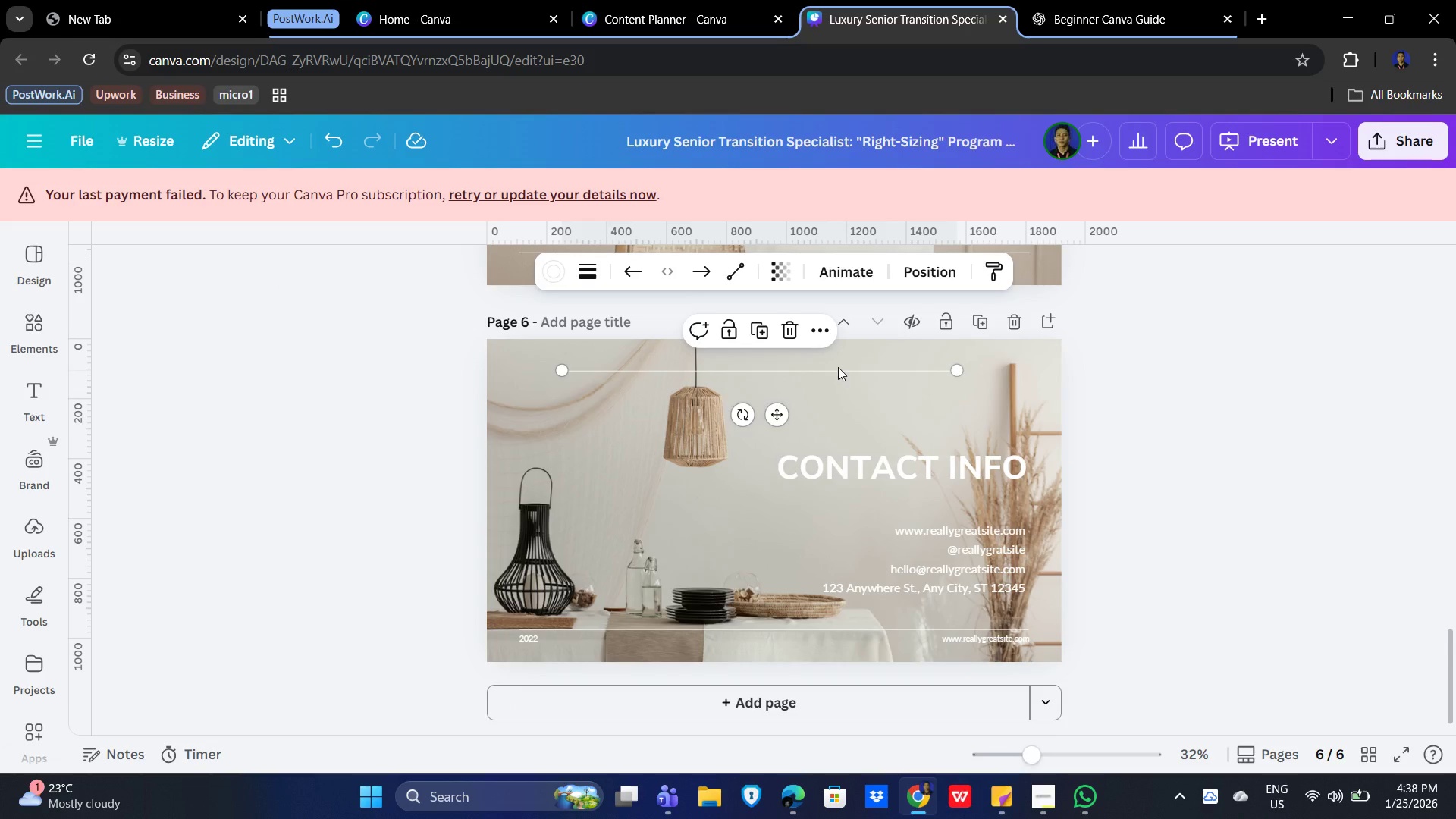 
left_click([838, 367])
 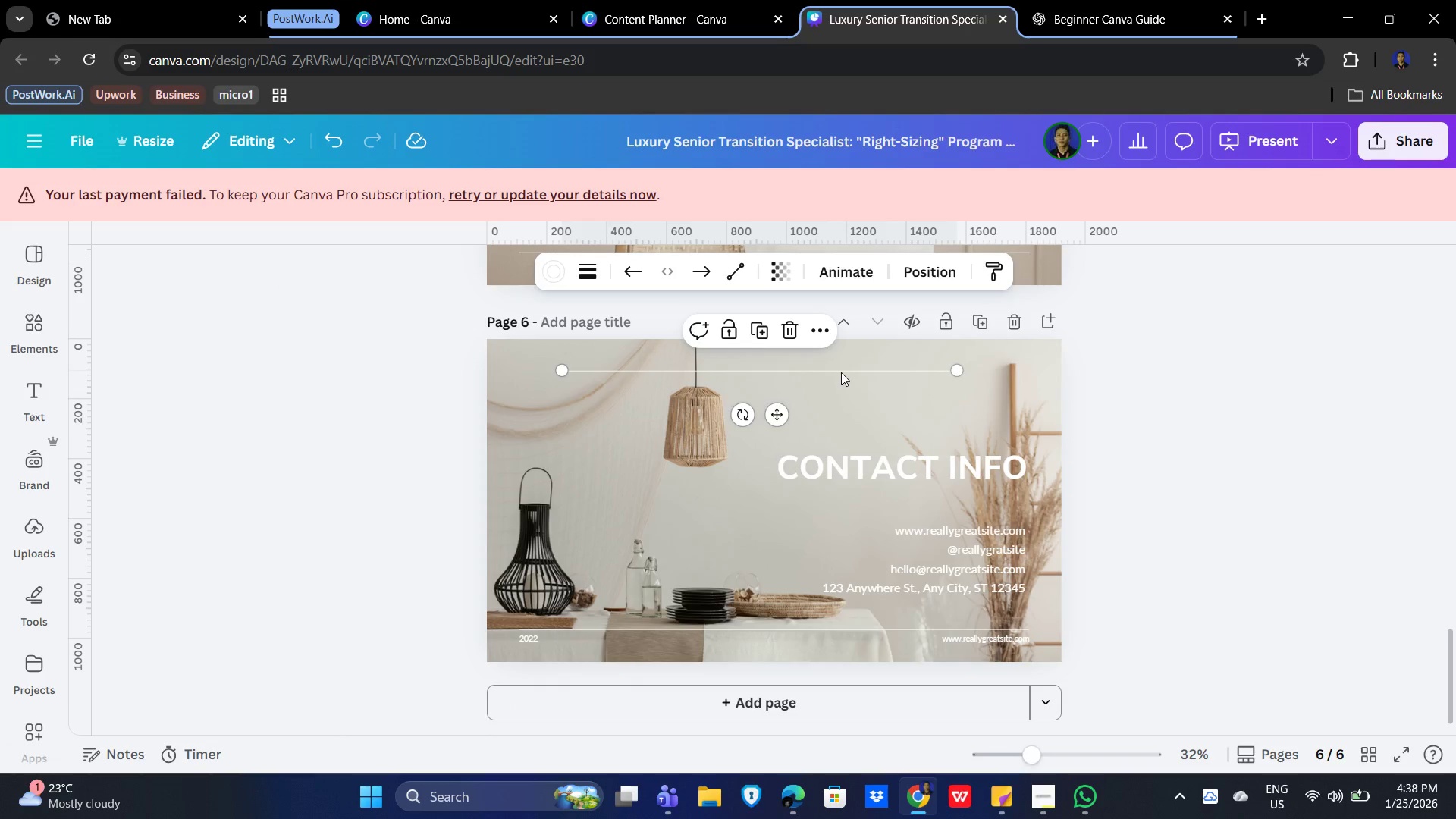 
left_click([841, 372])
 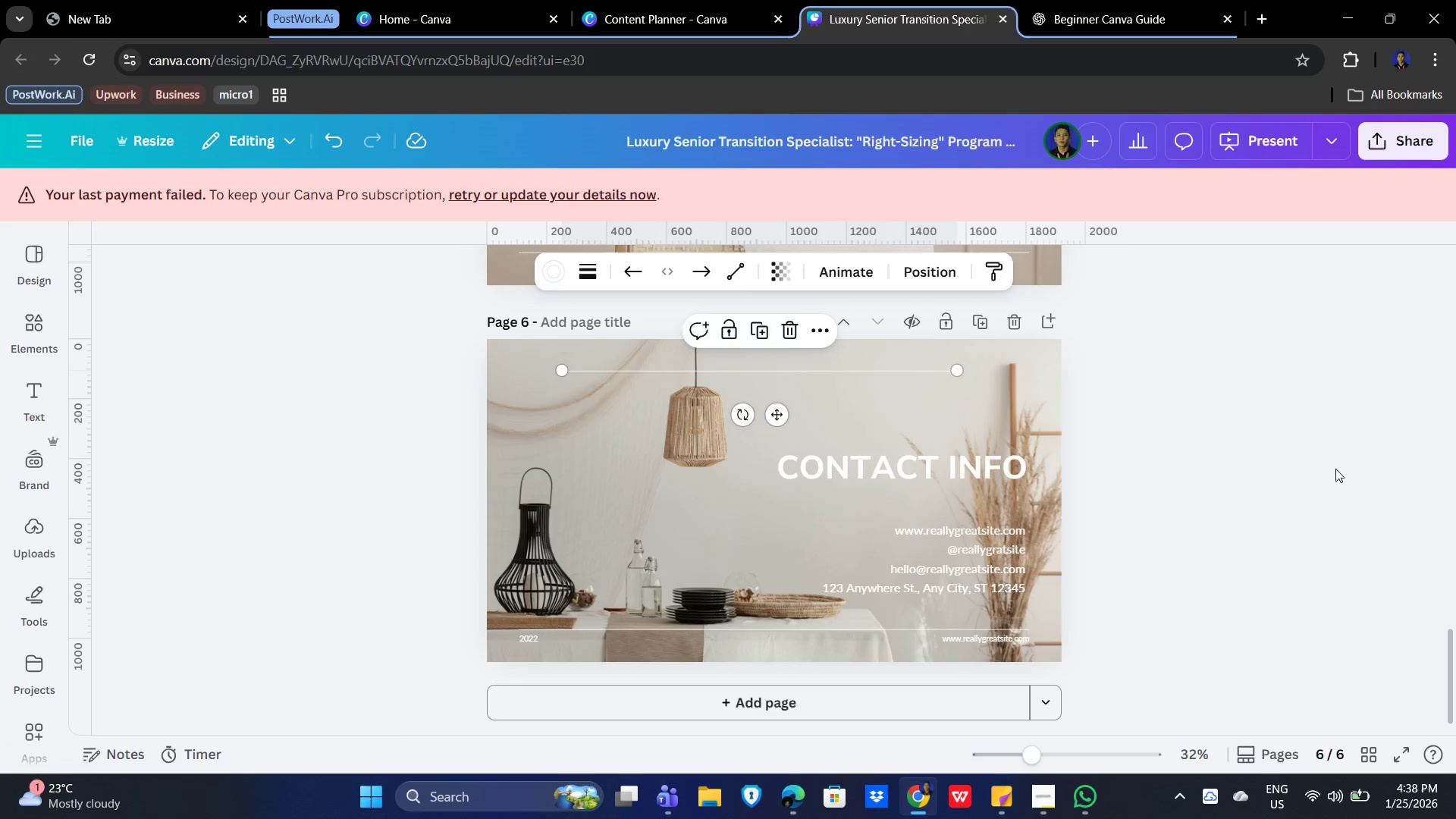 
double_click([1335, 469])
 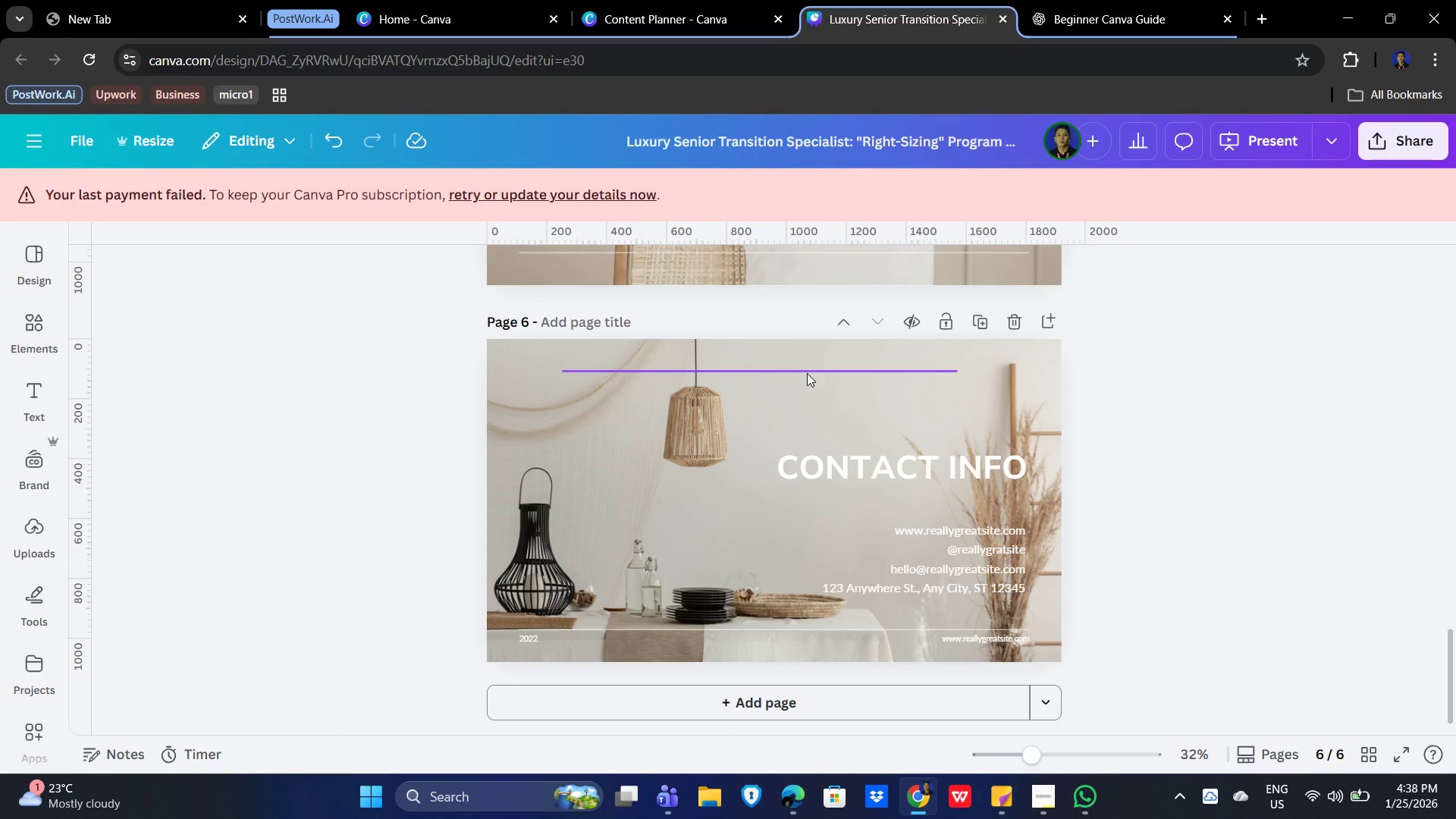 
left_click([807, 373])
 